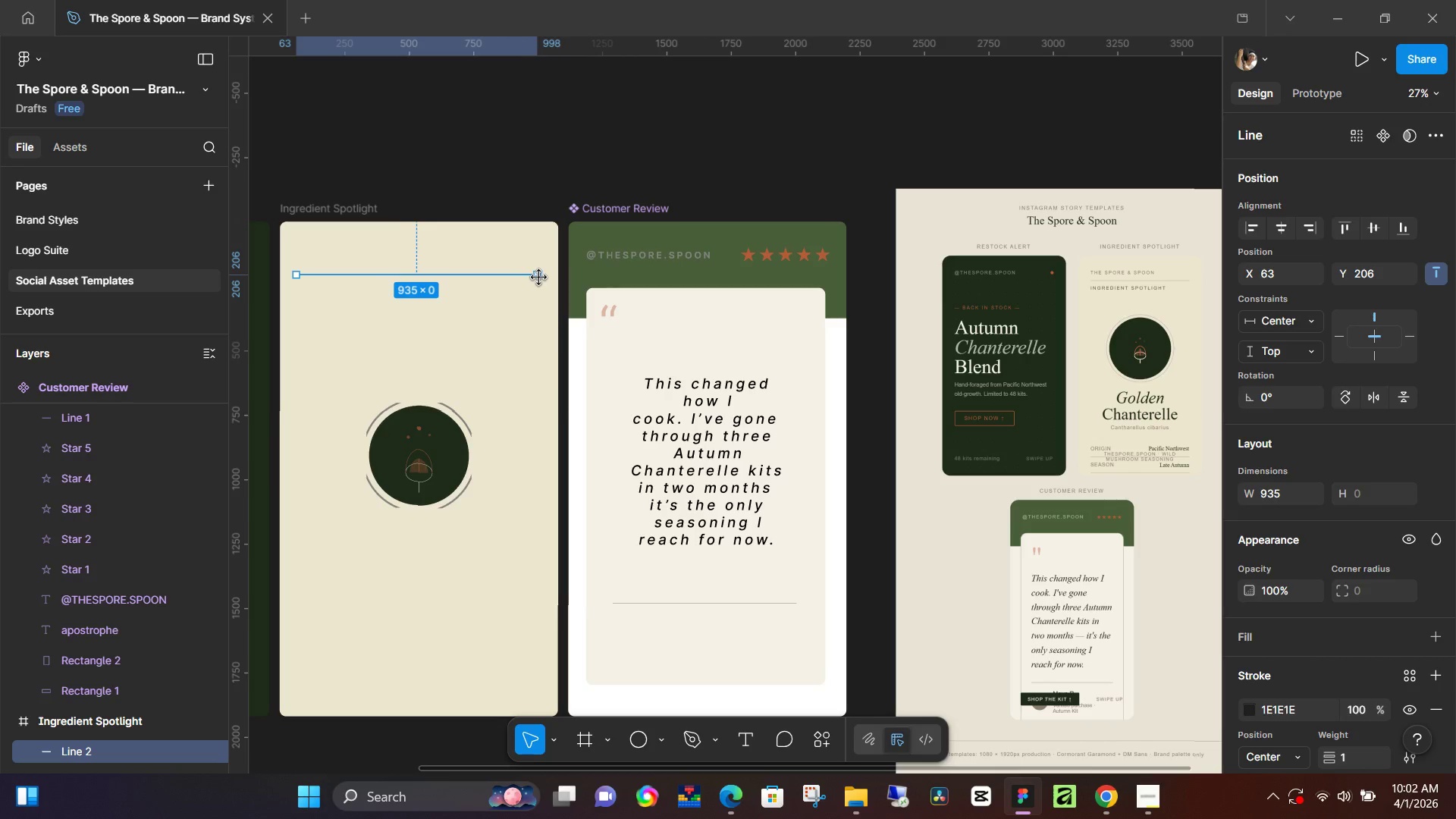 
hold_key(key=ShiftLeft, duration=1.0)
left_click_drag(start_coordinate=[523, 278], to_coordinate=[540, 278])
 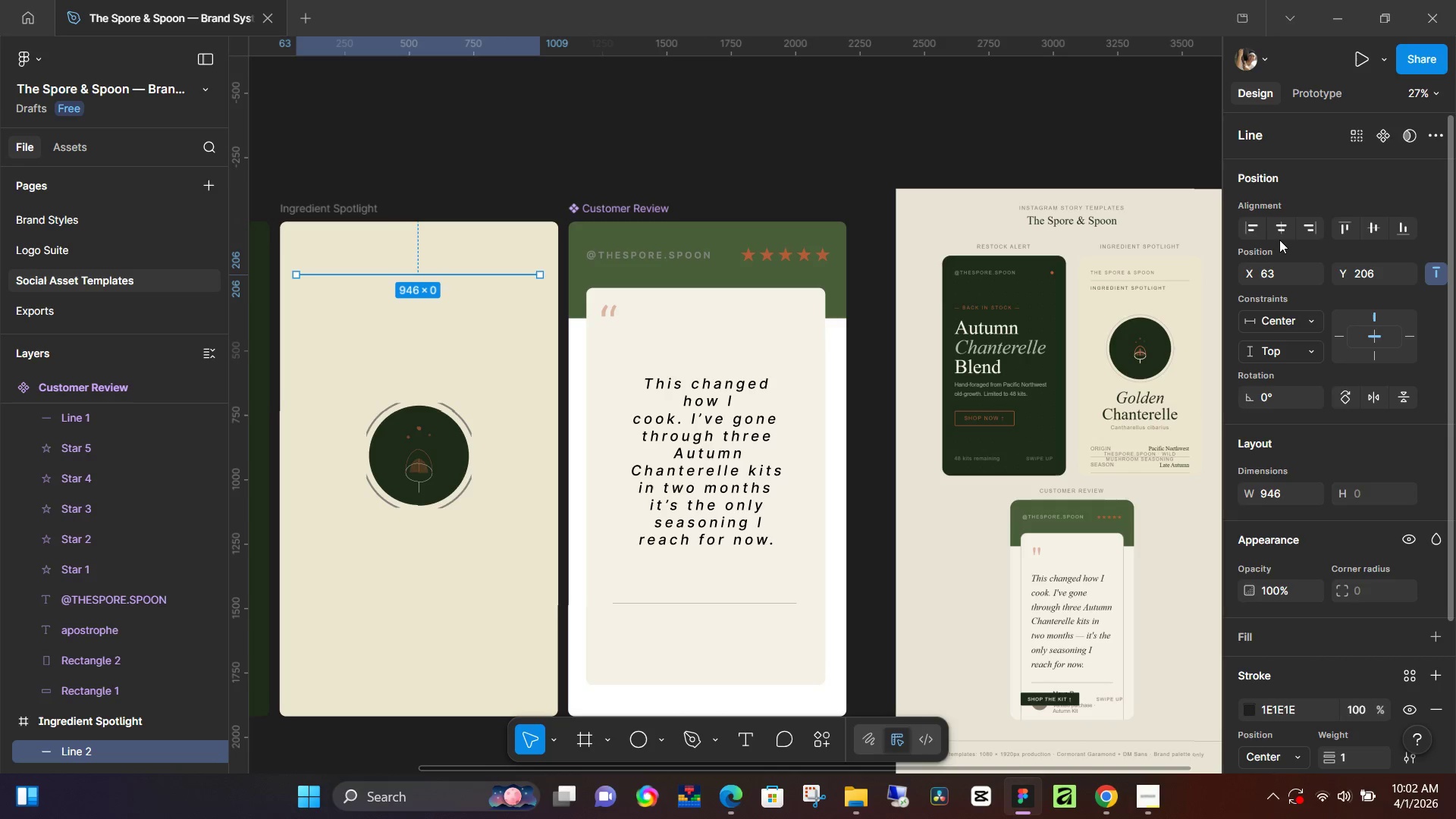 
left_click([1279, 227])
 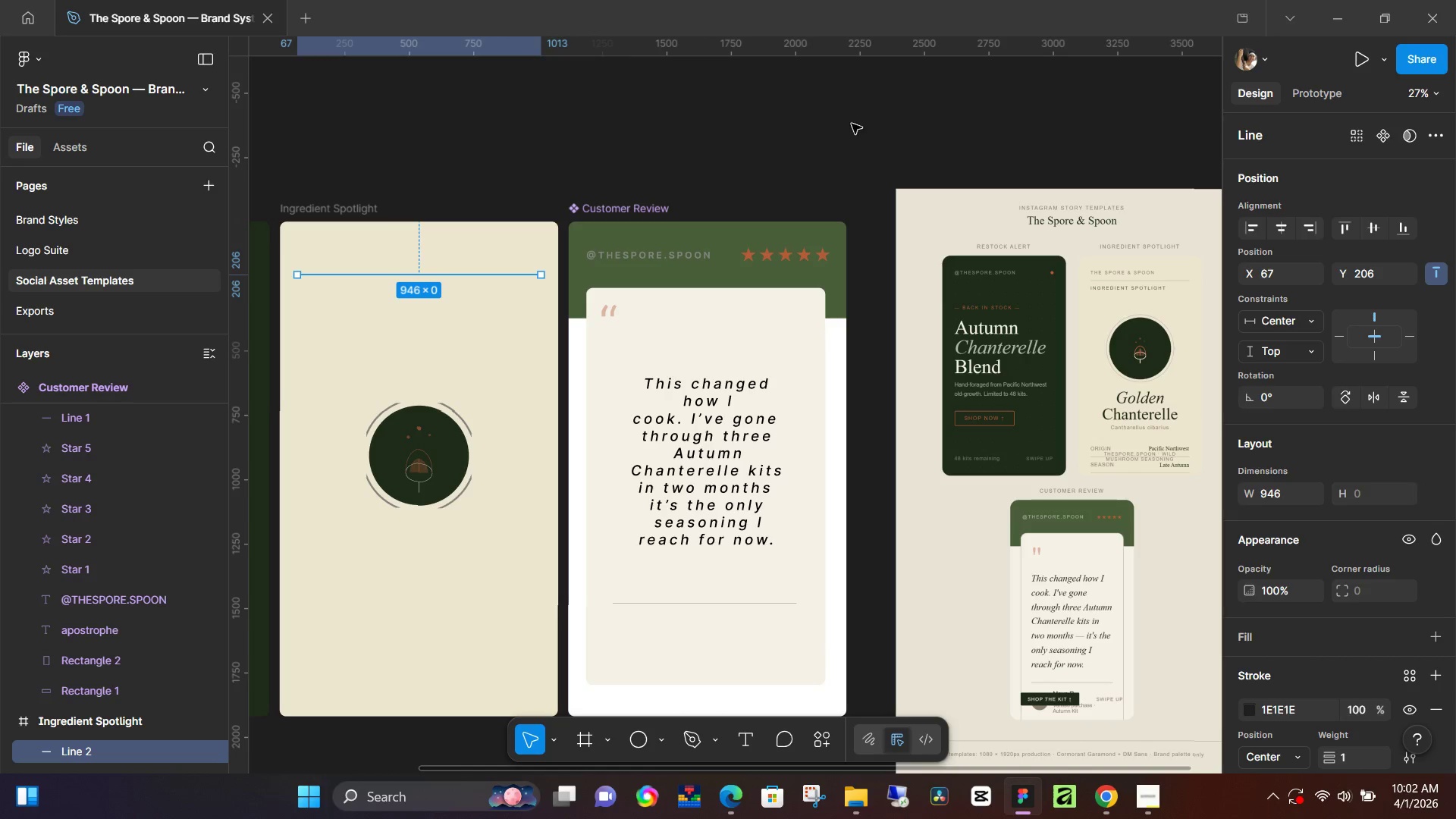 
left_click([852, 124])
 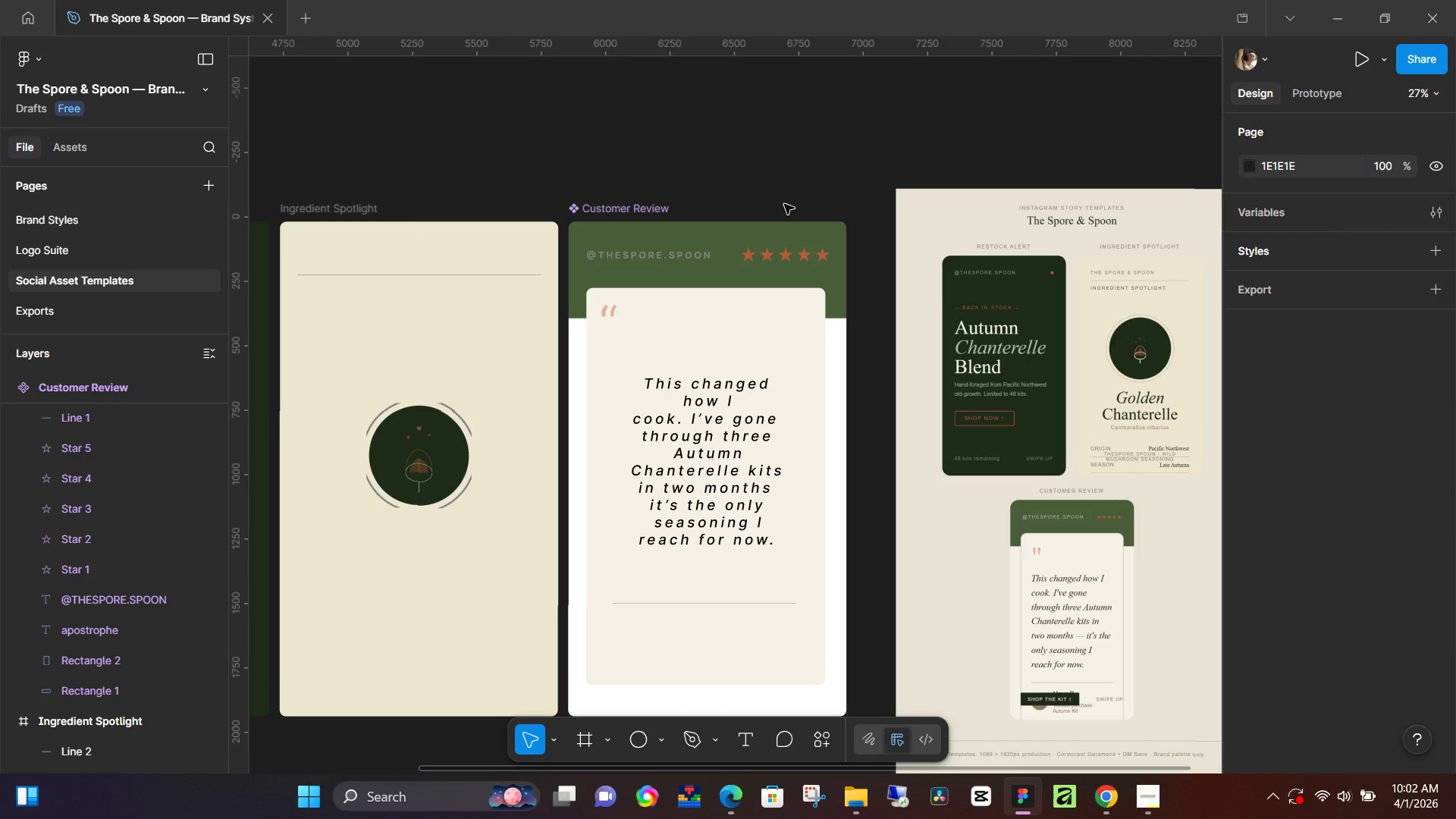 
scroll: coordinate [792, 206], scroll_direction: down, amount: 7.0
 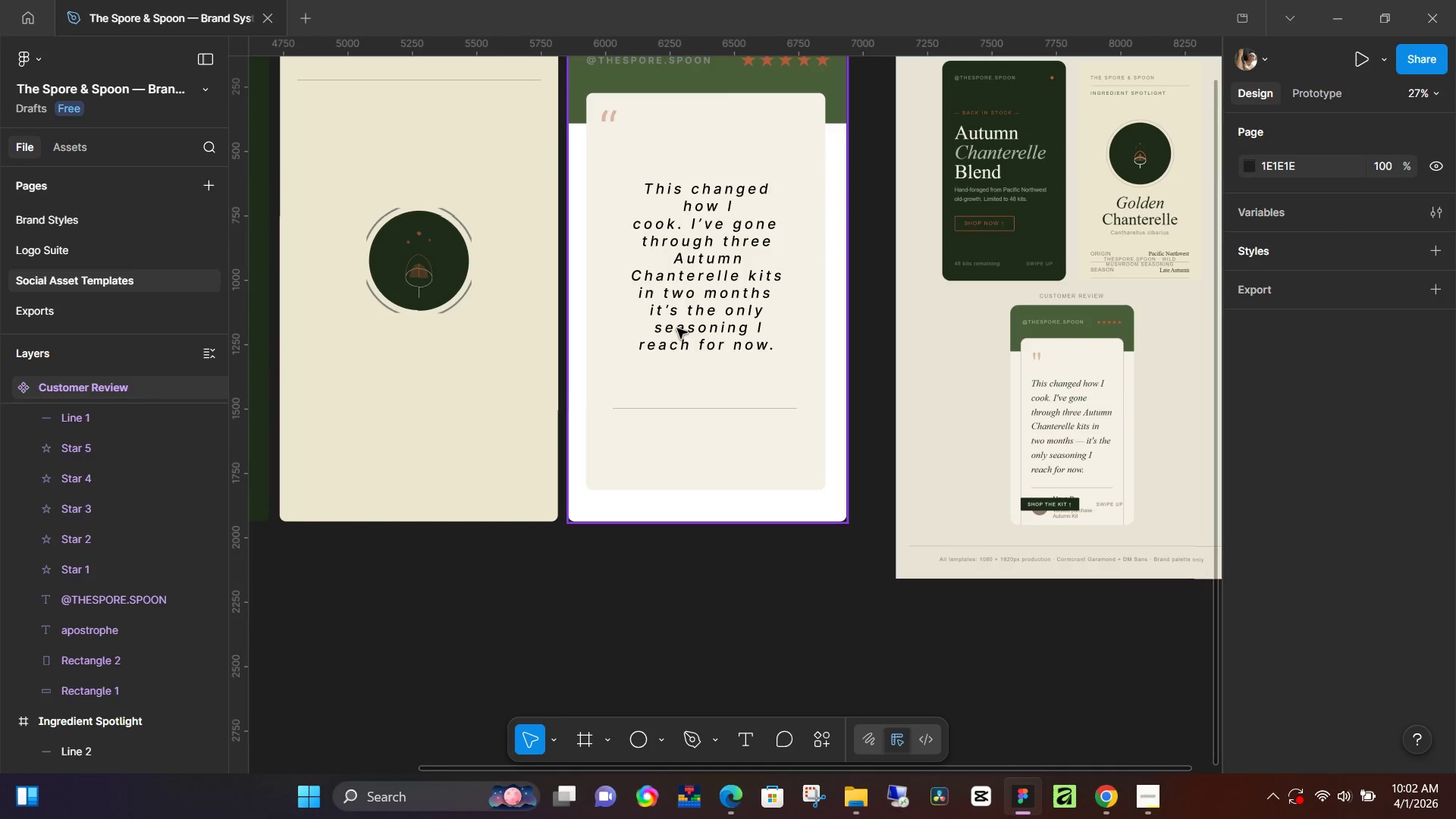 
hold_key(key=ControlLeft, duration=0.97)
scroll: coordinate [695, 363], scroll_direction: down, amount: 4.0
 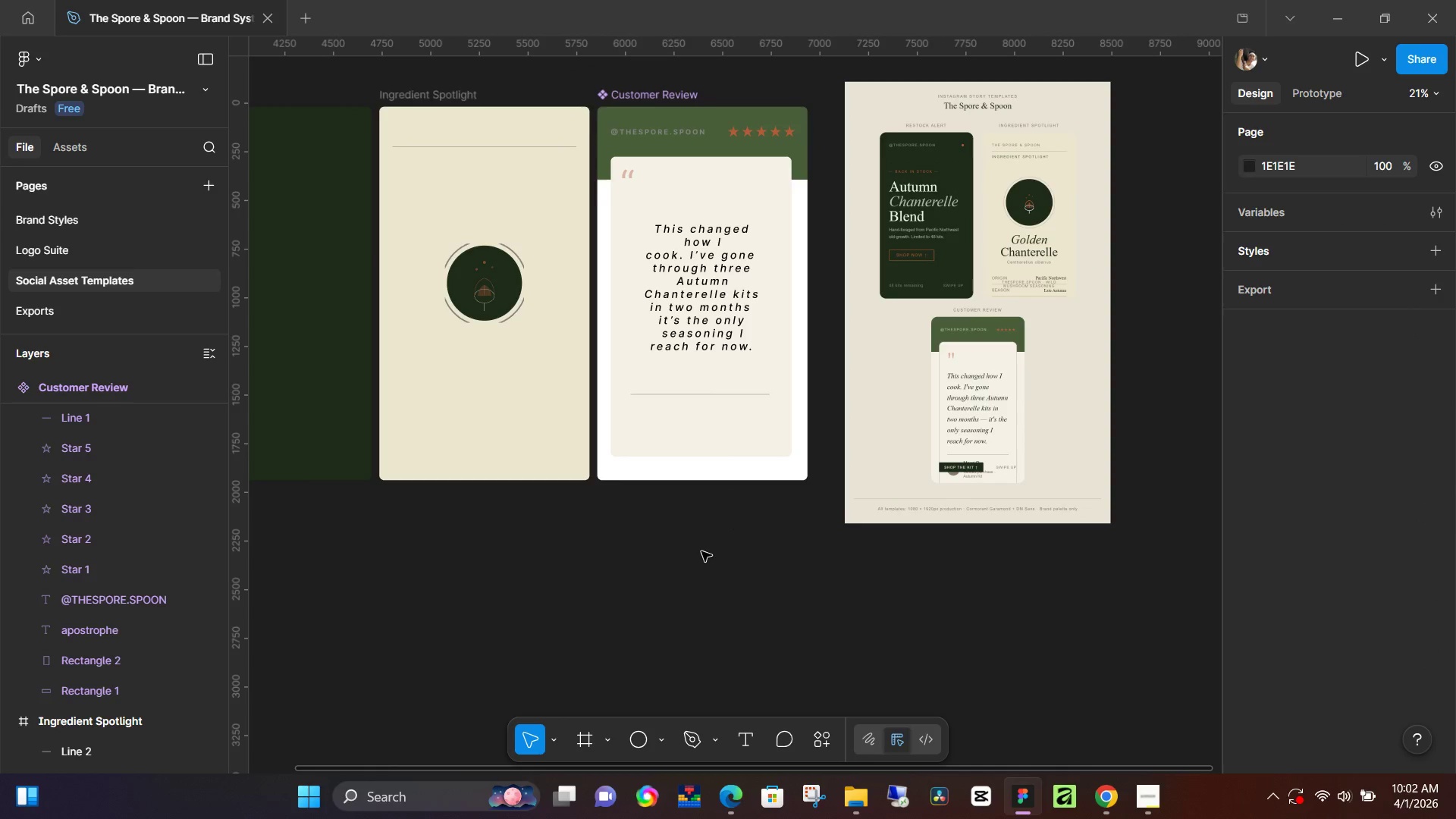 
left_click([701, 551])
 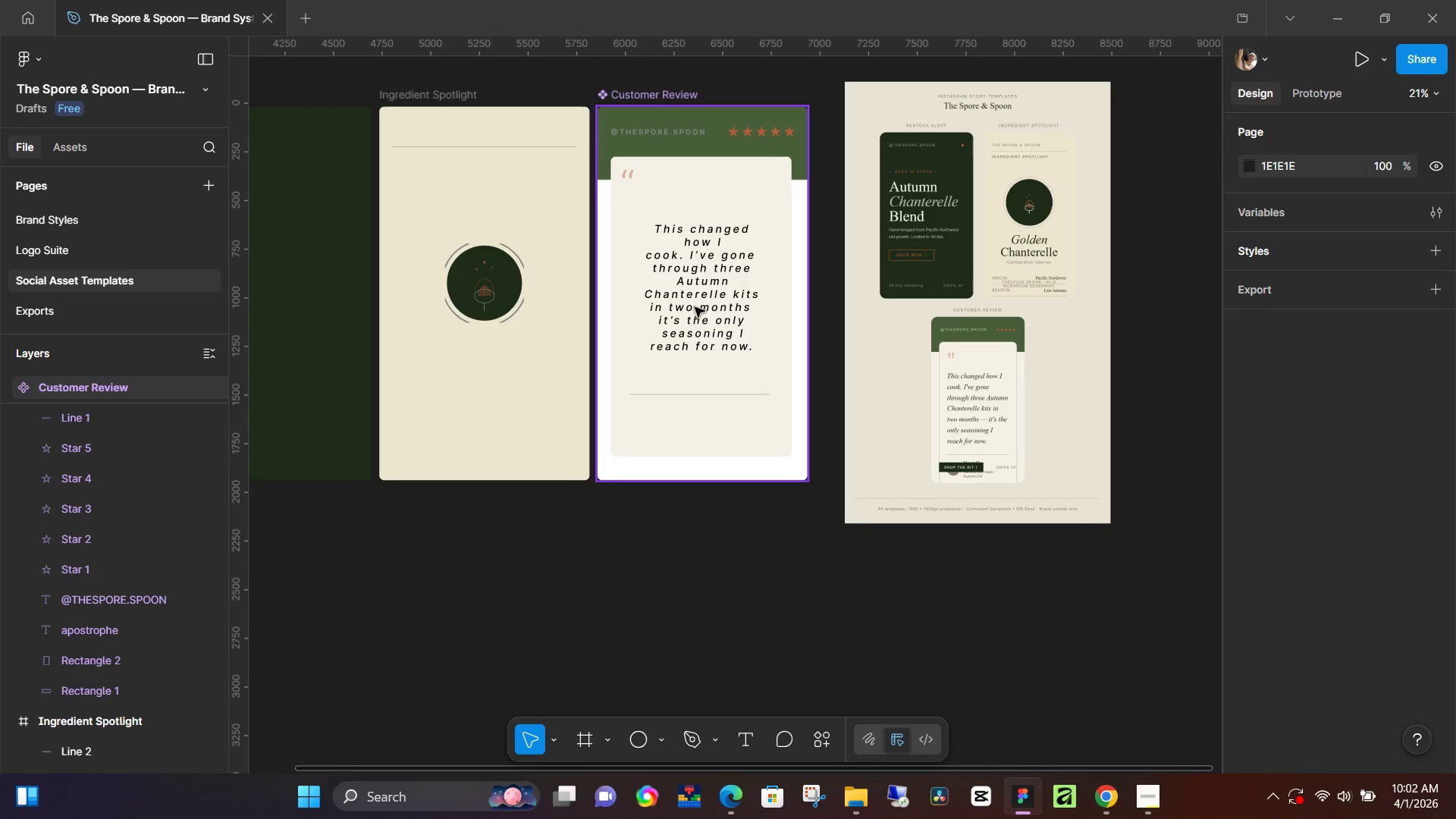 
left_click([696, 297])
 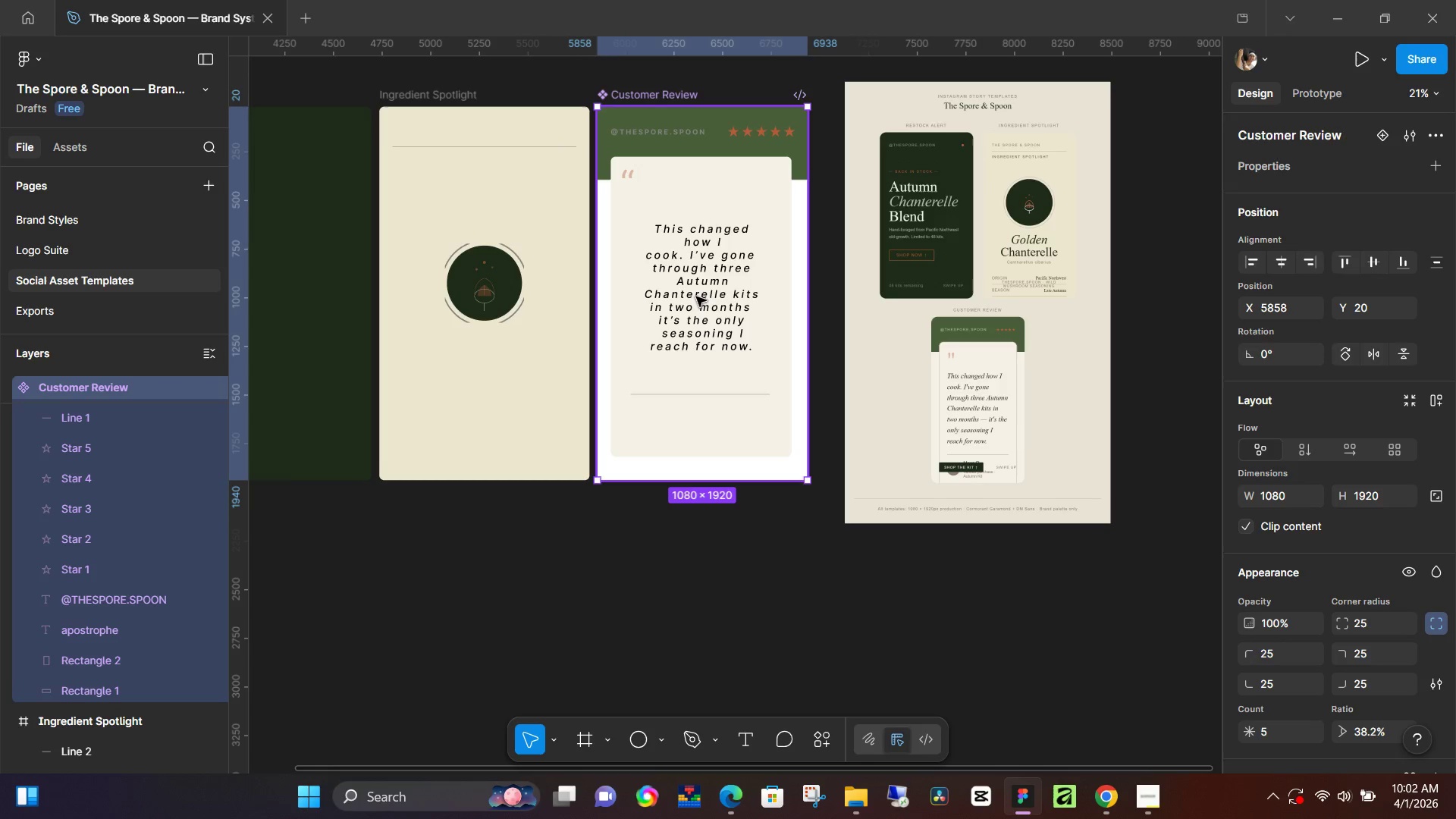 
double_click([696, 297])
 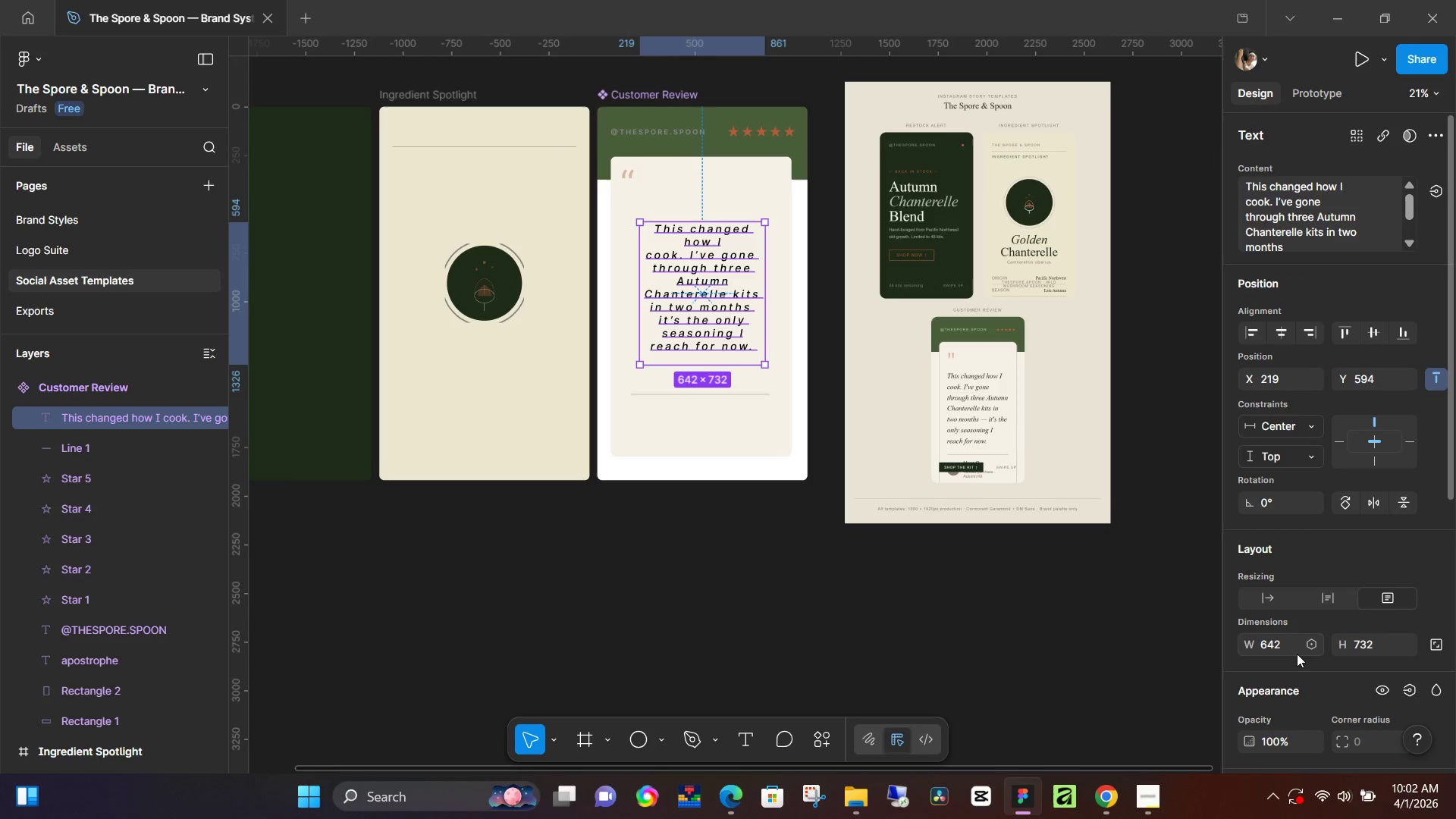 
scroll: coordinate [1310, 717], scroll_direction: down, amount: 1.0
 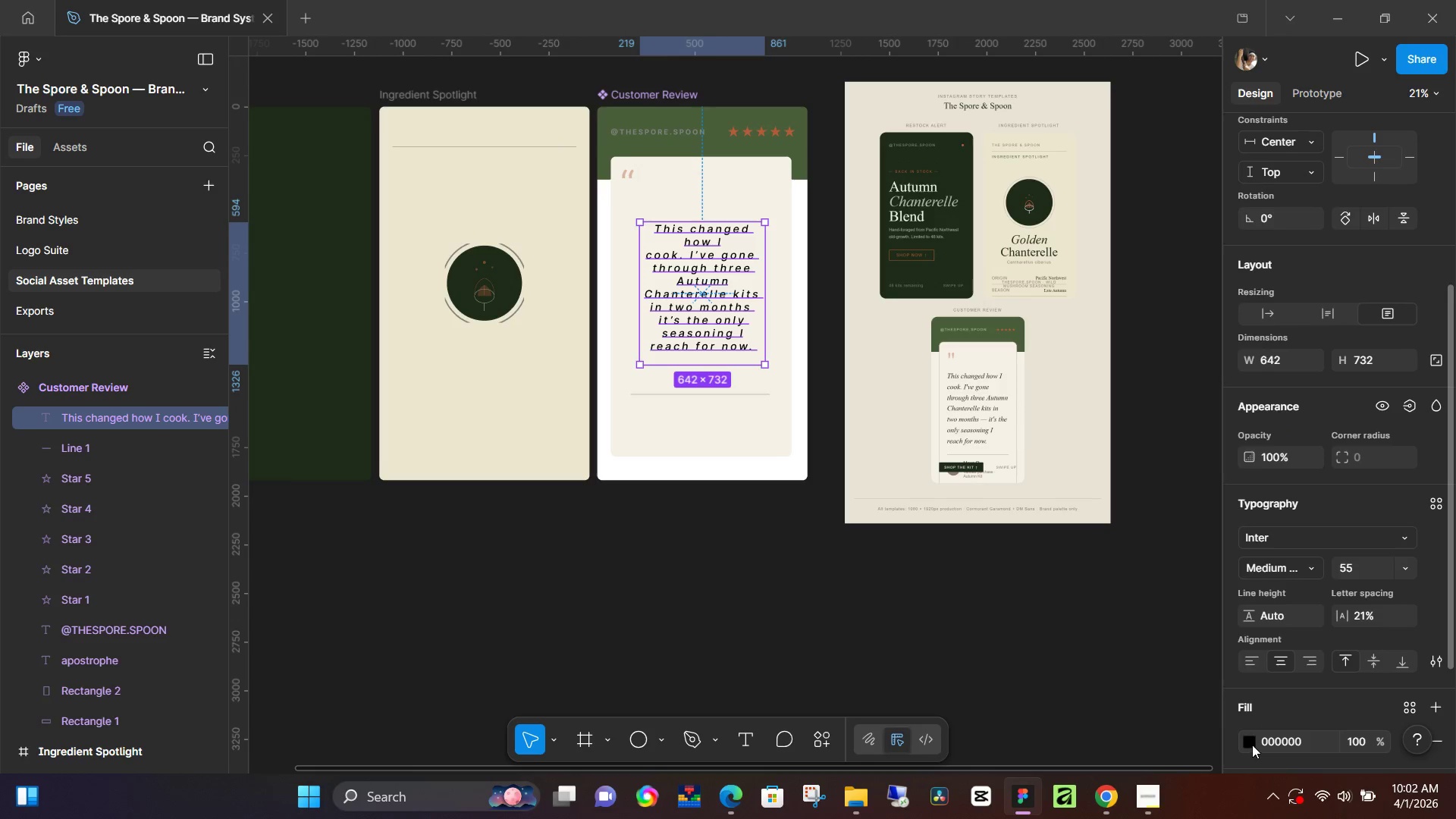 
left_click([1251, 739])
 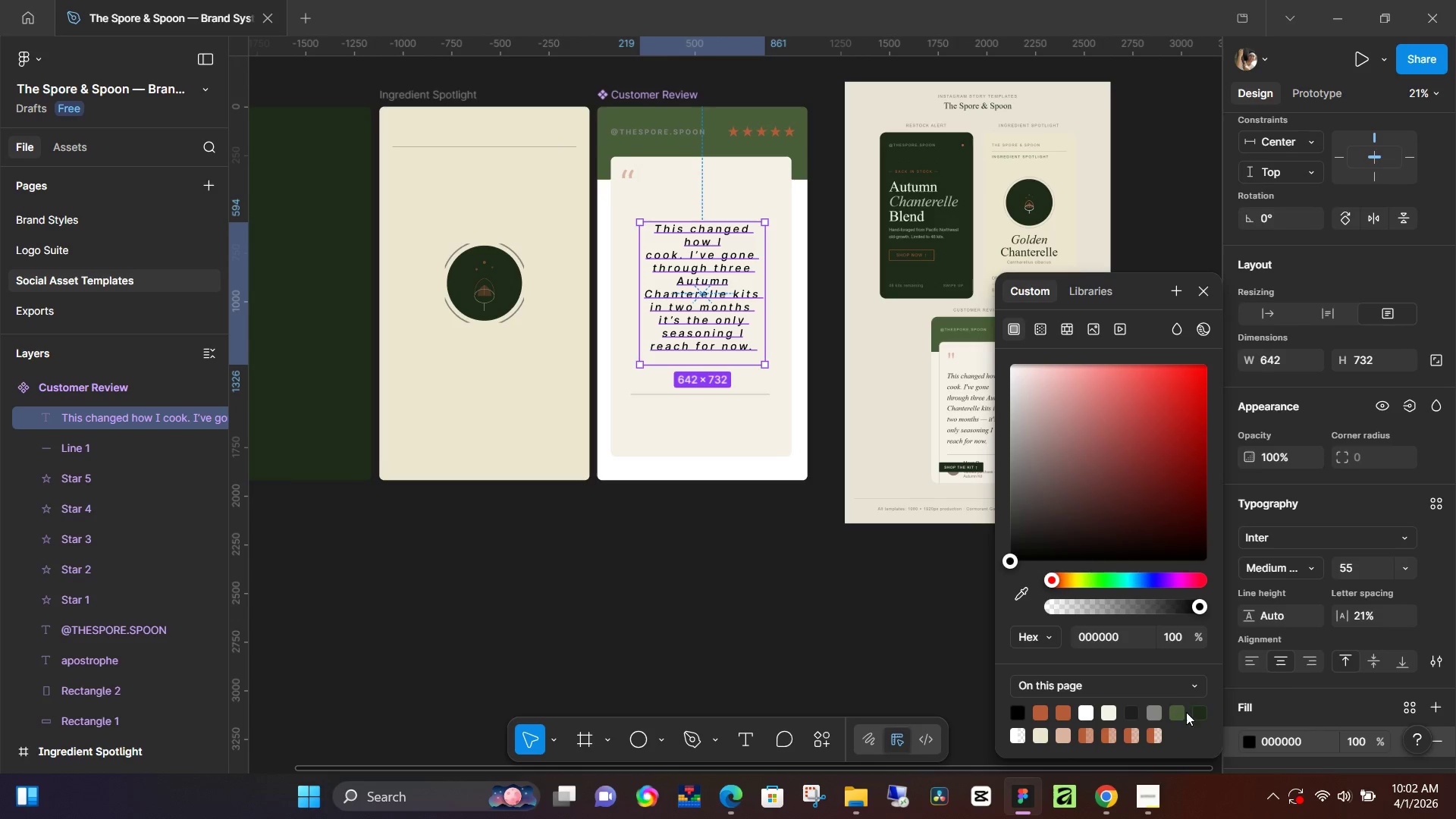 
left_click([1181, 712])
 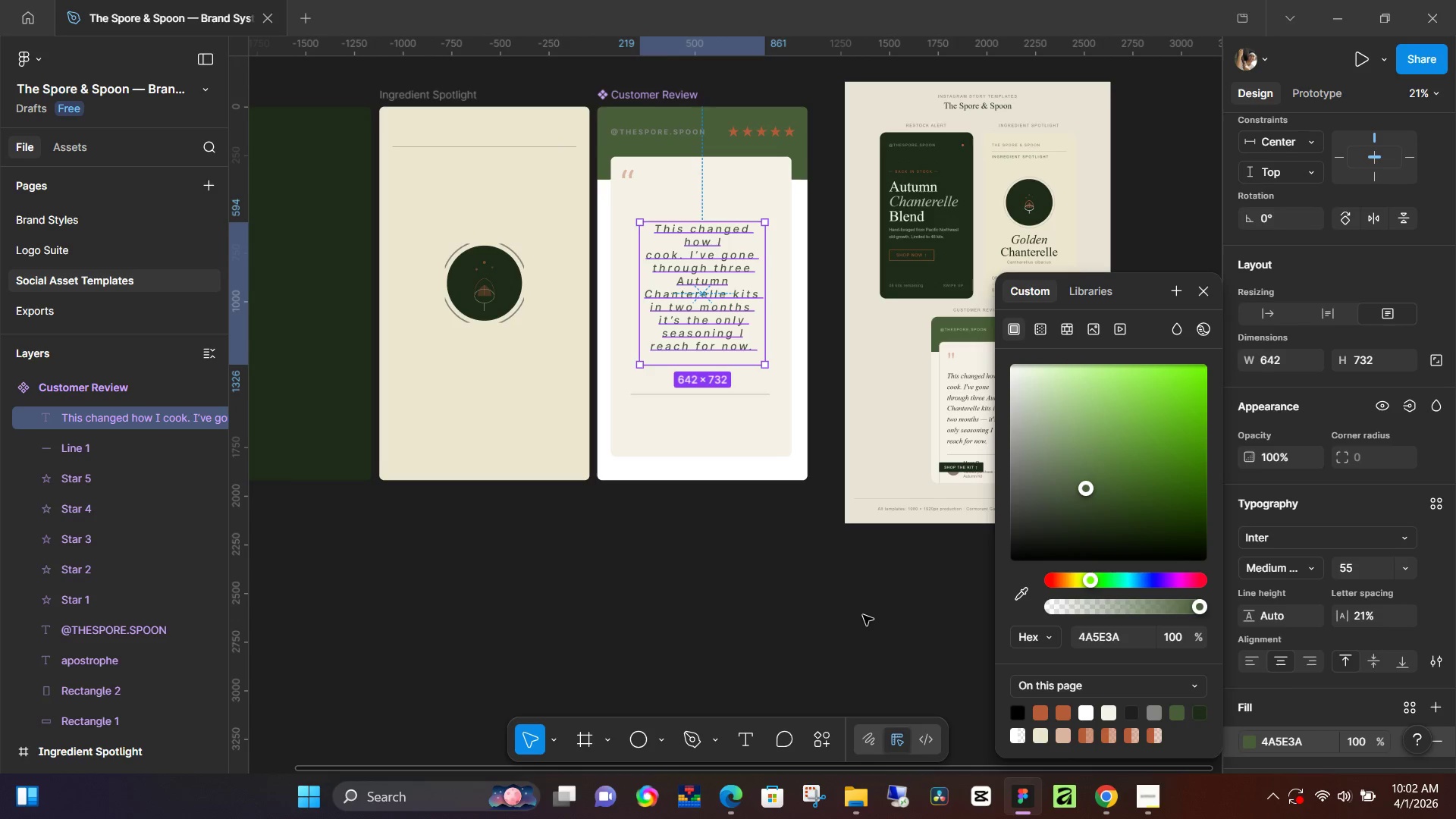 
left_click([817, 619])
 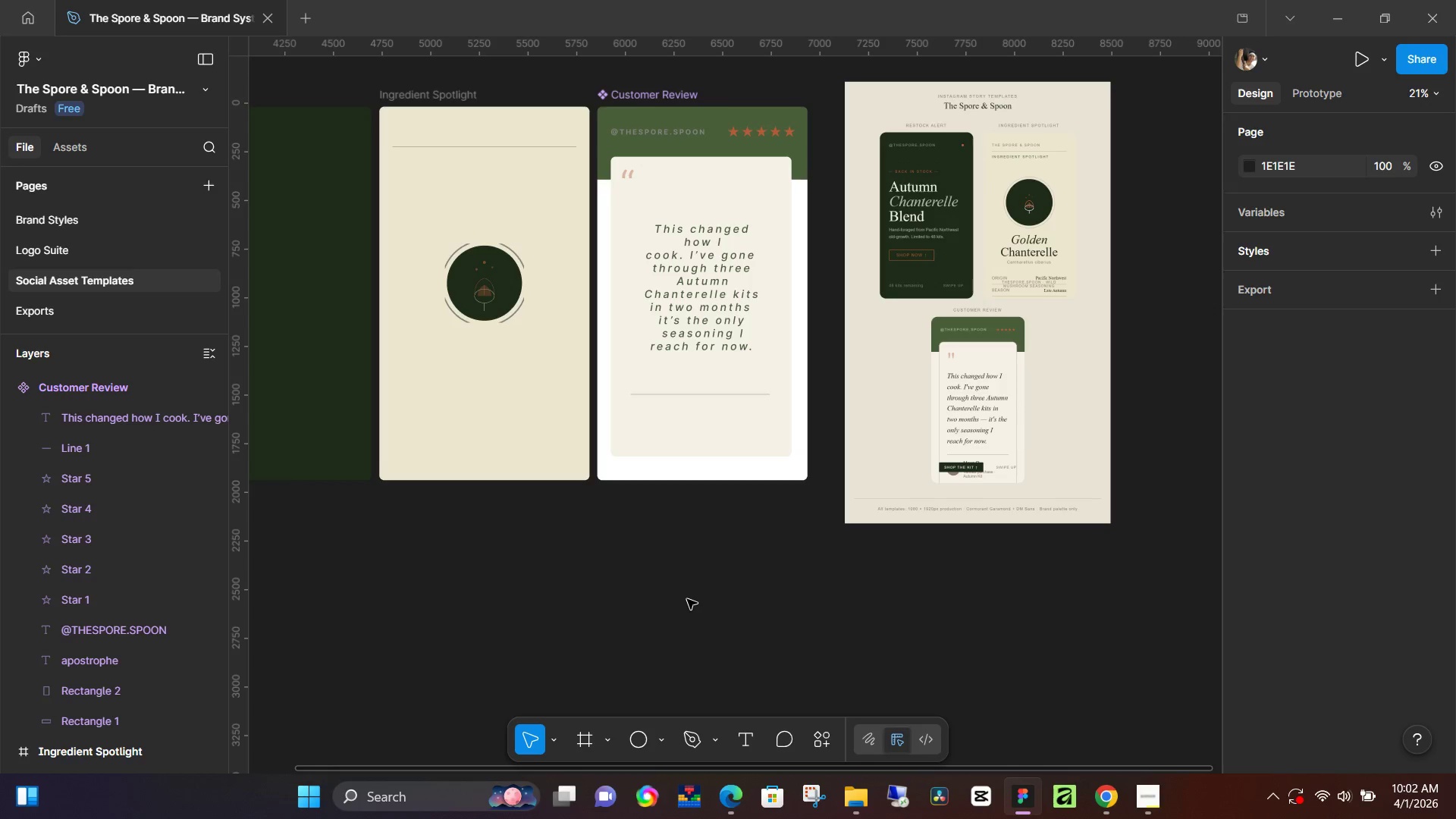 
hold_key(key=ControlLeft, duration=0.53)
scroll: coordinate [721, 488], scroll_direction: up, amount: 6.0
 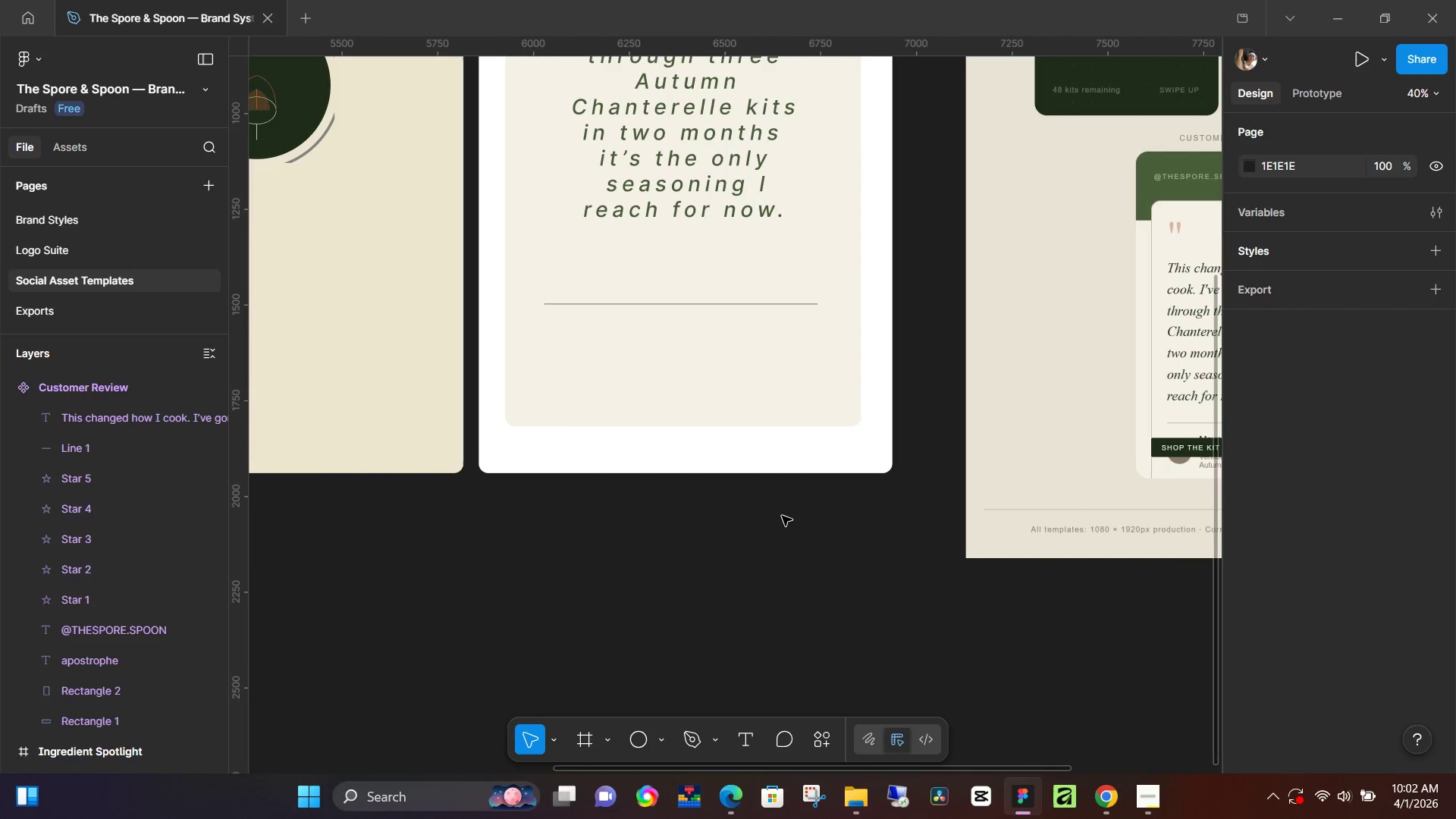 
hold_key(key=Space, duration=1.53)
 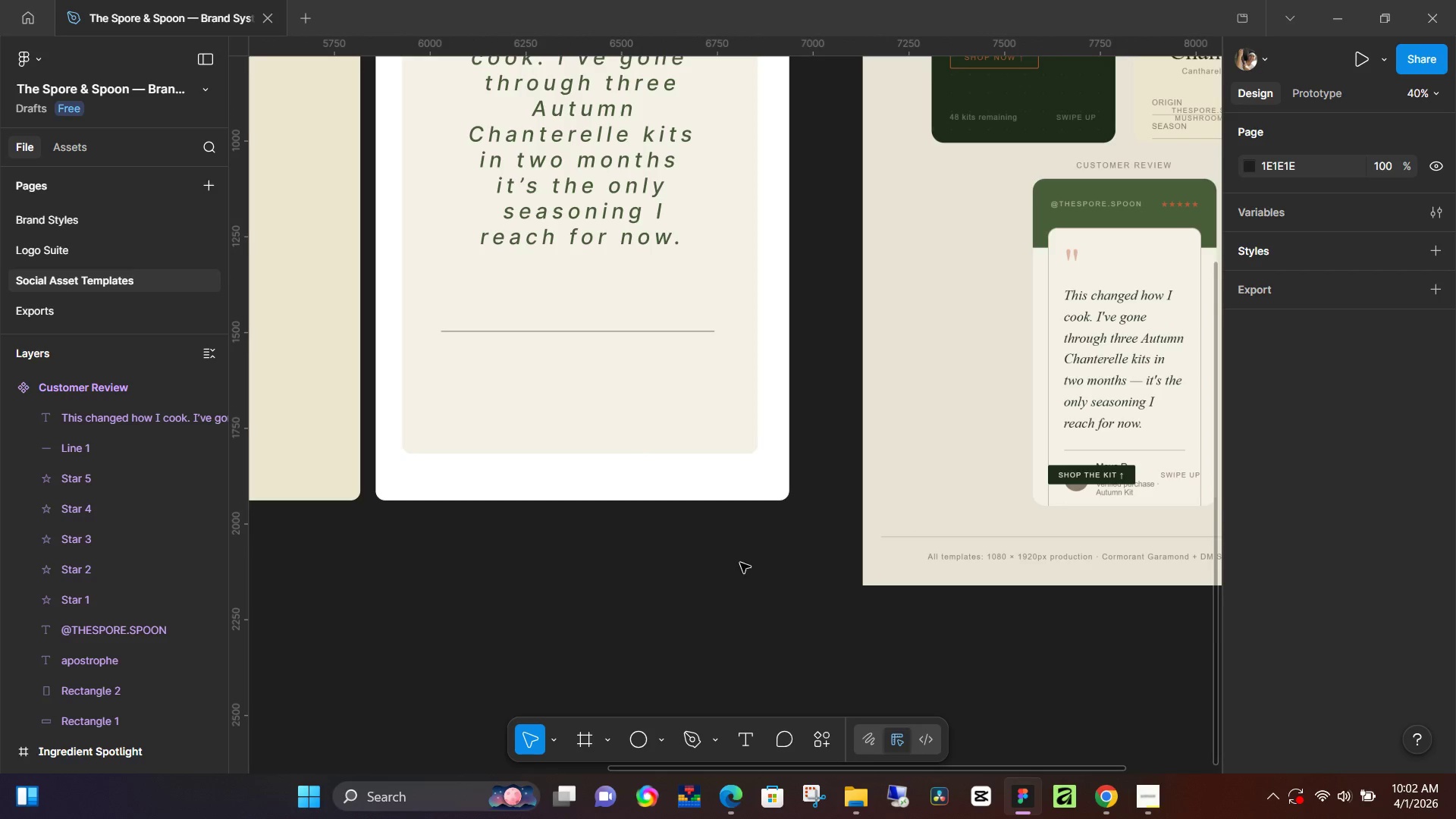 
left_click_drag(start_coordinate=[829, 535], to_coordinate=[725, 562])
 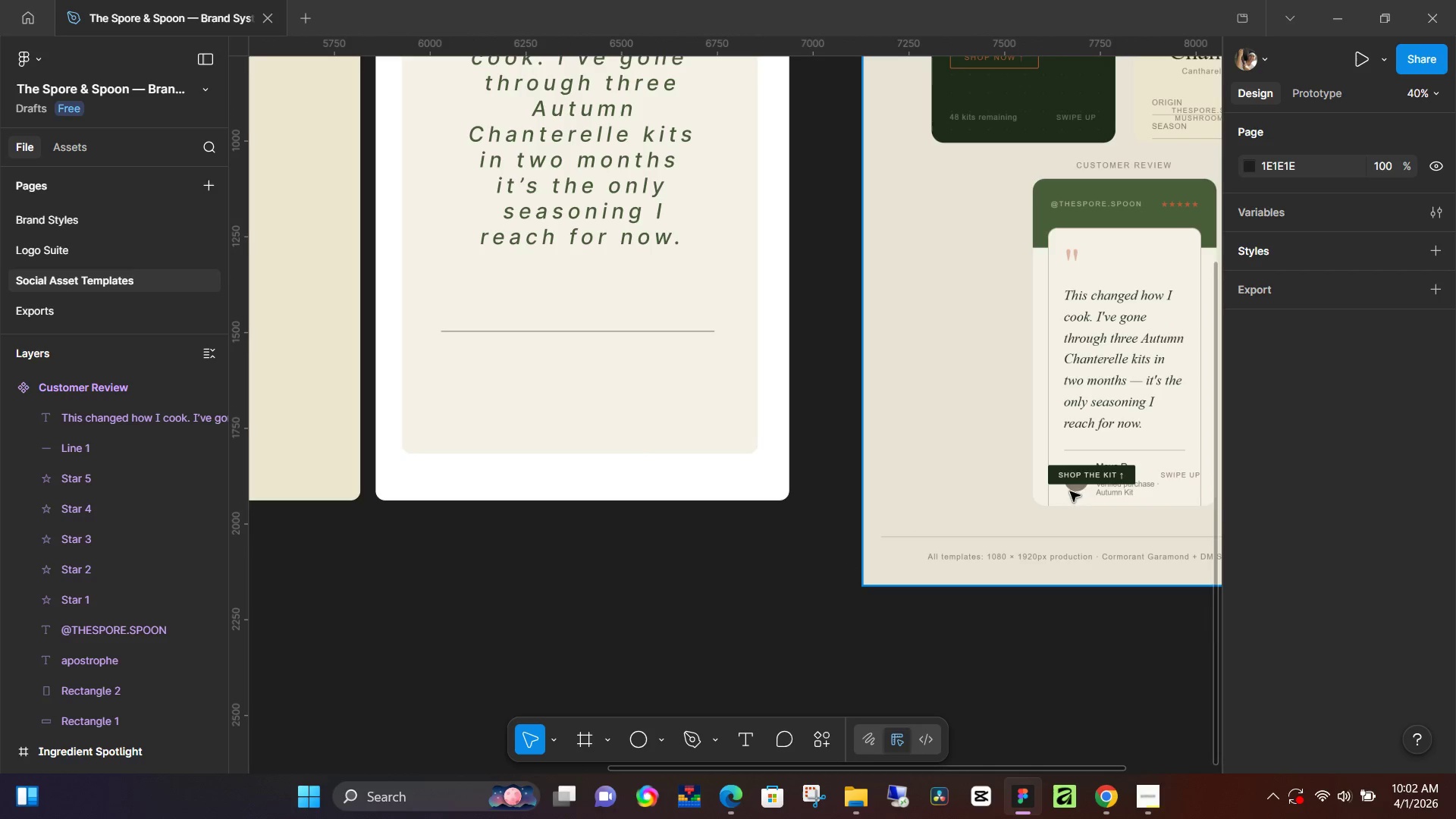 
key(Space)
 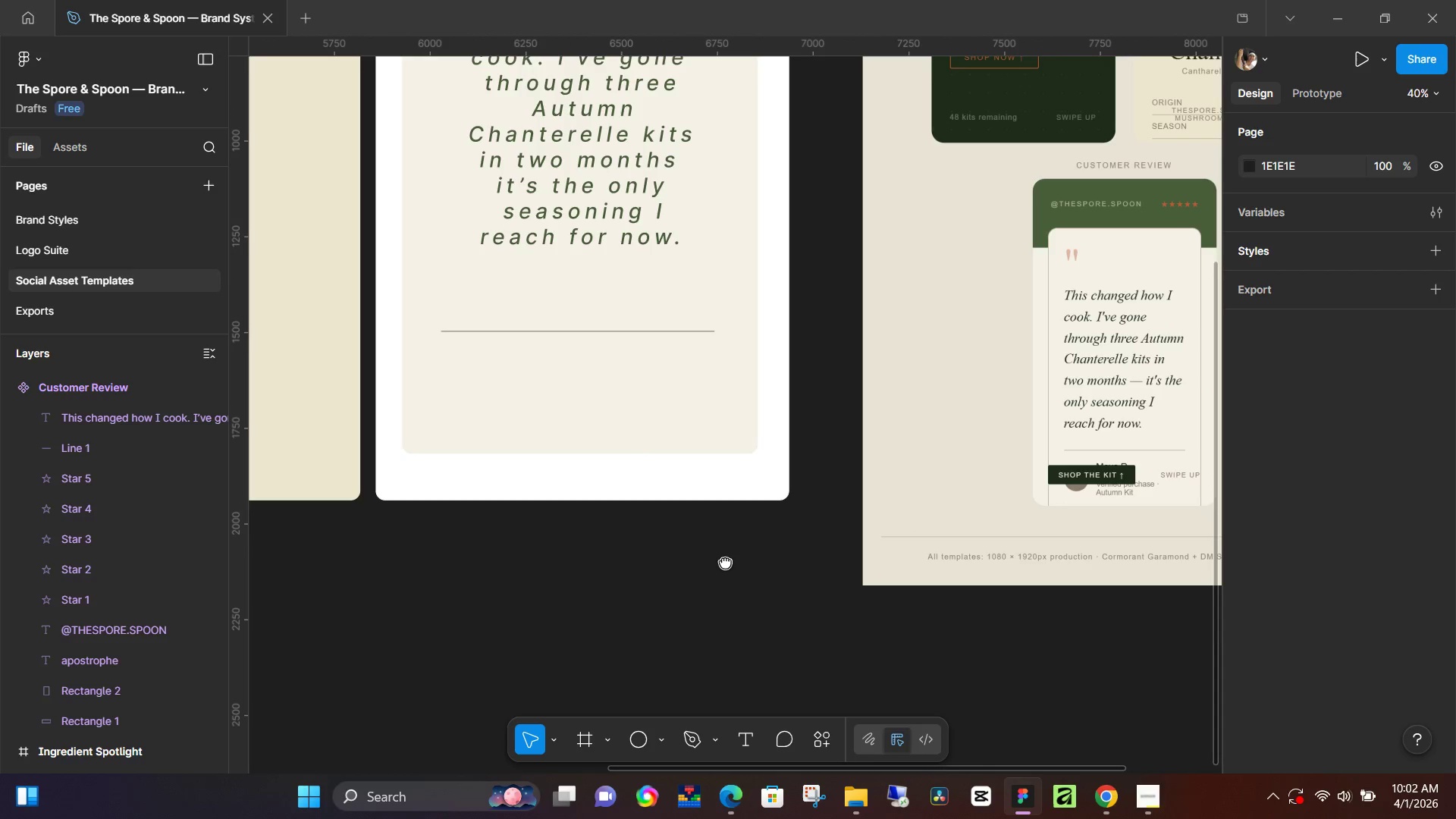 
key(Space)
 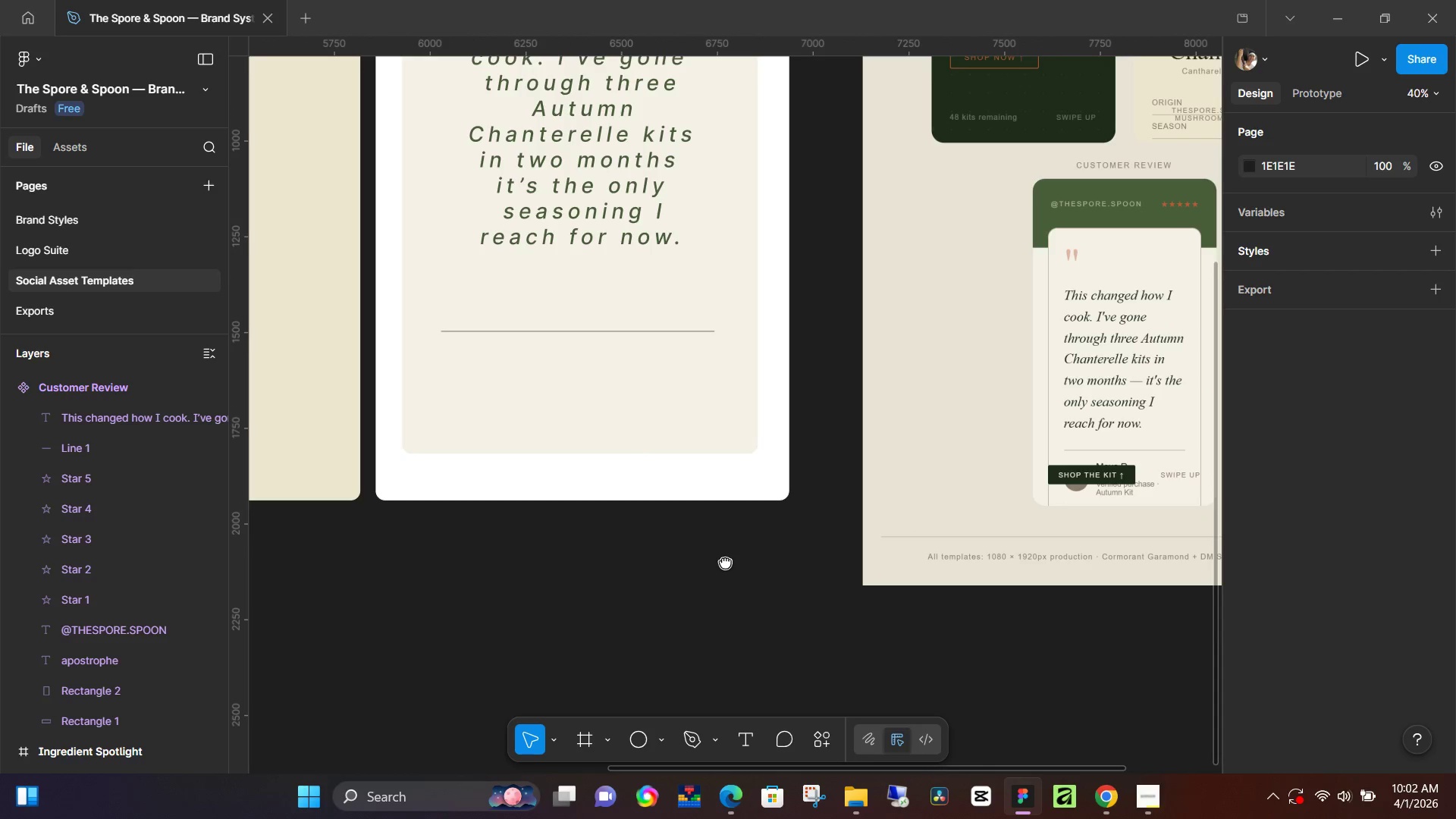 
key(Space)
 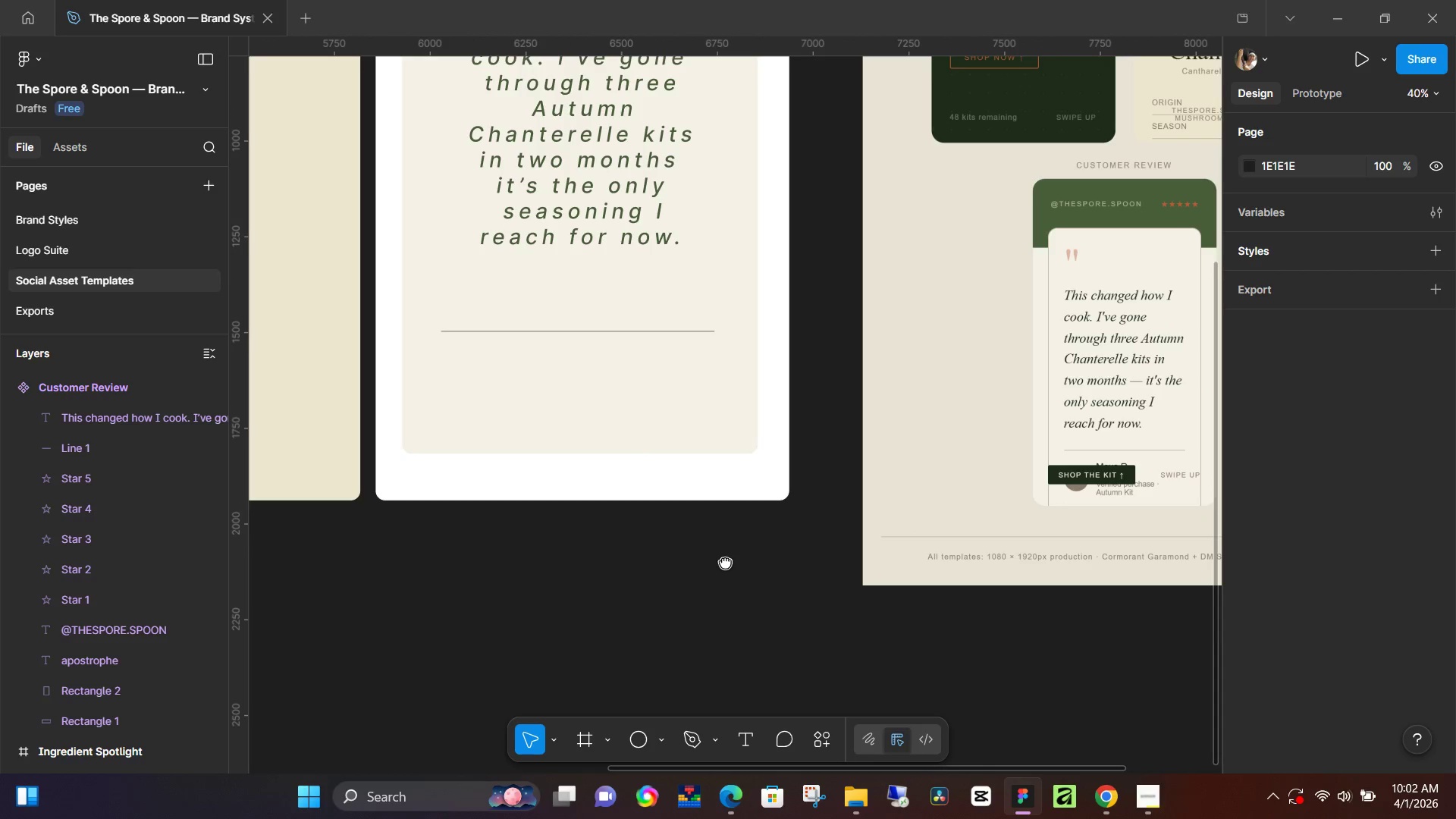 
key(Space)
 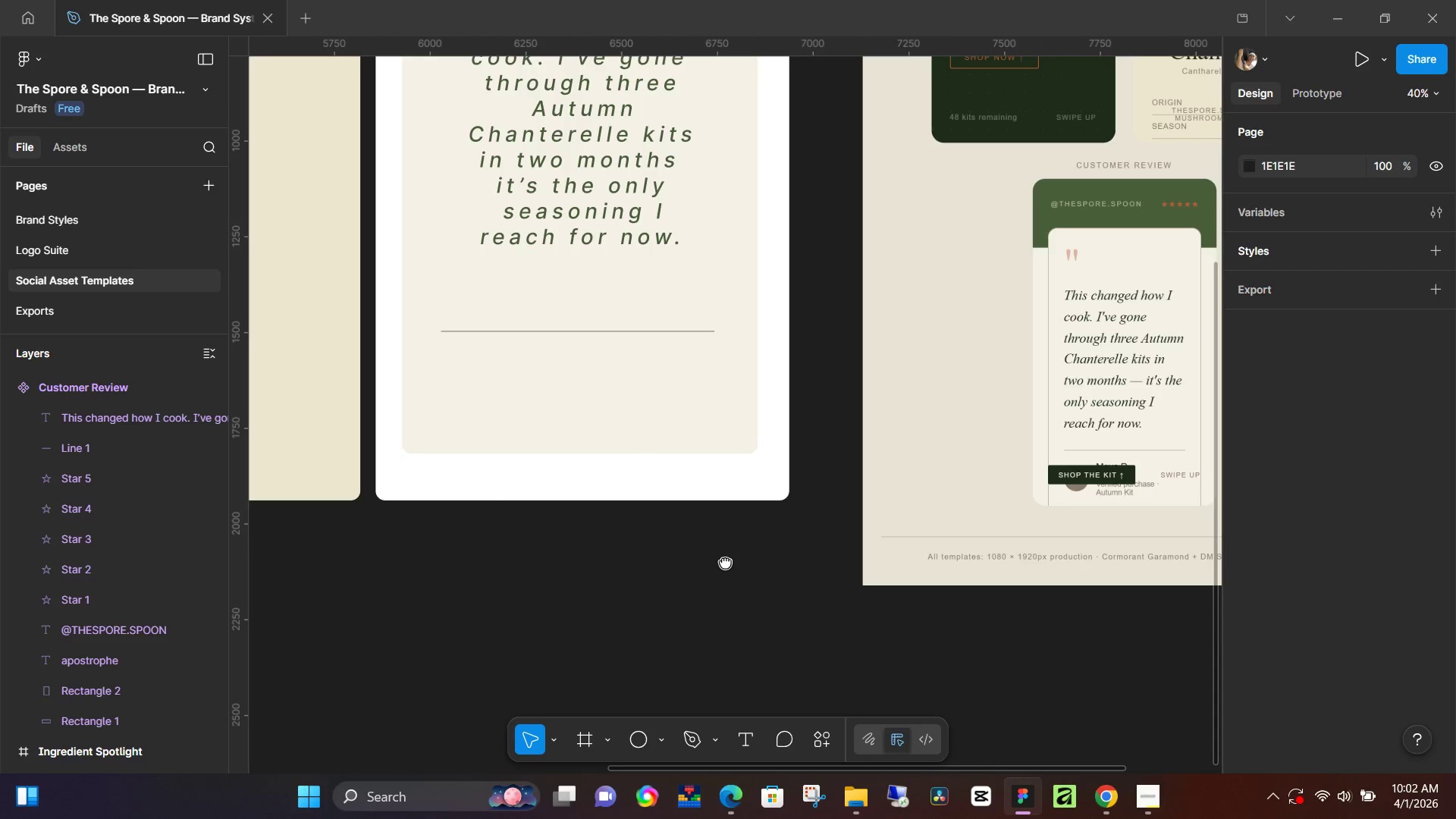 
key(Space)
 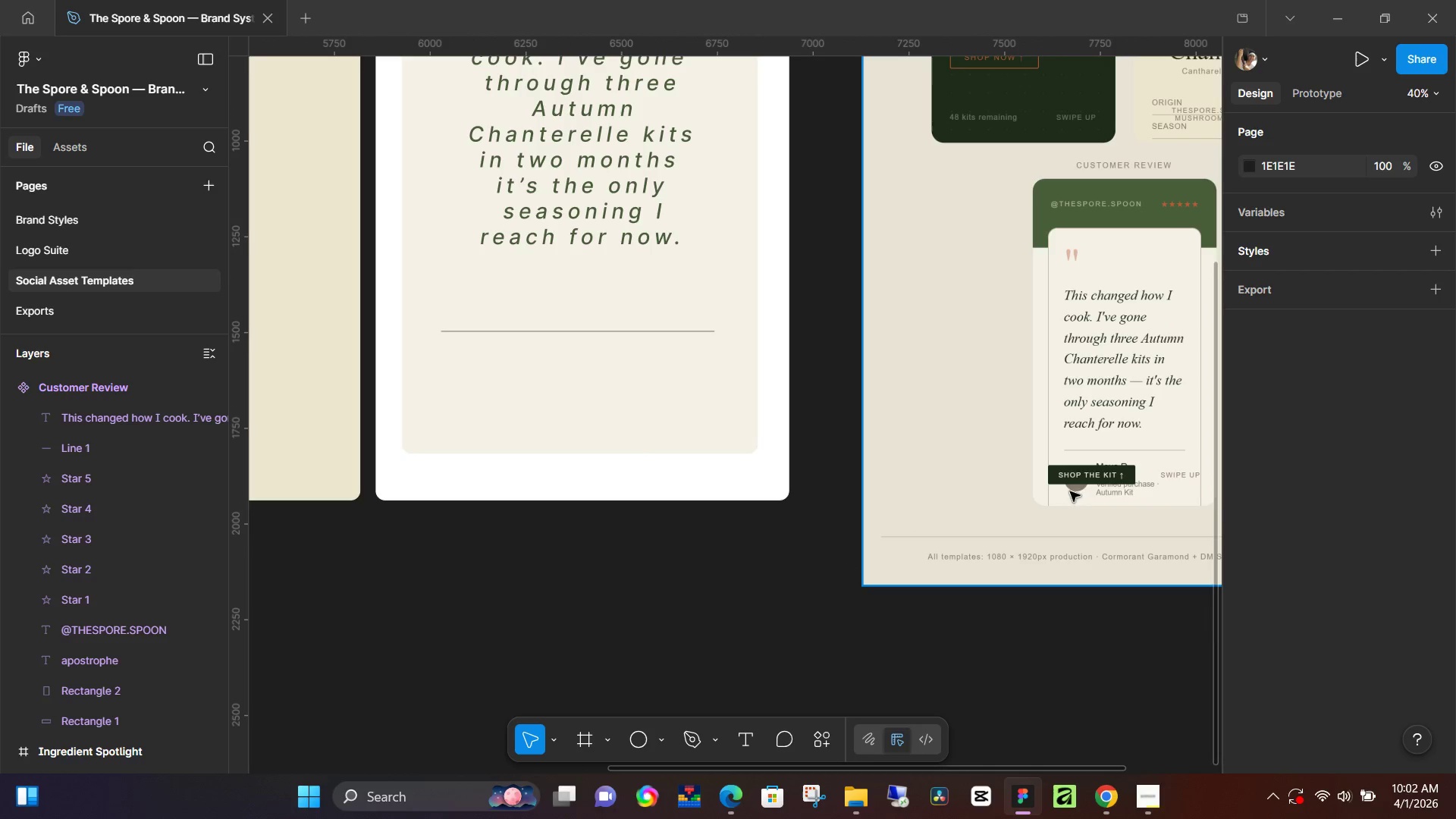 
hold_key(key=ControlLeft, duration=1.51)
scroll: coordinate [1163, 522], scroll_direction: up, amount: 11.0
 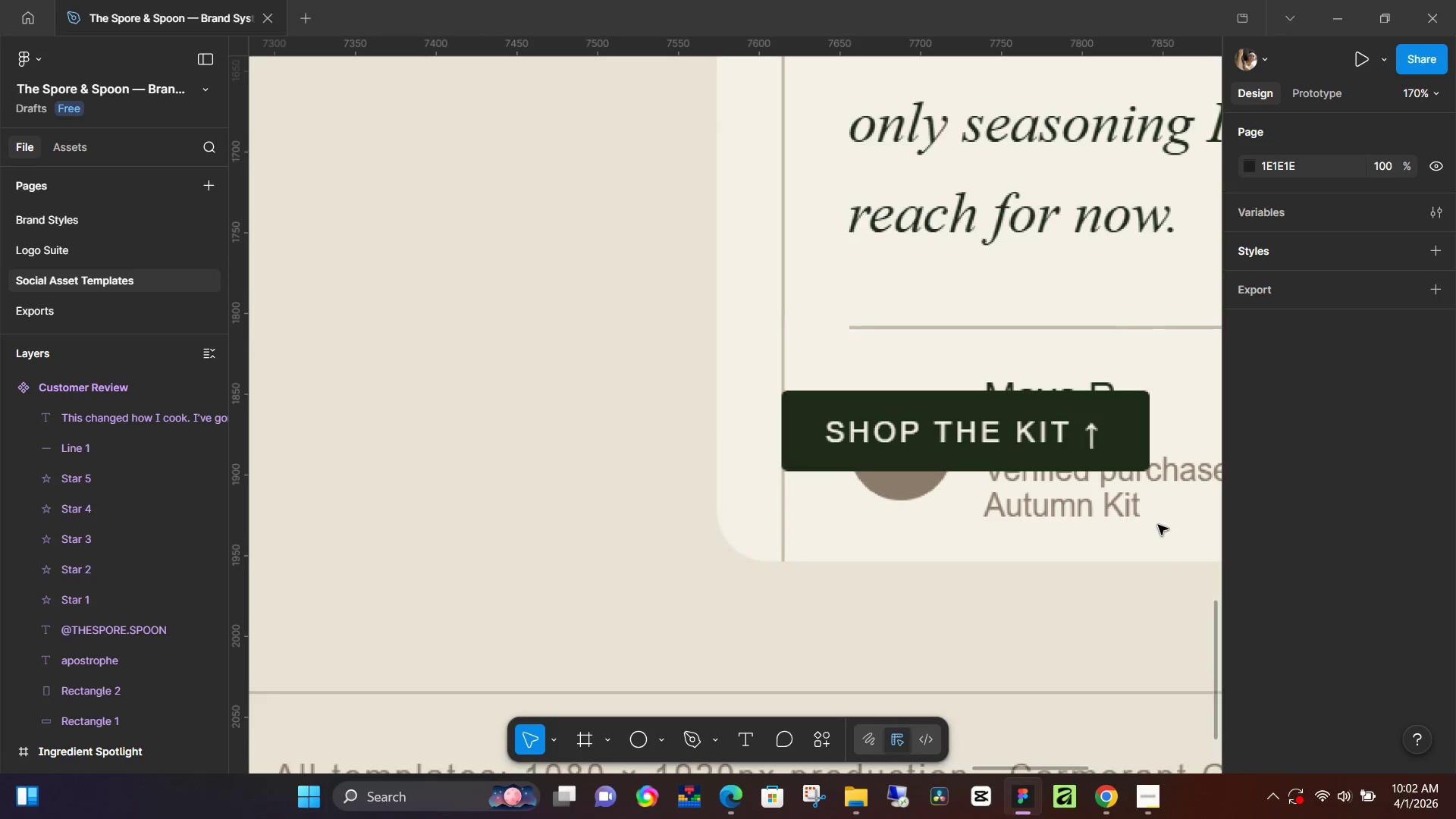 
hold_key(key=ControlLeft, duration=0.7)
scroll: coordinate [1154, 527], scroll_direction: down, amount: 1.0
 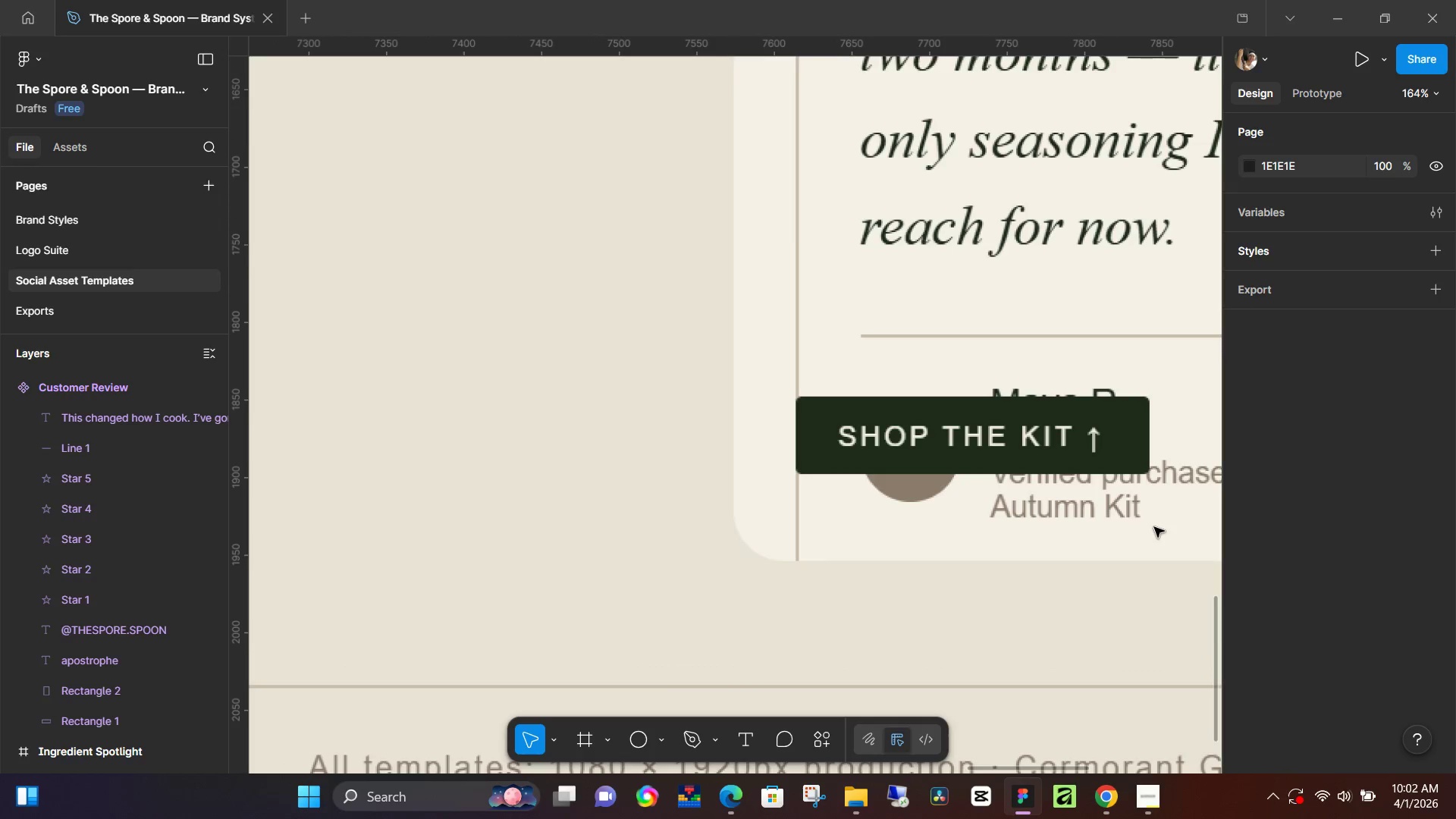 
hold_key(key=ControlLeft, duration=3.06)
left_click([1047, 459])
 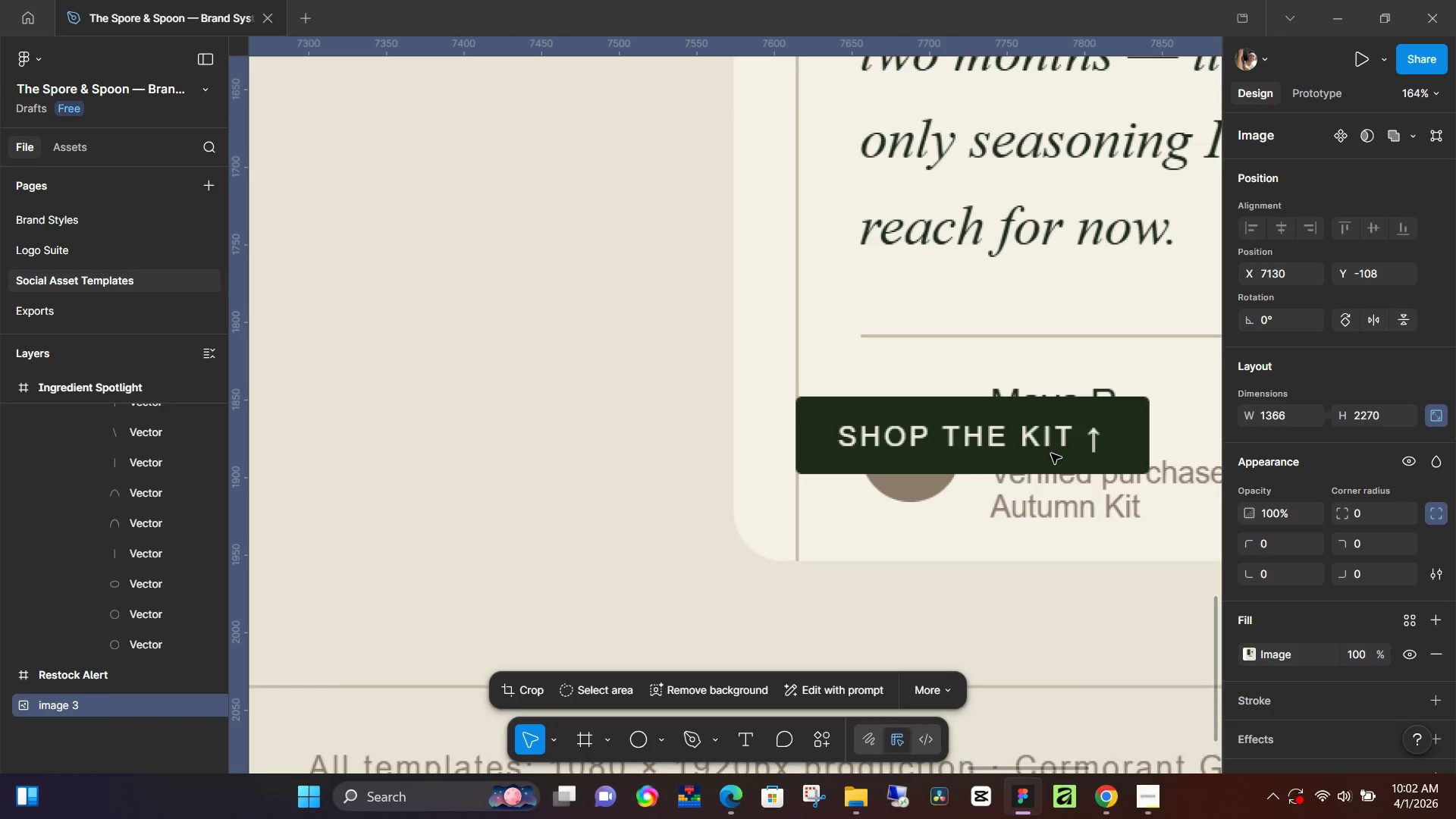 
left_click_drag(start_coordinate=[1053, 453], to_coordinate=[1009, 501])
 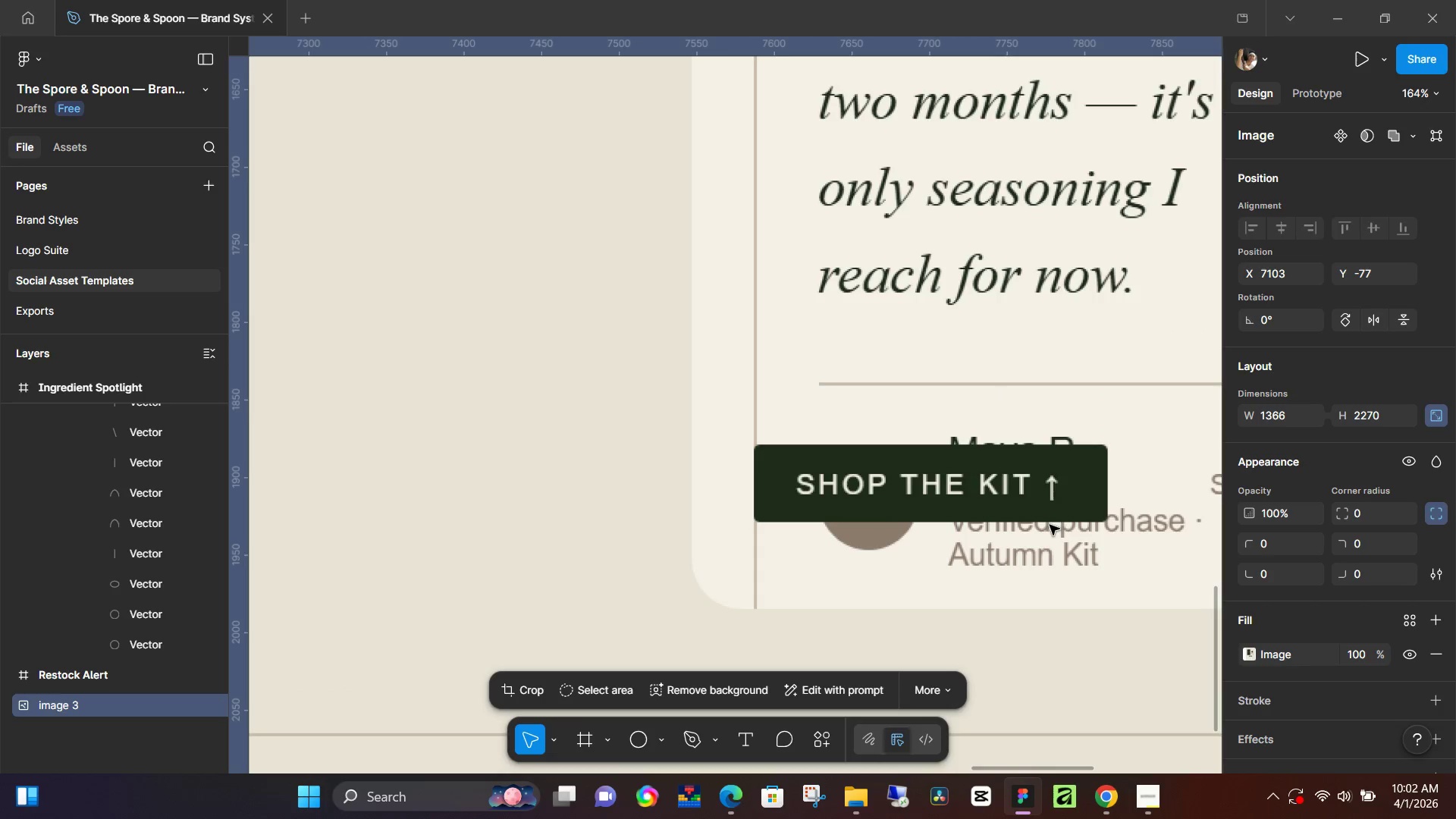 
key(Space)
 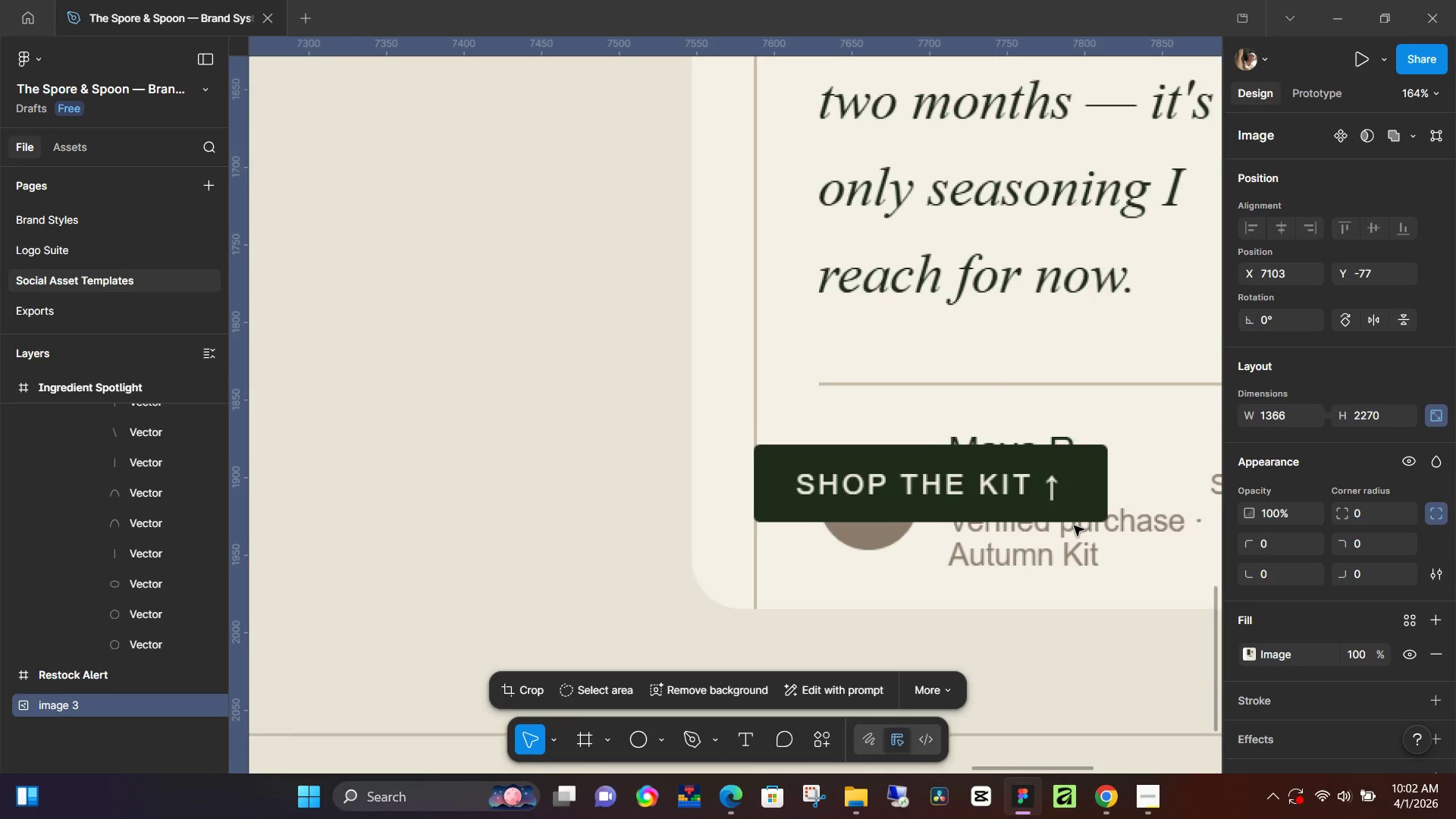 
hold_key(key=Space, duration=0.75)
 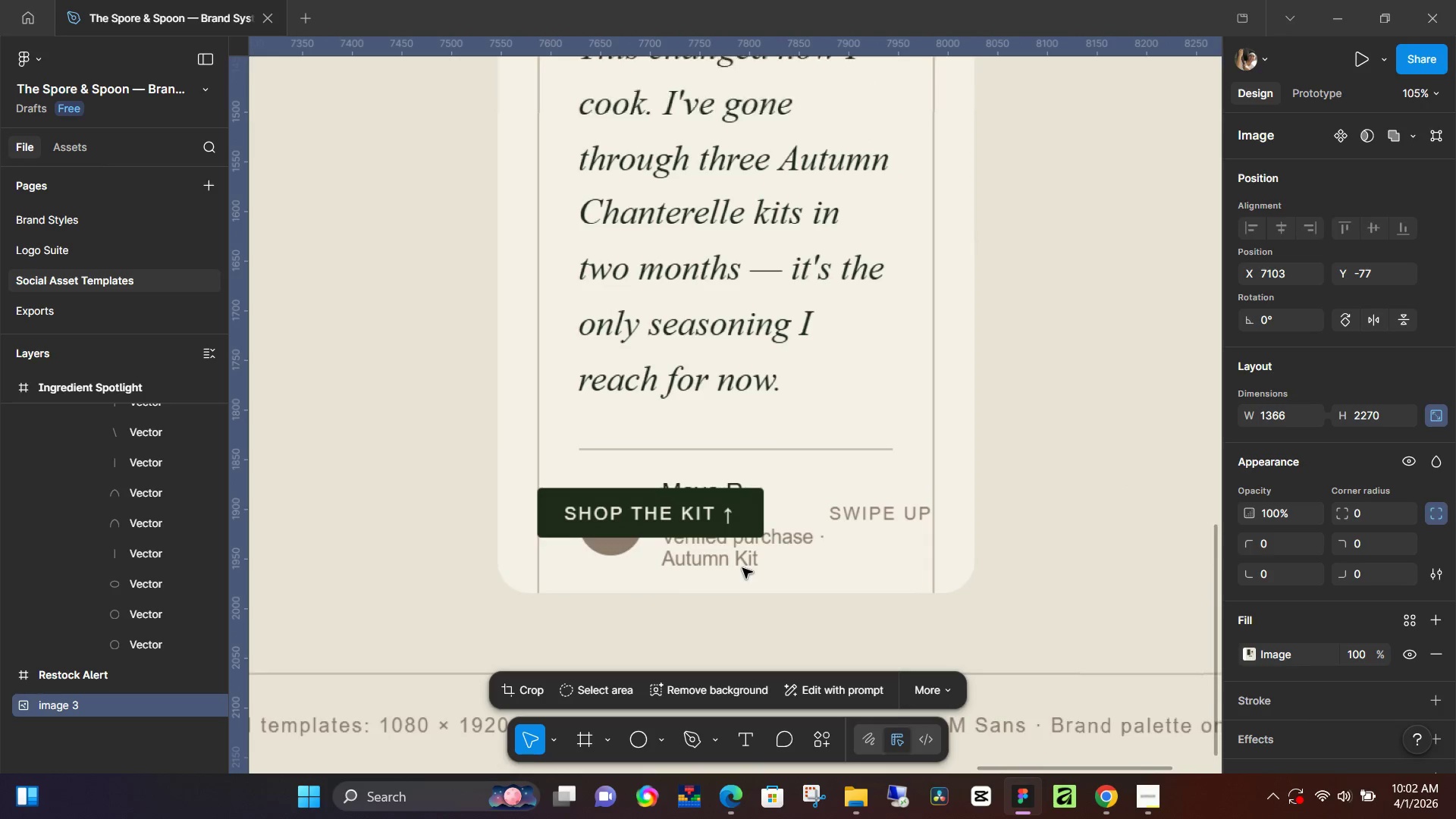 
left_click_drag(start_coordinate=[1109, 565], to_coordinate=[778, 570])
 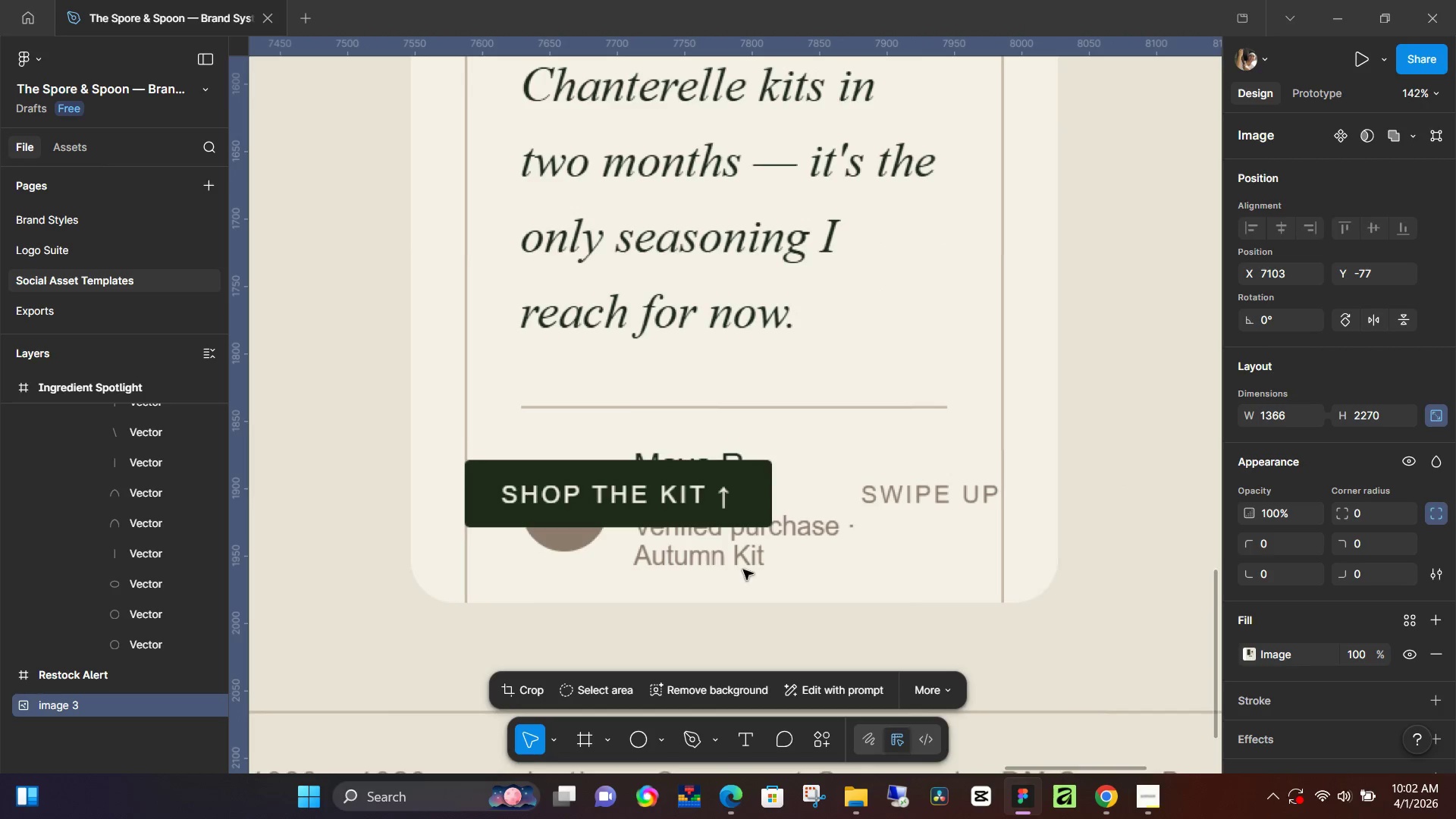 
scroll: coordinate [1074, 526], scroll_direction: down, amount: 2.0
 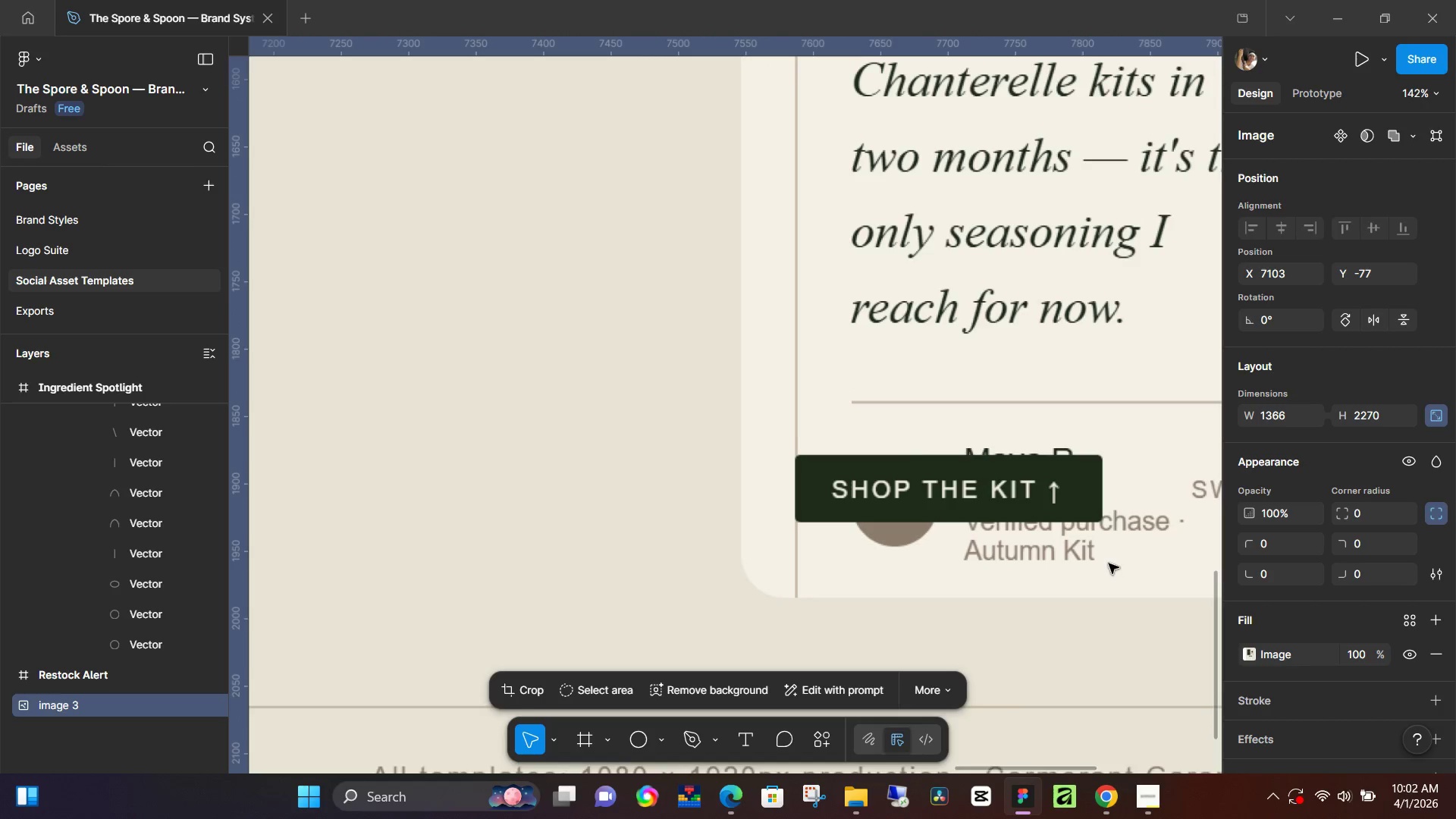 
hold_key(key=ControlLeft, duration=0.5)
scroll: coordinate [742, 568], scroll_direction: down, amount: 3.0
 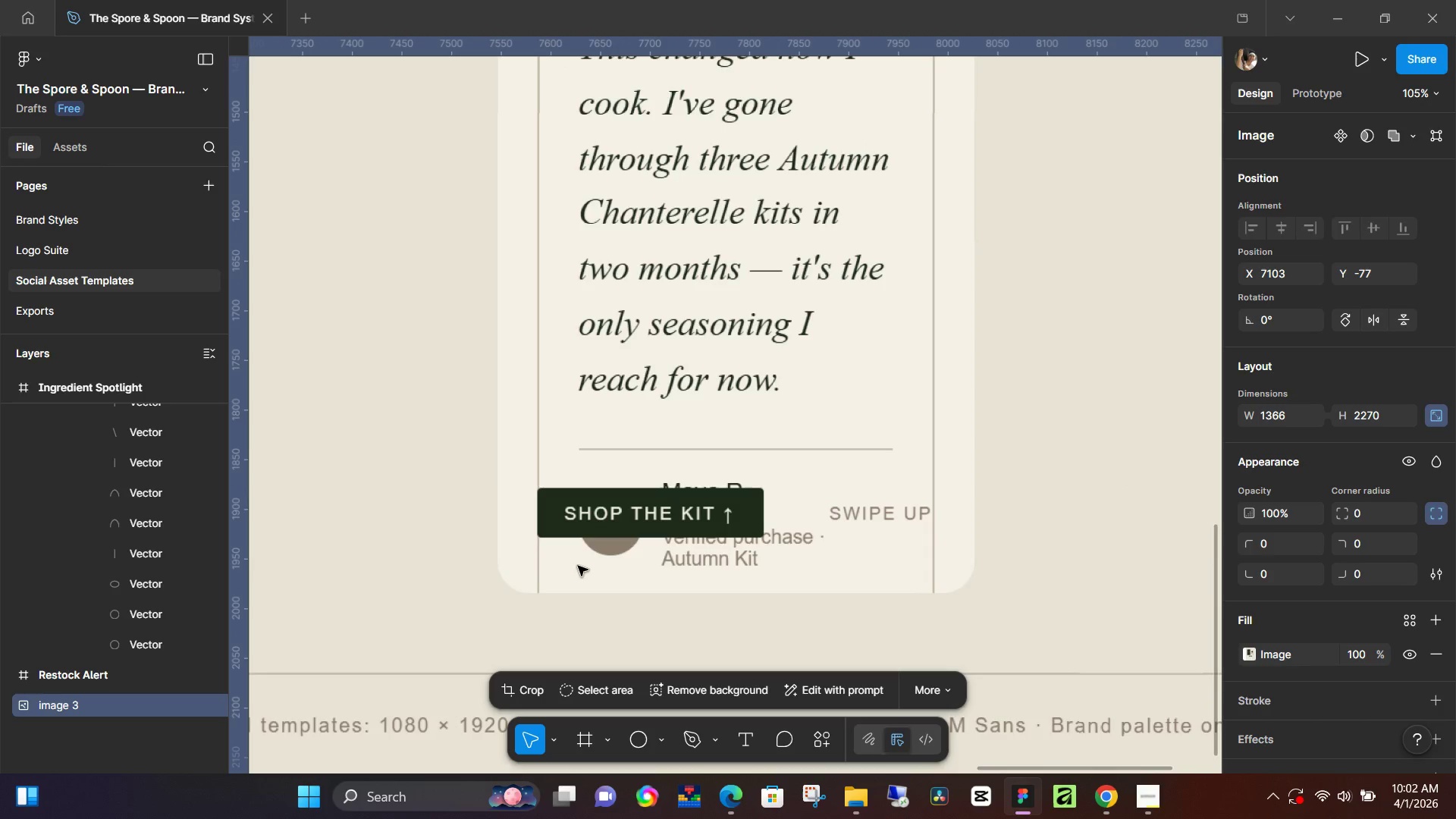 
hold_key(key=ControlLeft, duration=0.31)
 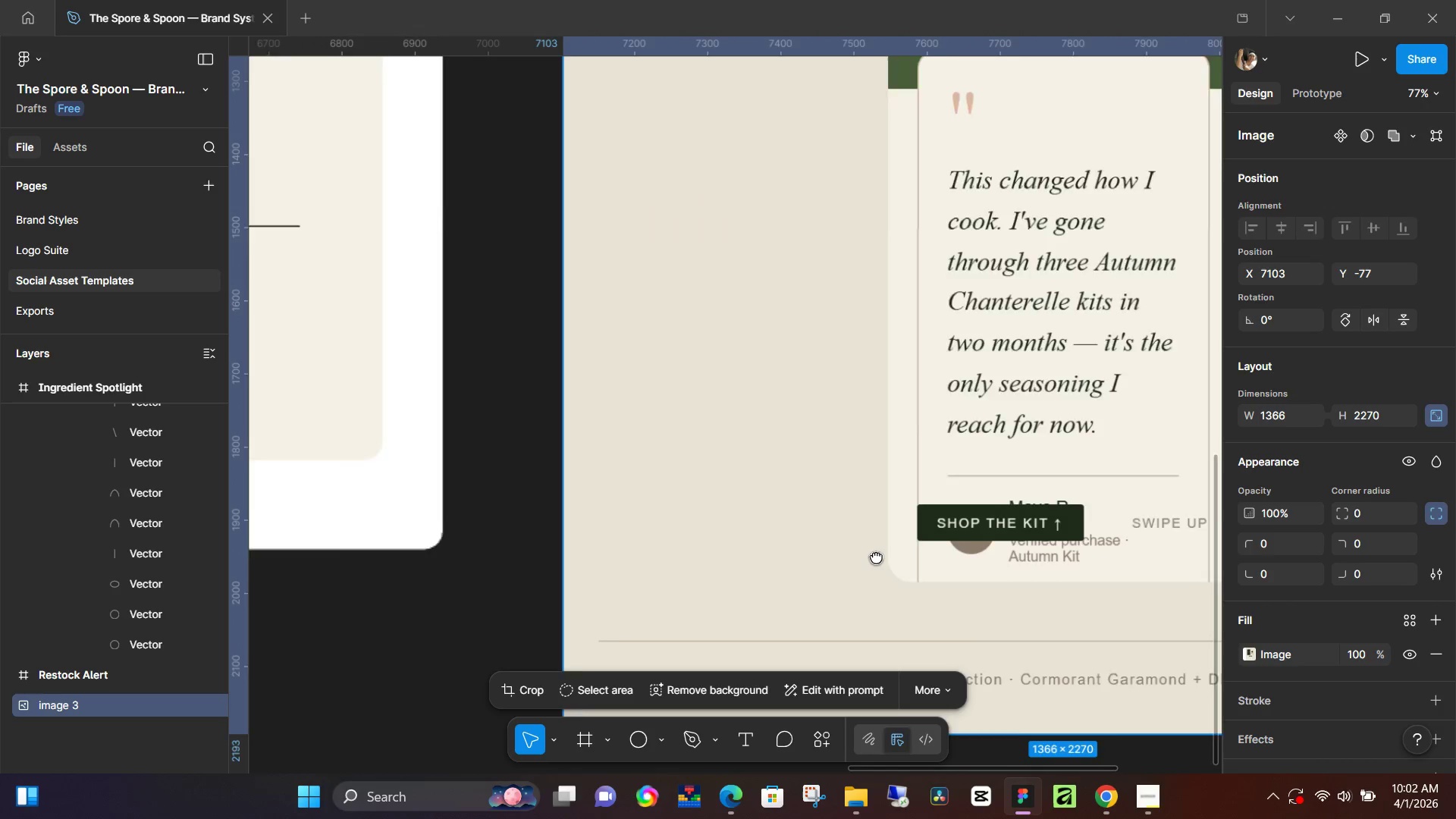 
hold_key(key=Space, duration=0.61)
 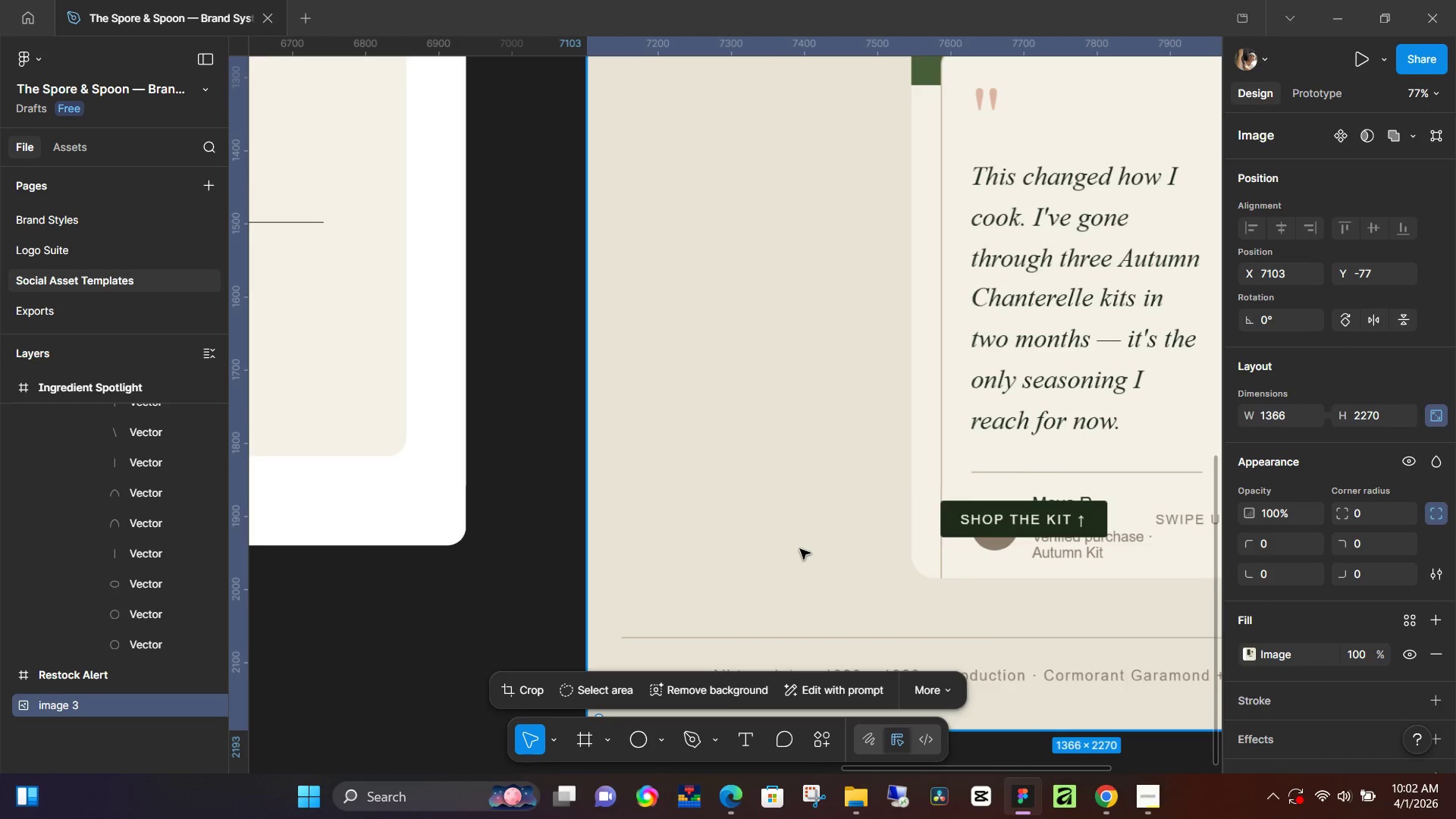 
left_click_drag(start_coordinate=[484, 564], to_coordinate=[876, 557])
 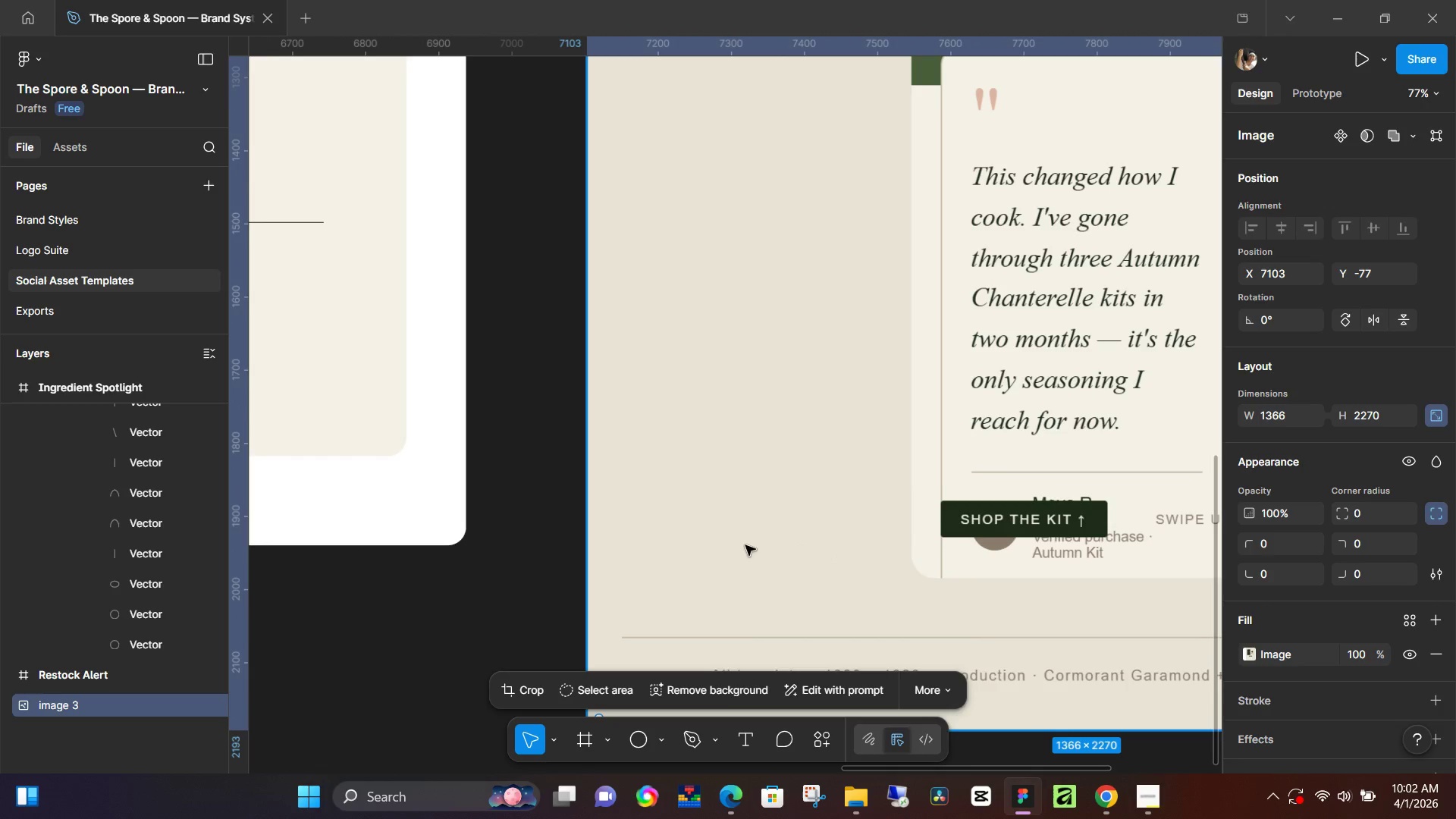 
scroll: coordinate [578, 566], scroll_direction: down, amount: 3.0
 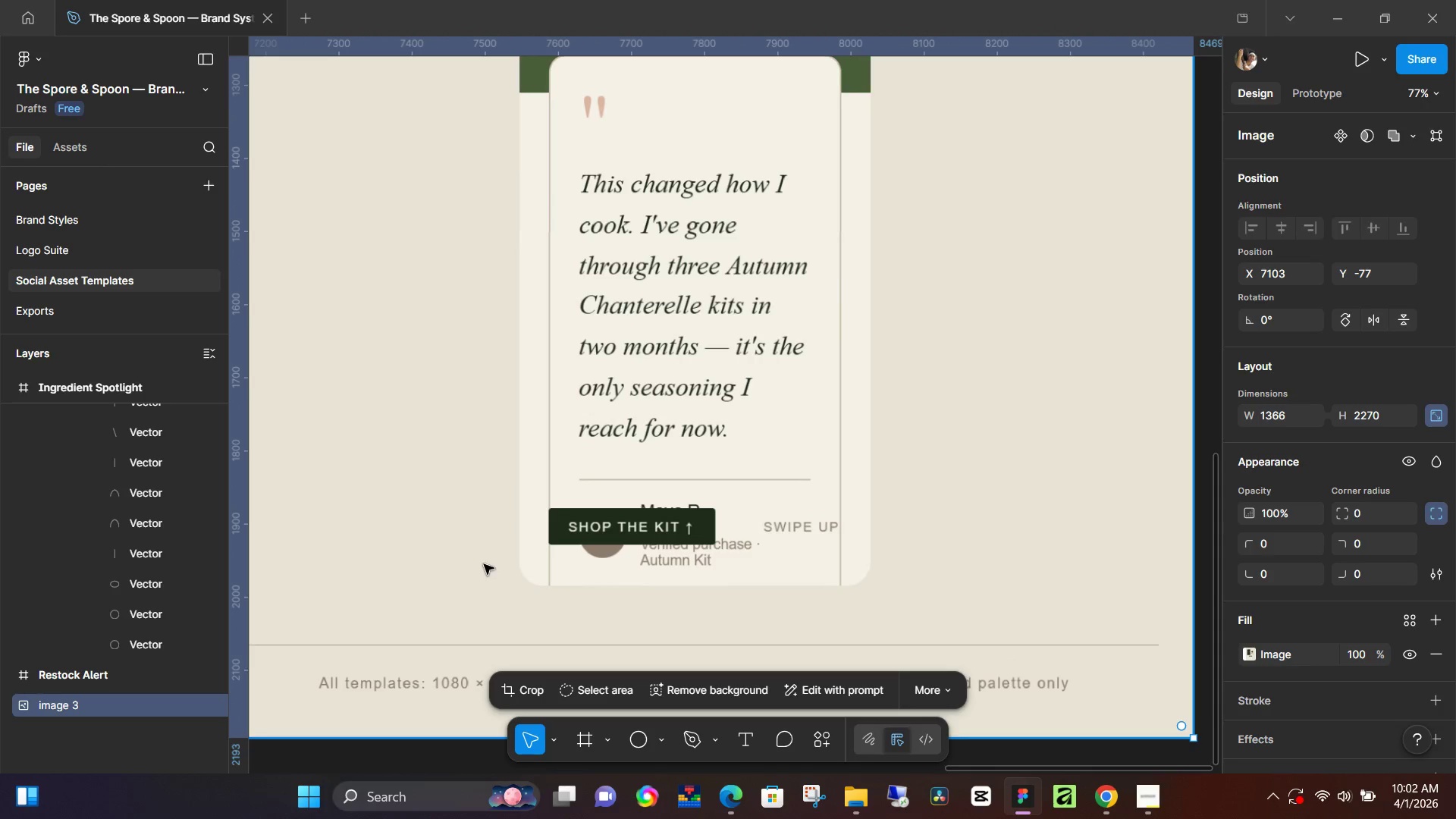 
hold_key(key=ControlLeft, duration=0.58)
scroll: coordinate [700, 543], scroll_direction: down, amount: 3.0
 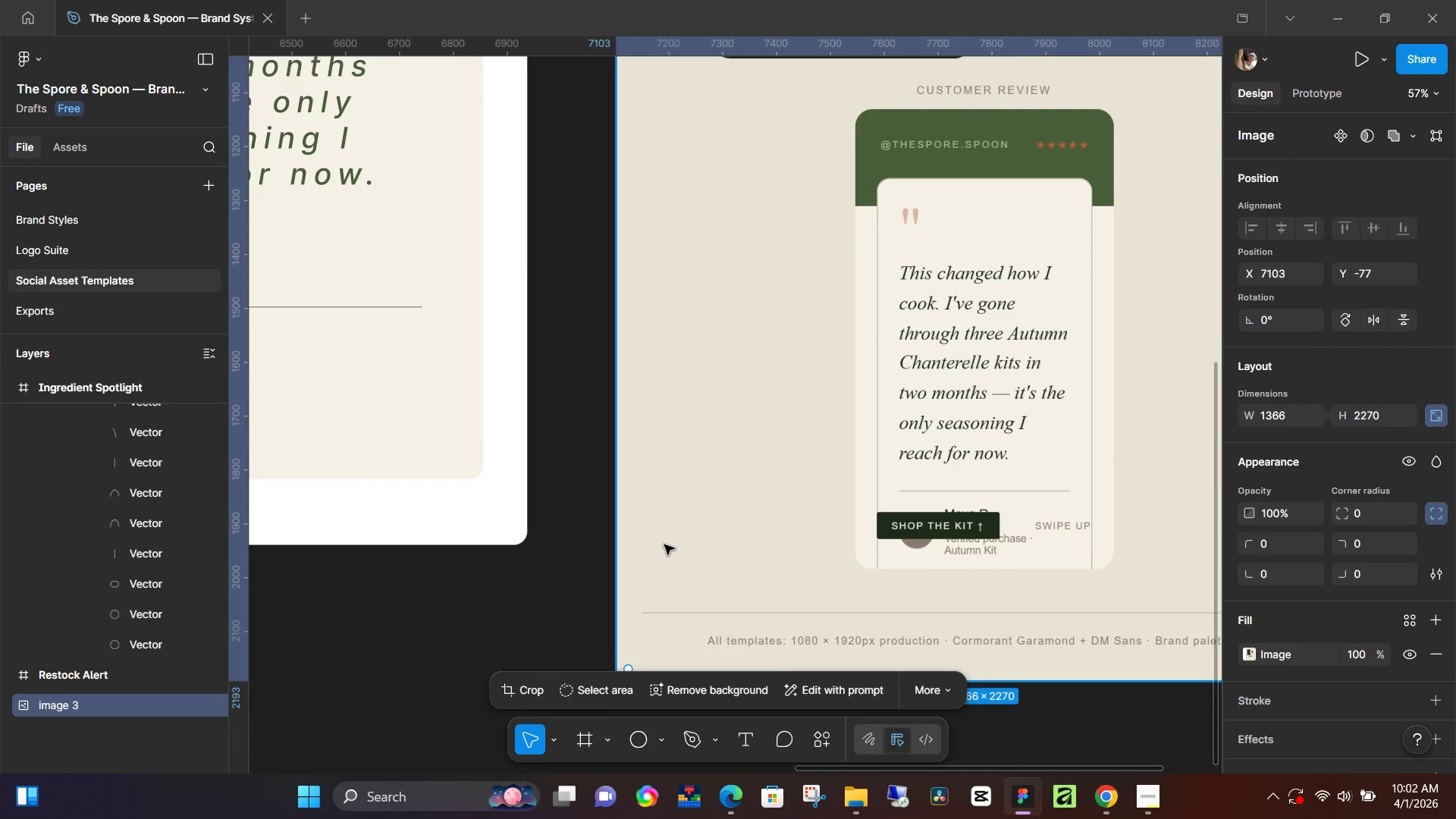 
hold_key(key=Space, duration=1.52)
 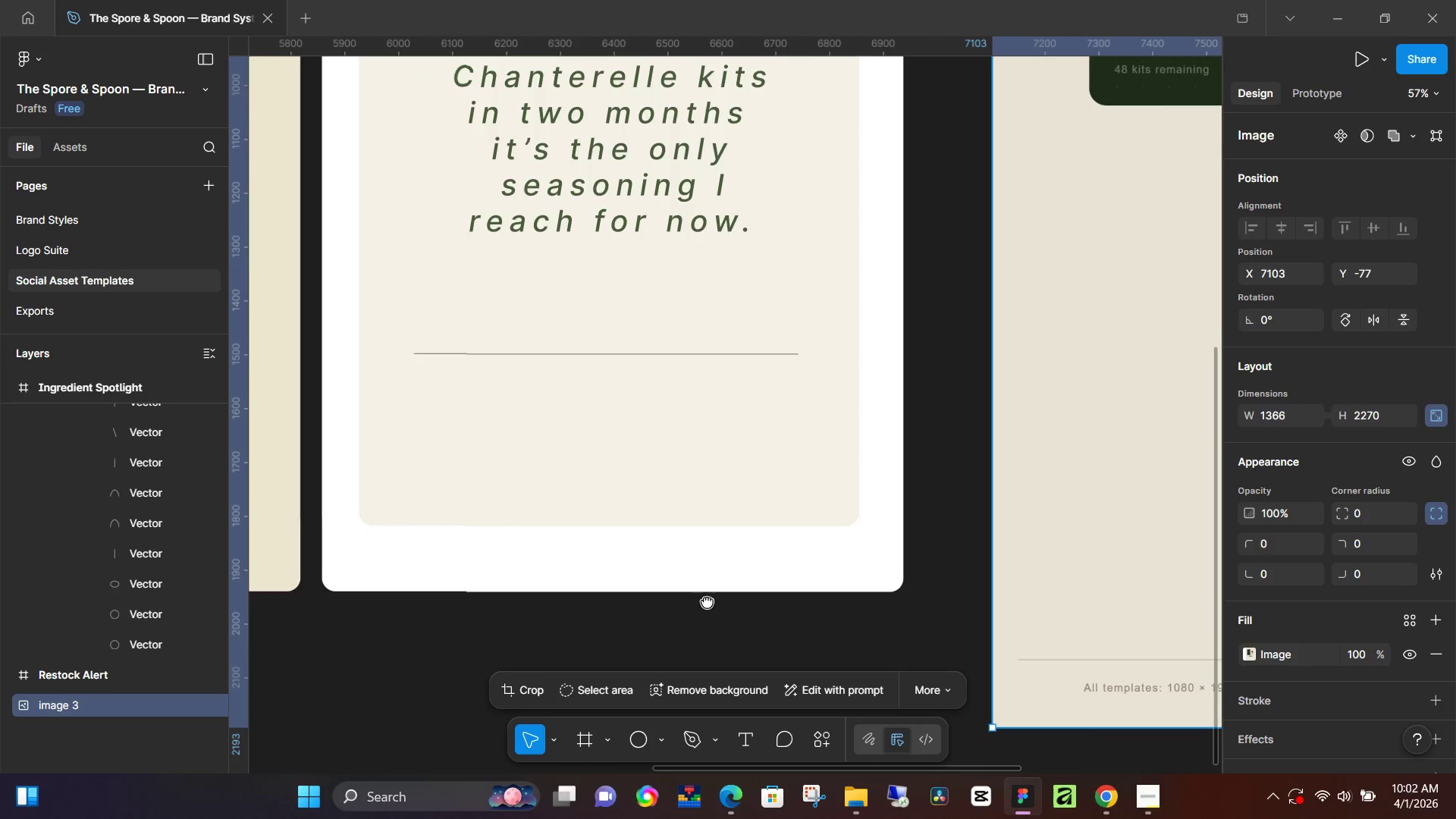 
left_click_drag(start_coordinate=[621, 548], to_coordinate=[997, 595])
 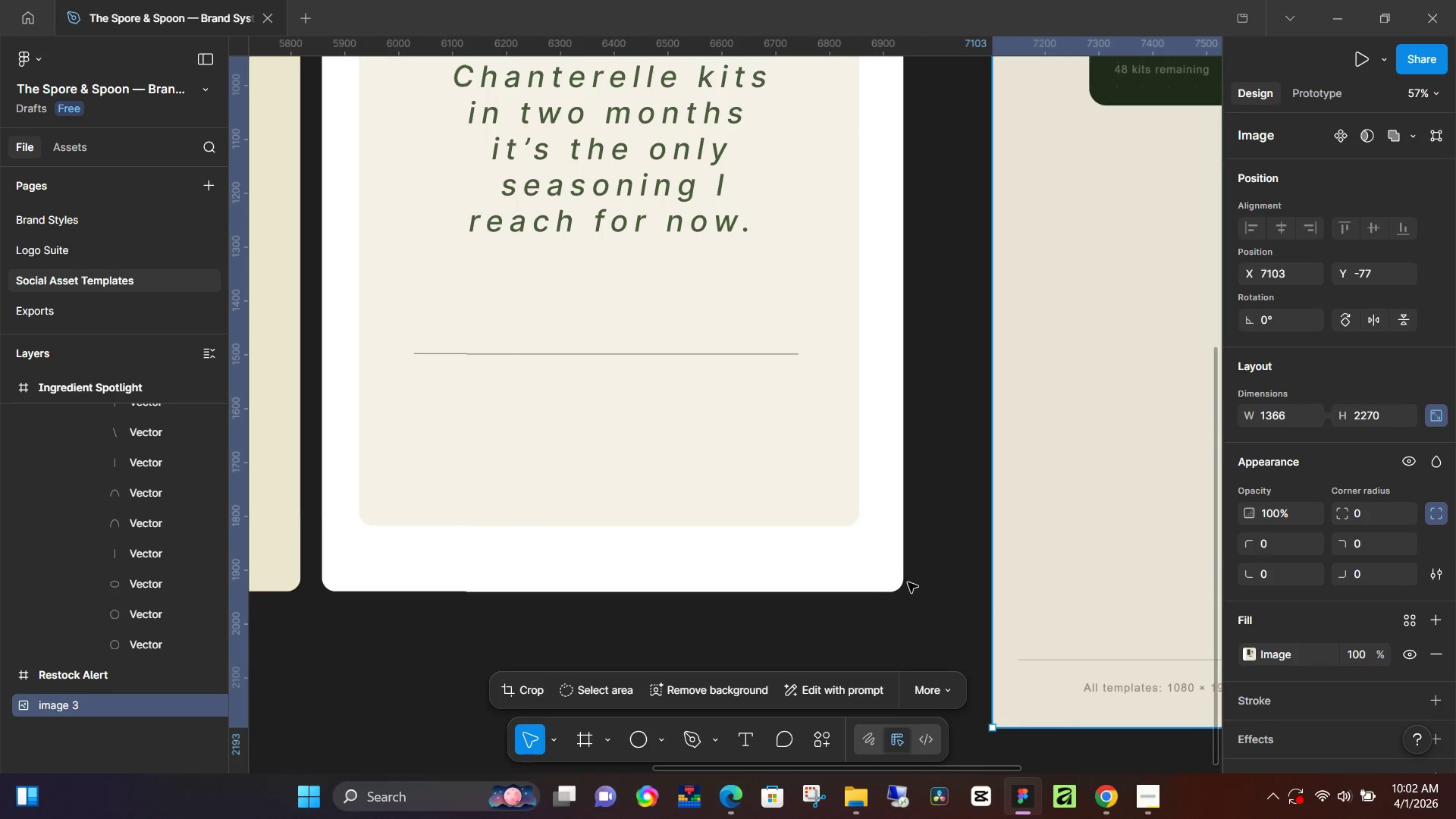 
key(Space)
 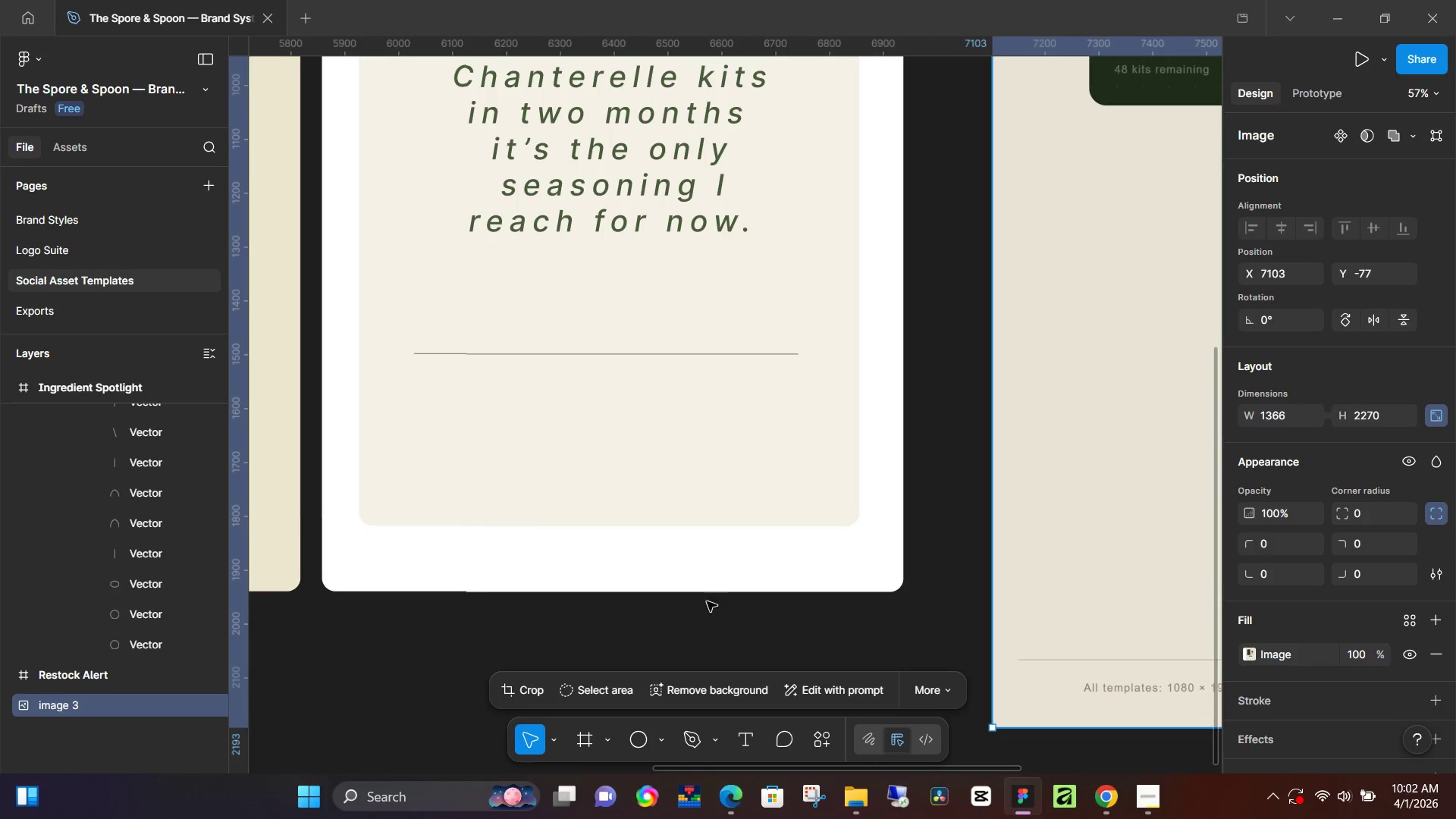 
hold_key(key=Space, duration=0.36)
 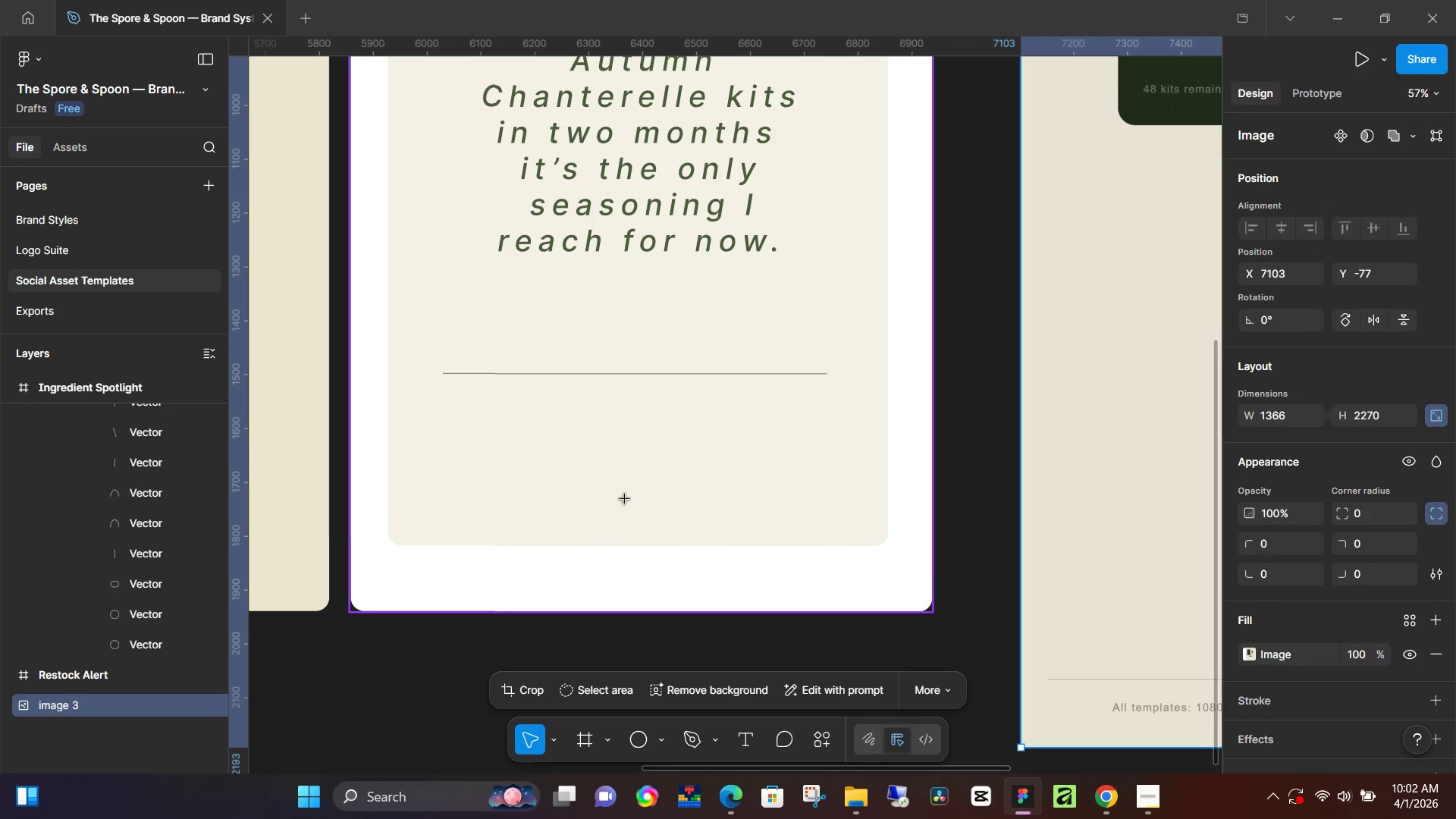 
left_click_drag(start_coordinate=[707, 601], to_coordinate=[736, 621])
 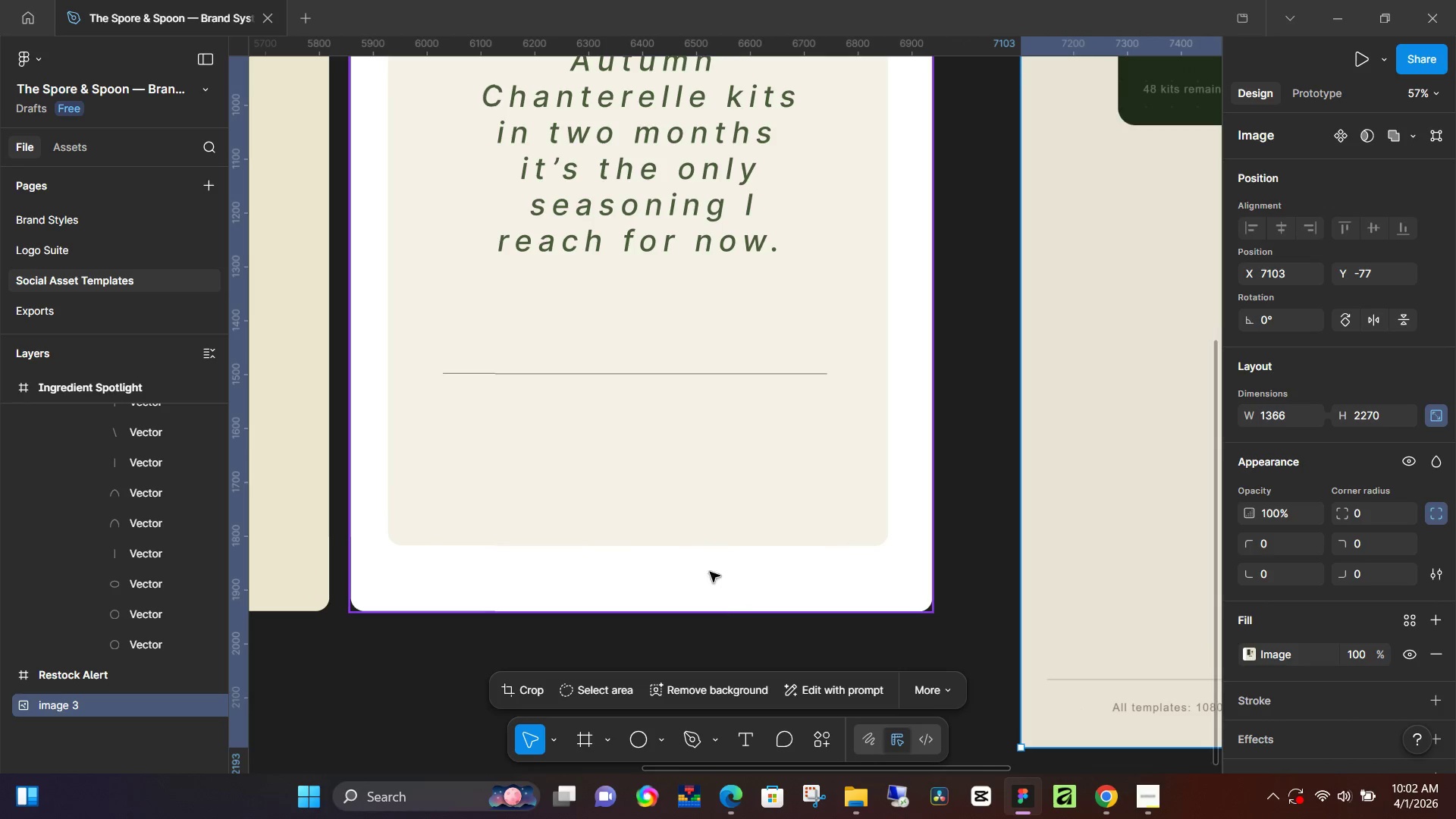 
key(O)
 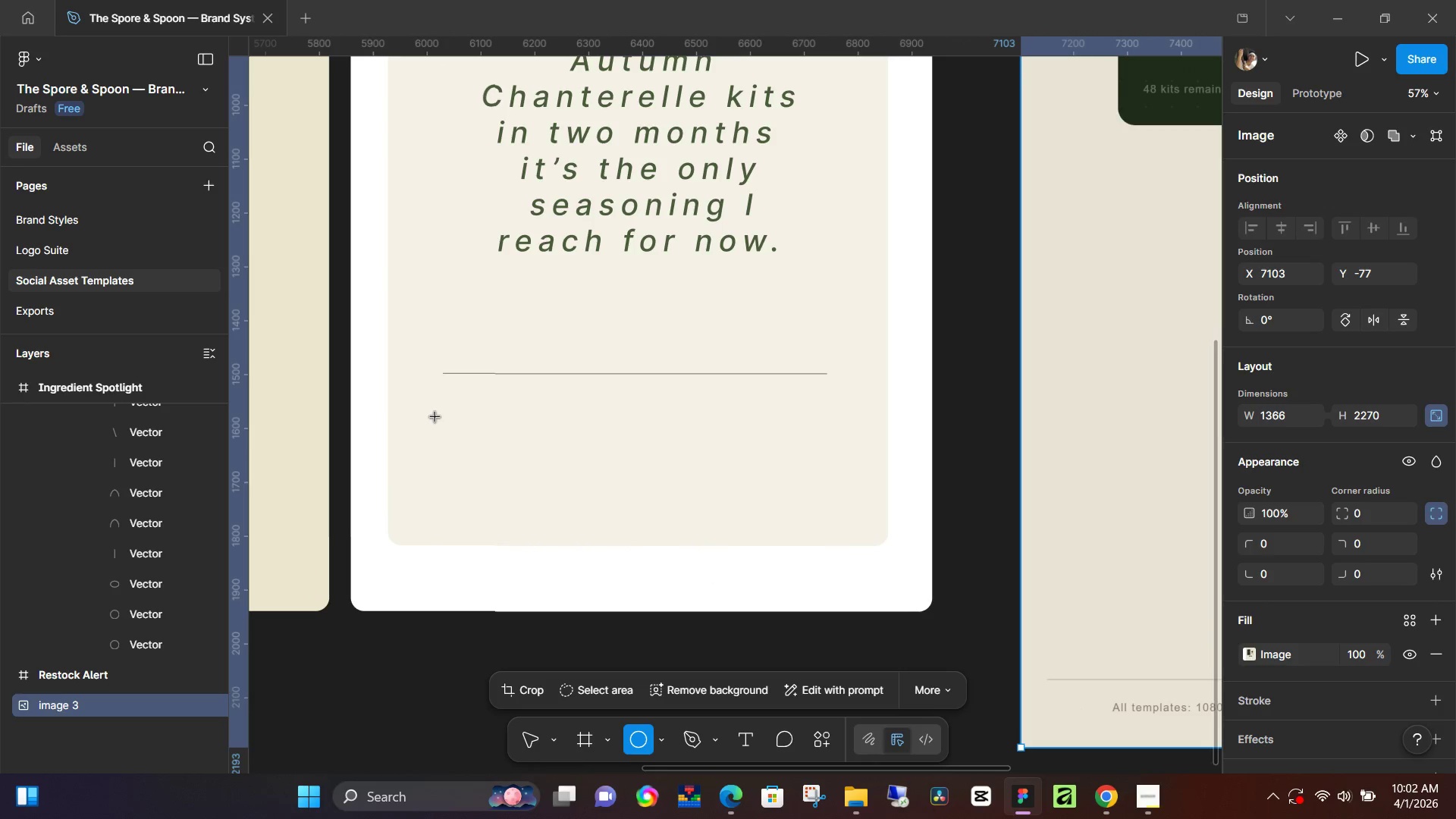 
hold_key(key=ShiftLeft, duration=1.52)
left_click_drag(start_coordinate=[435, 417], to_coordinate=[515, 485])
 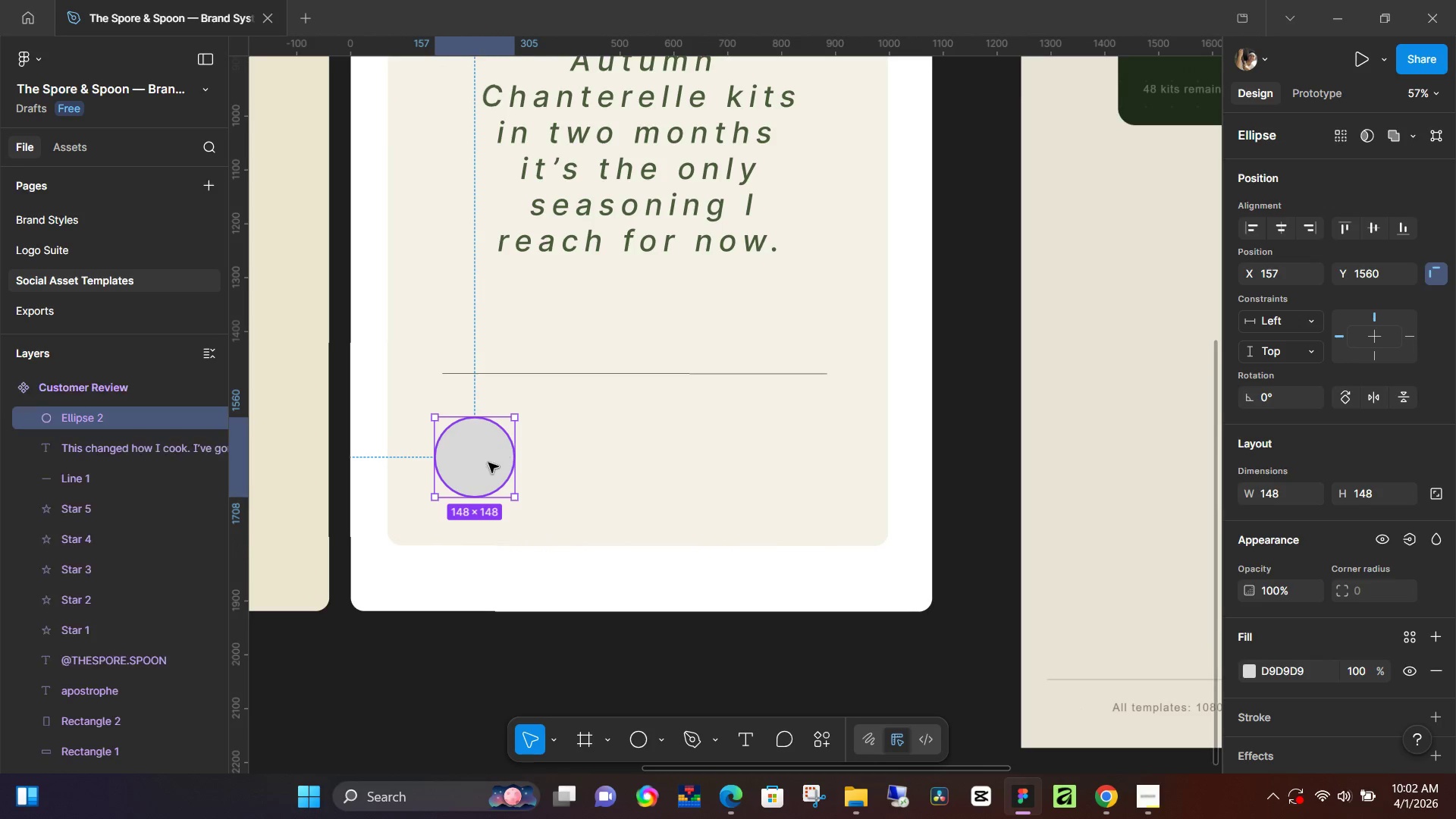 
hold_key(key=ShiftLeft, duration=1.11)
 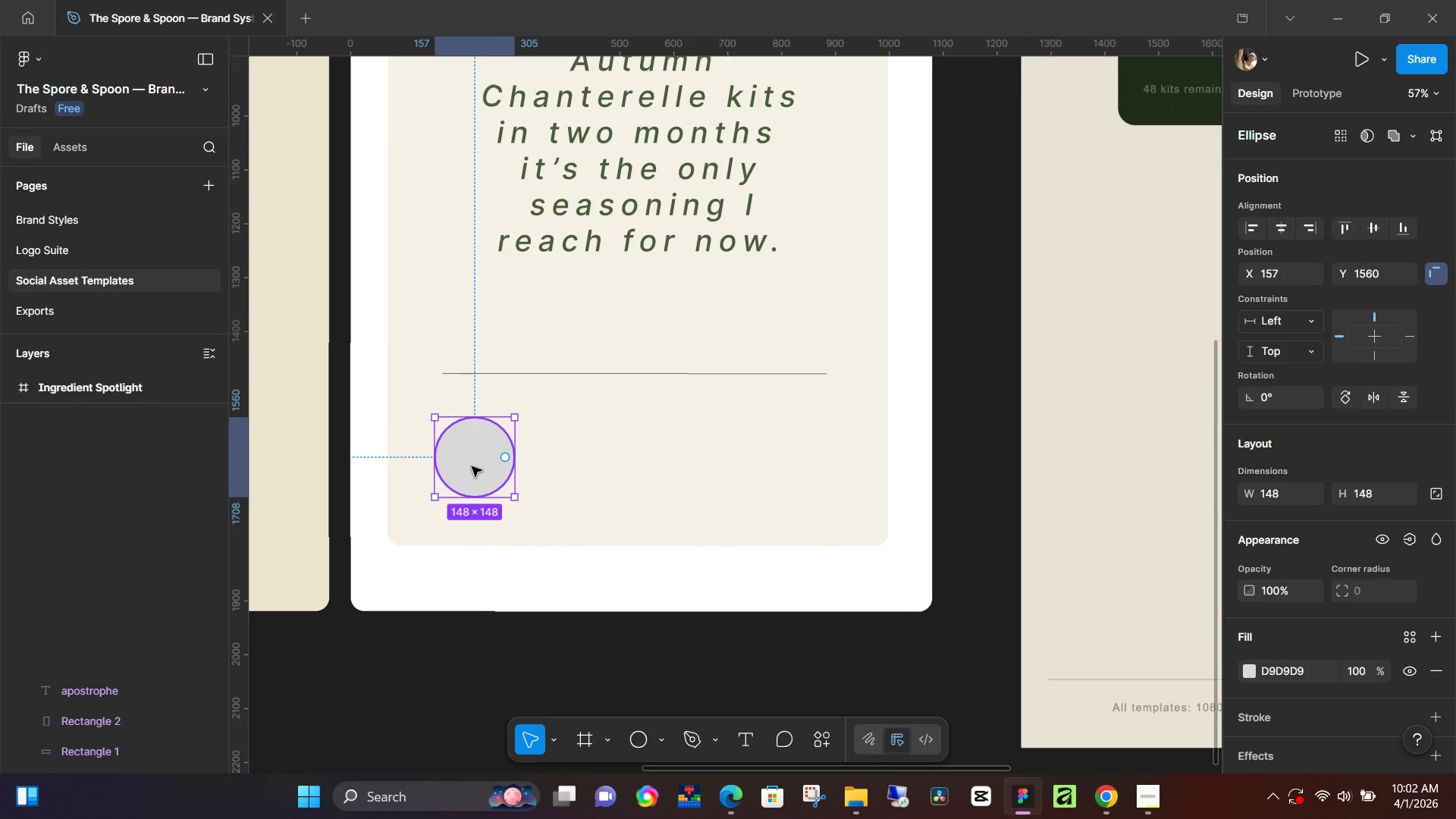 
left_click_drag(start_coordinate=[471, 466], to_coordinate=[479, 456])
 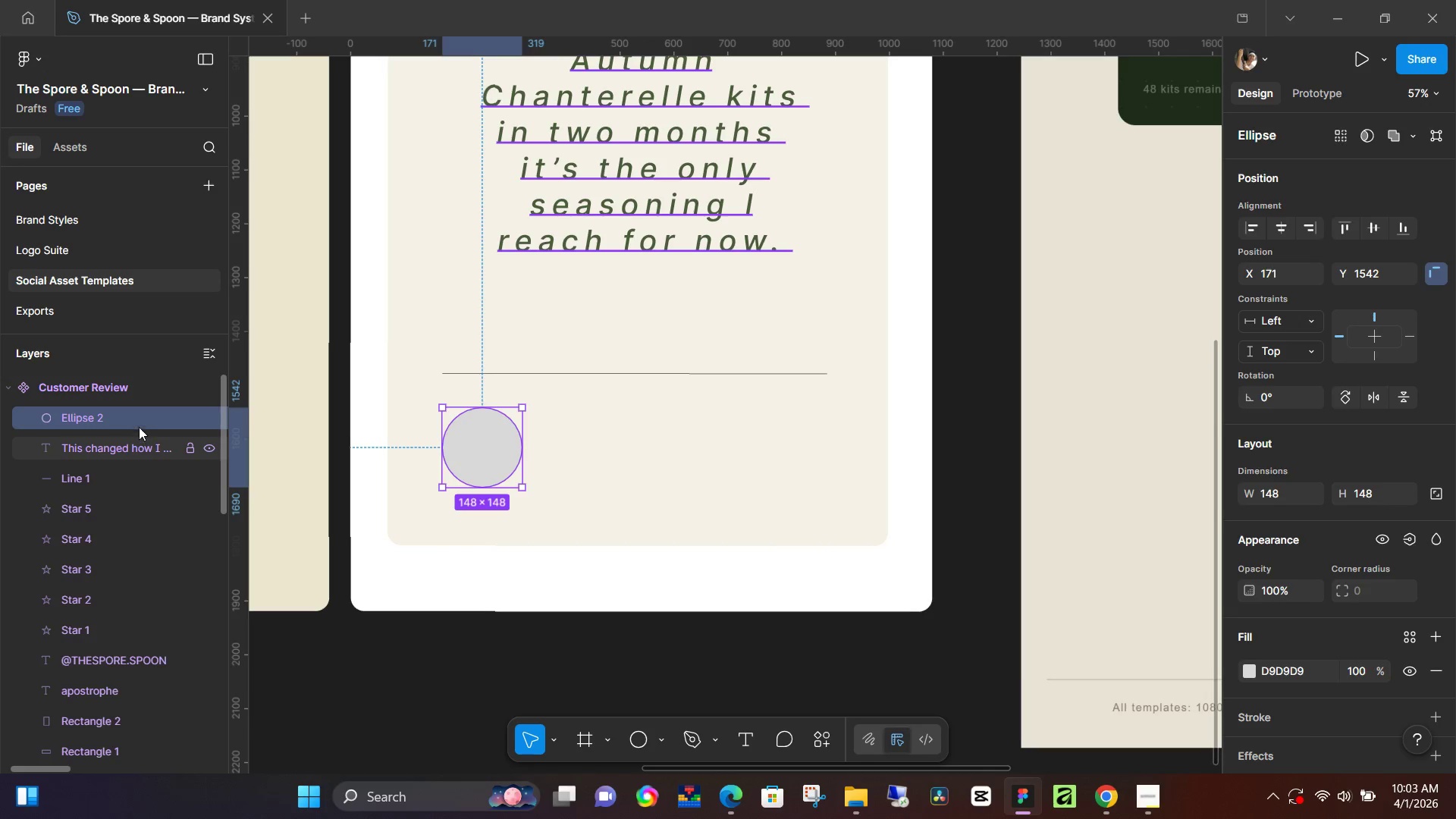 
double_click([138, 425])
 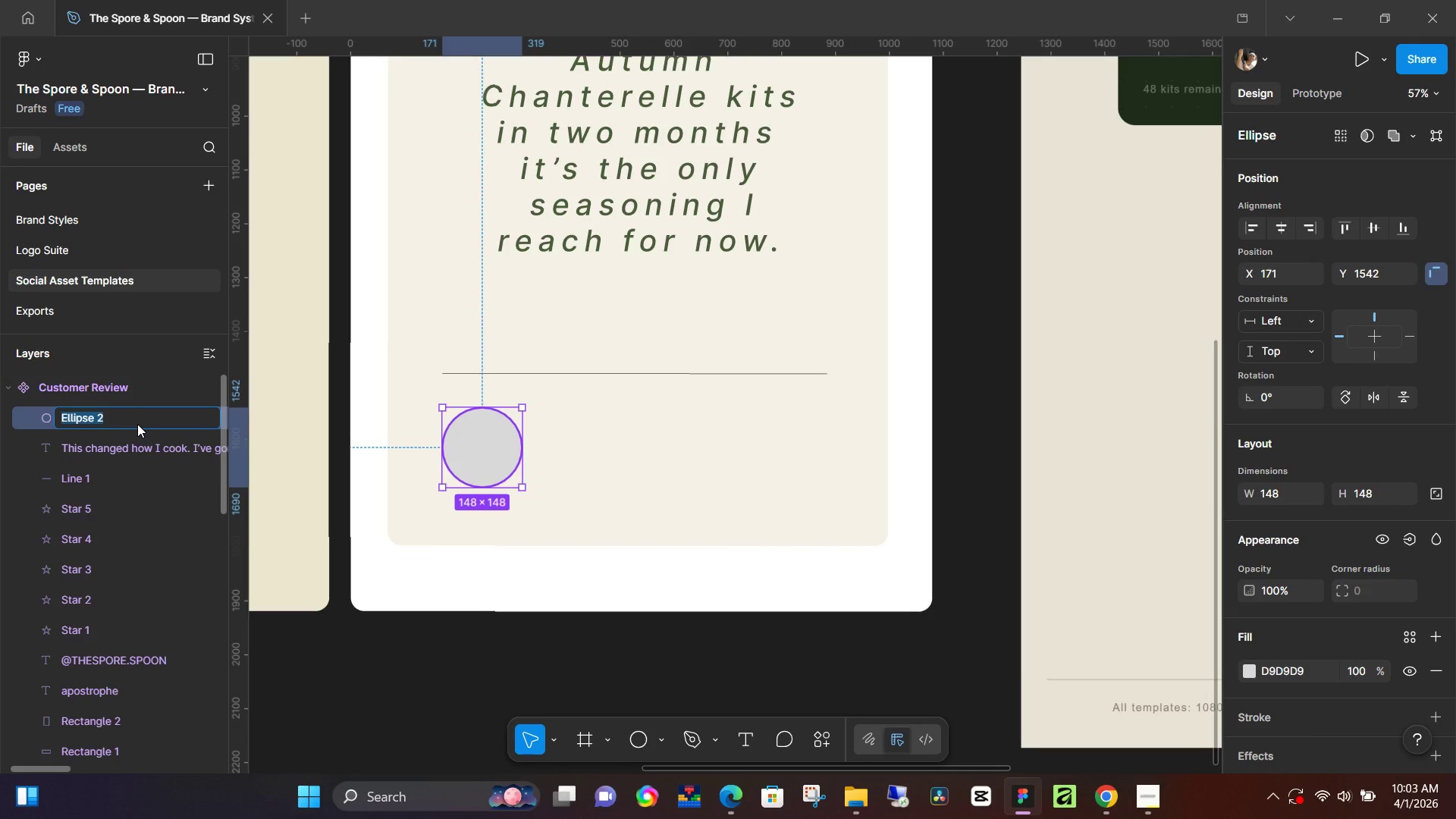 
type(profile)
 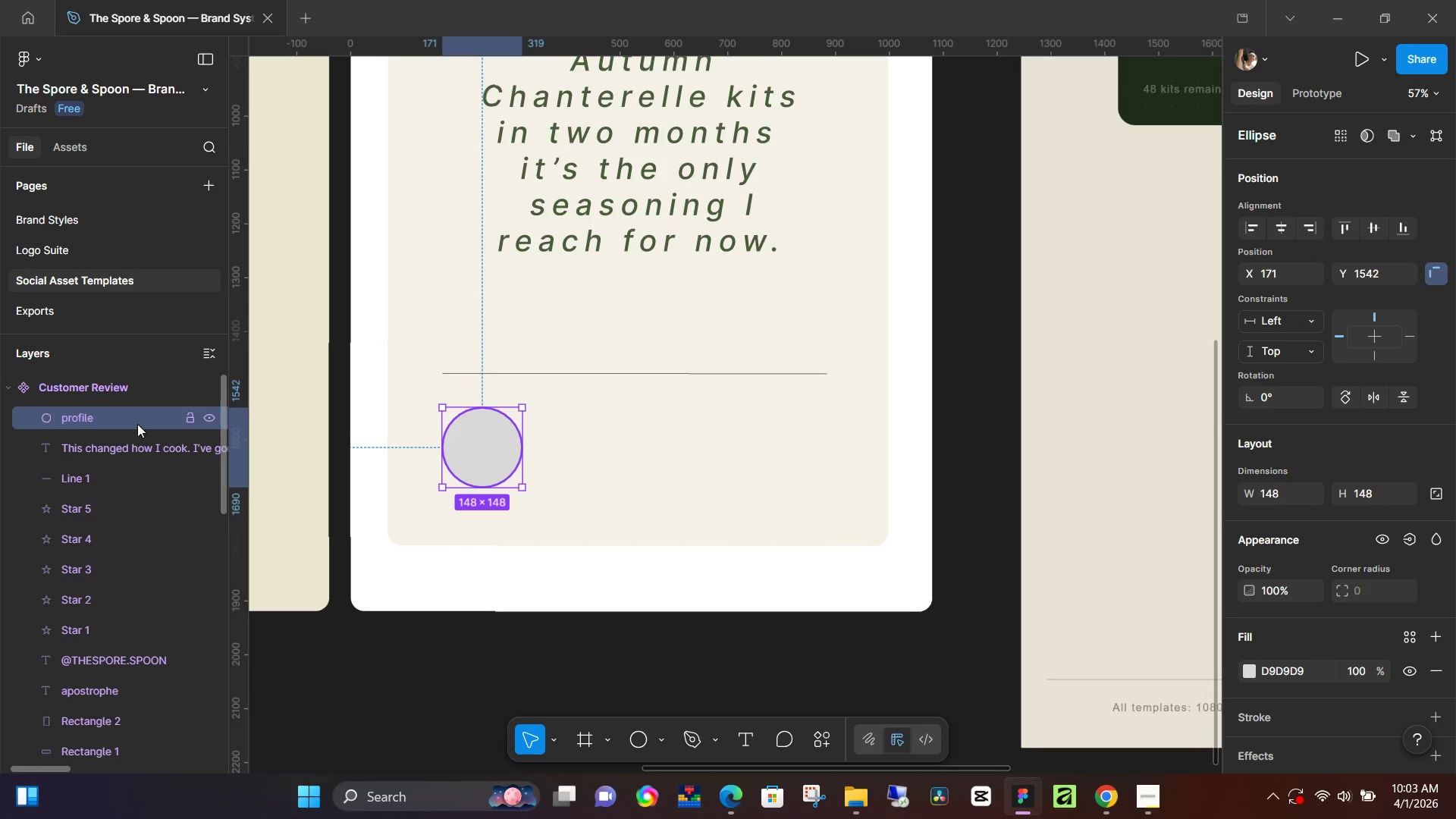 
key(Enter)
 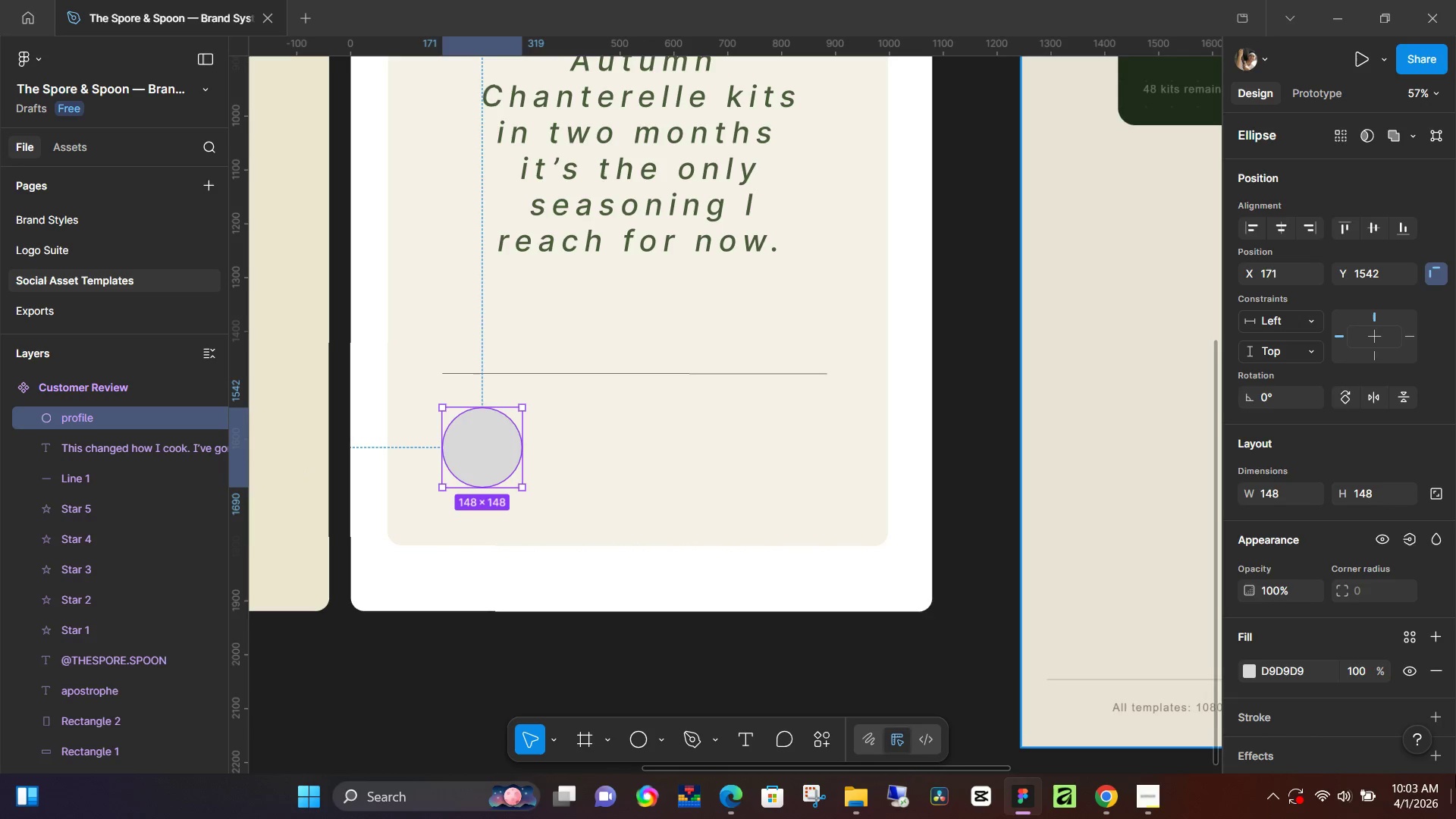 
left_click([1253, 673])
 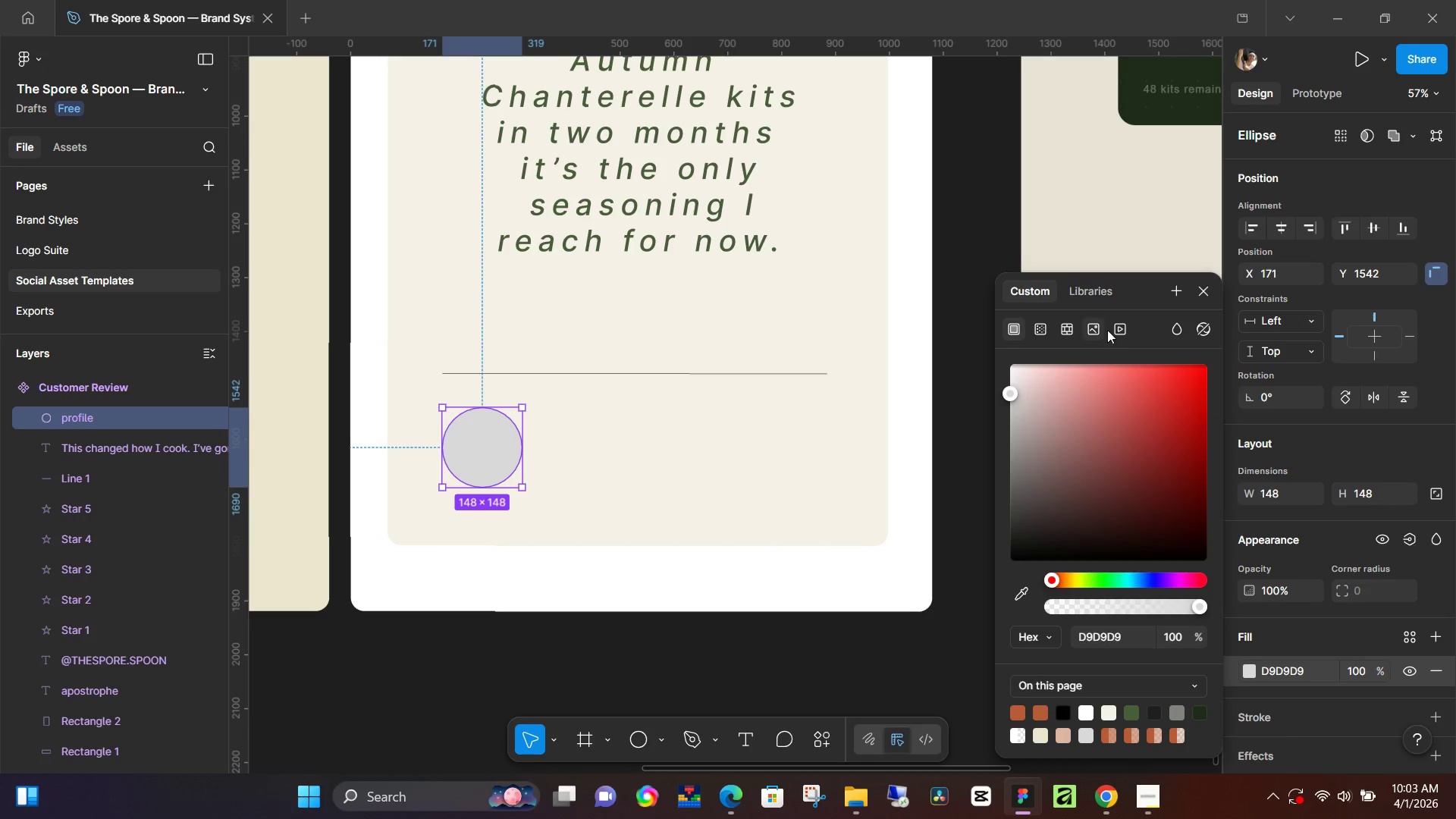 
left_click([1117, 326])
 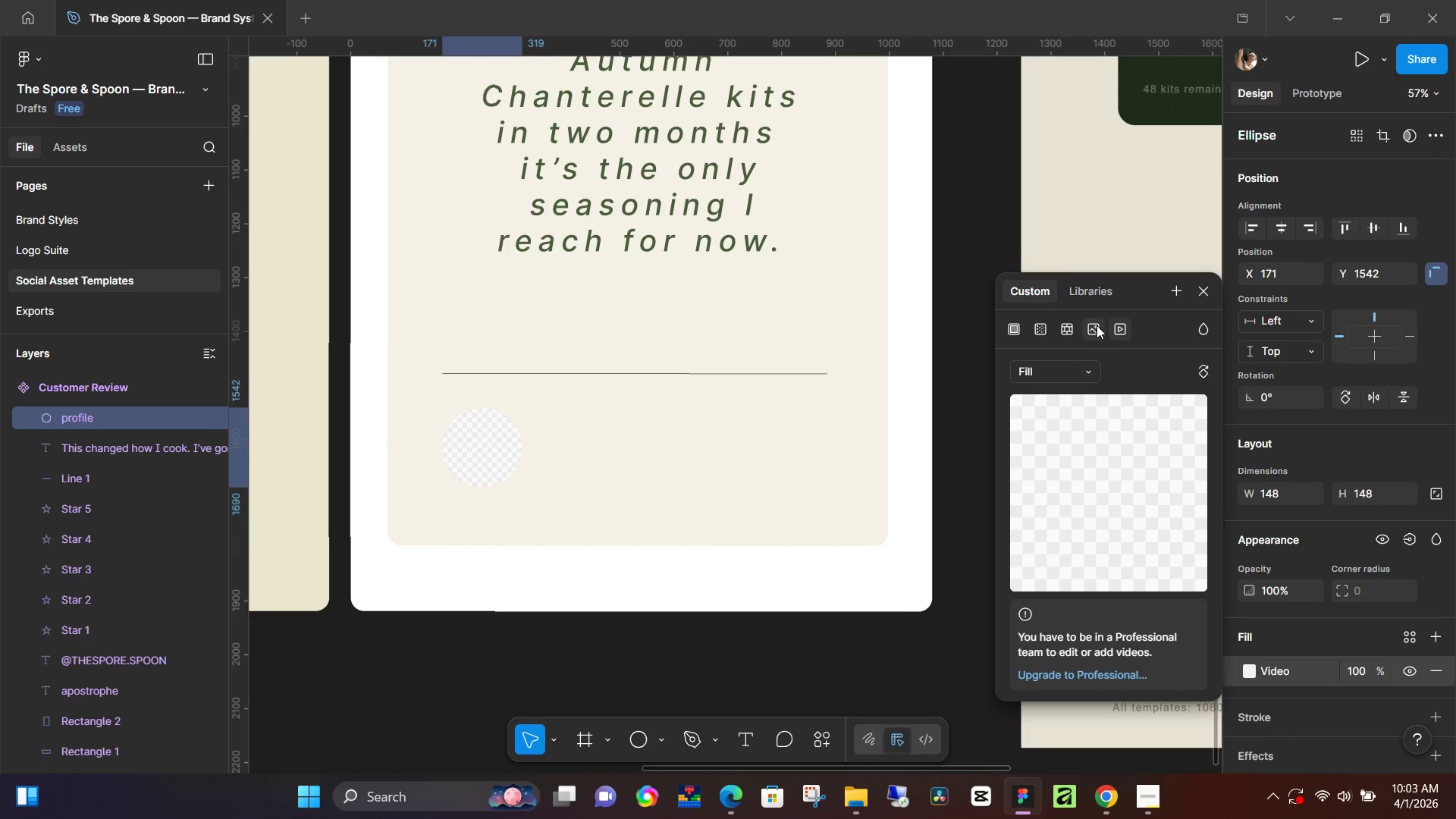 
left_click([1097, 325])
 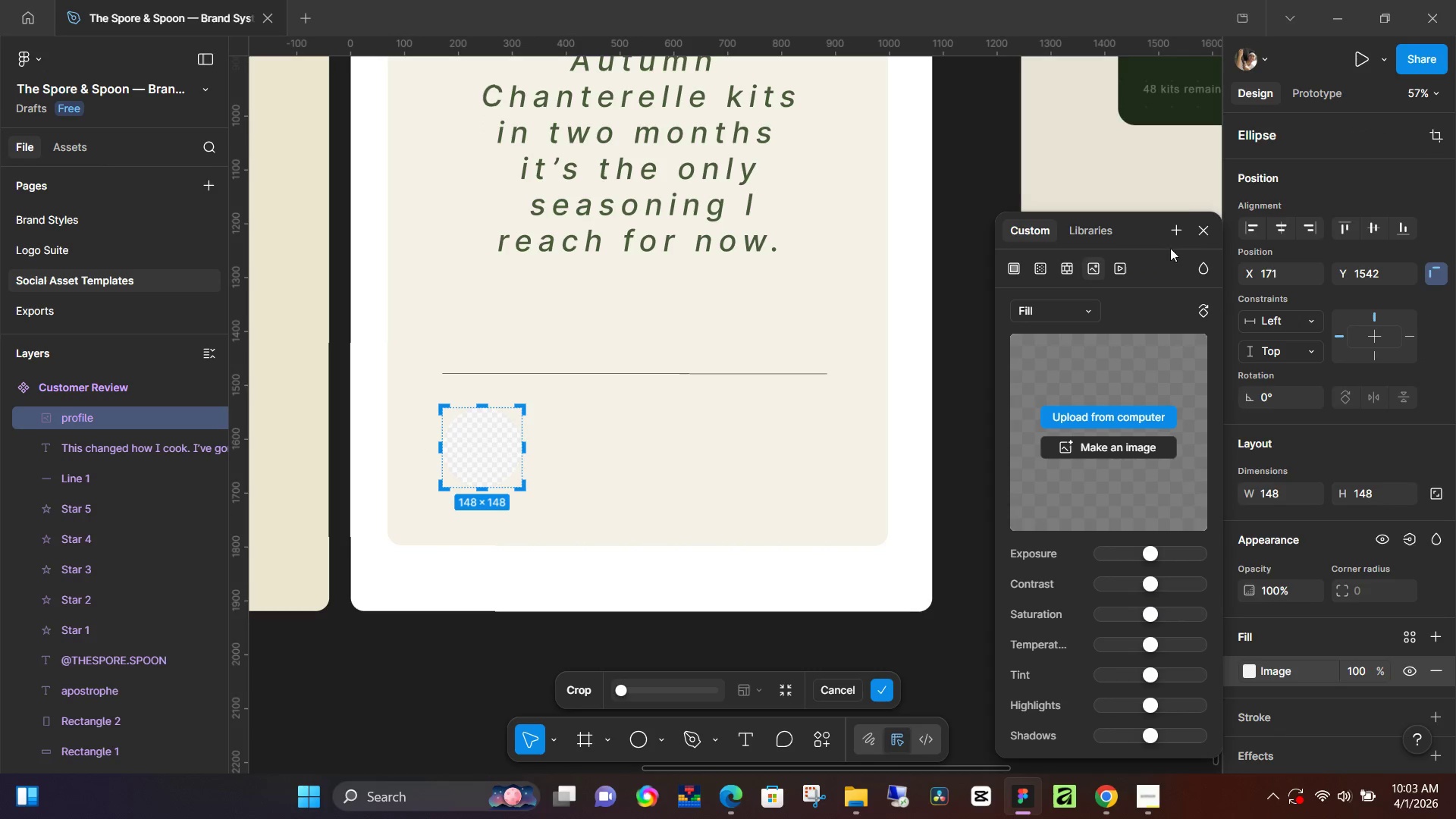 
left_click([1206, 227])
 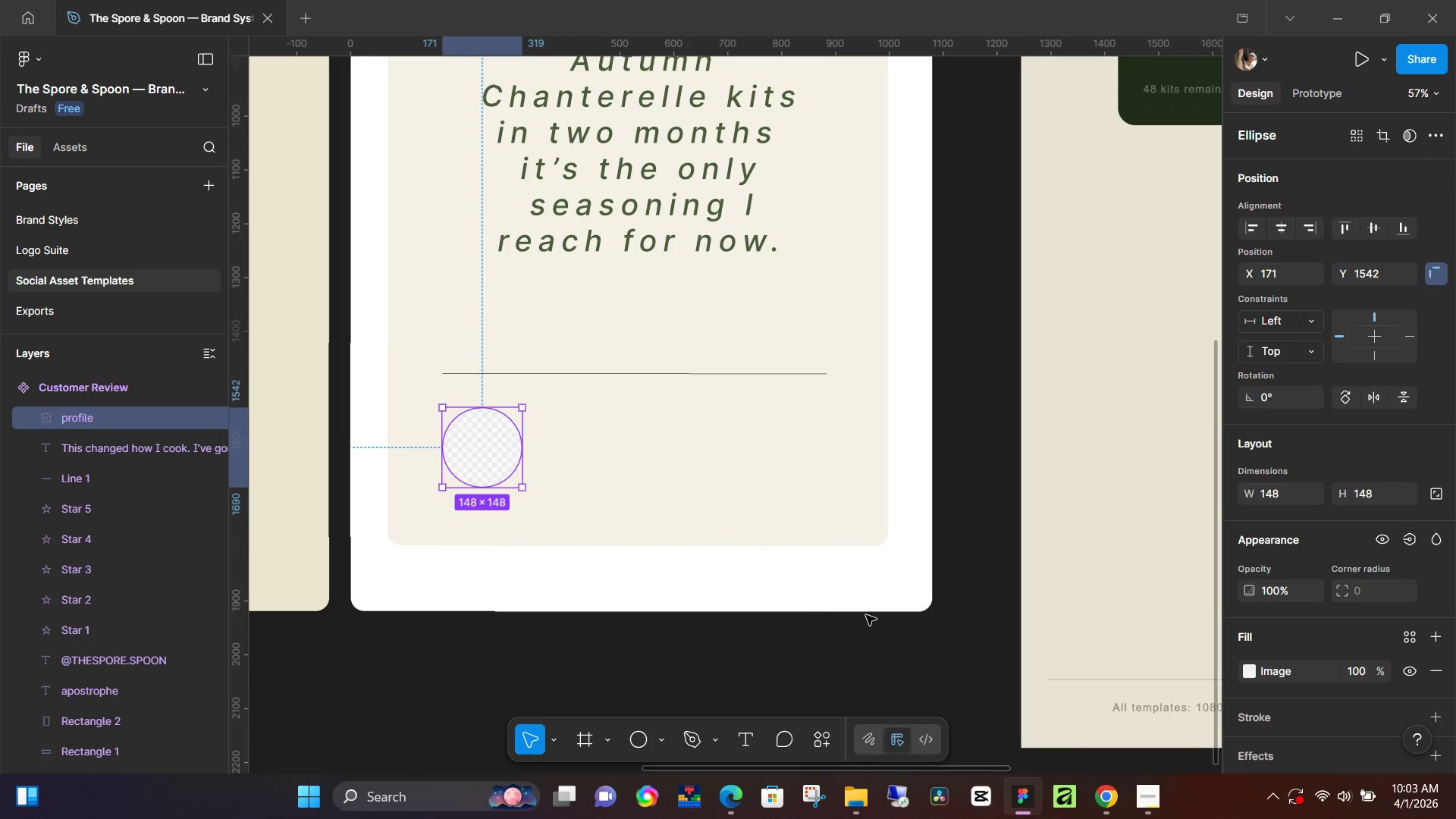 
left_click([868, 615])
 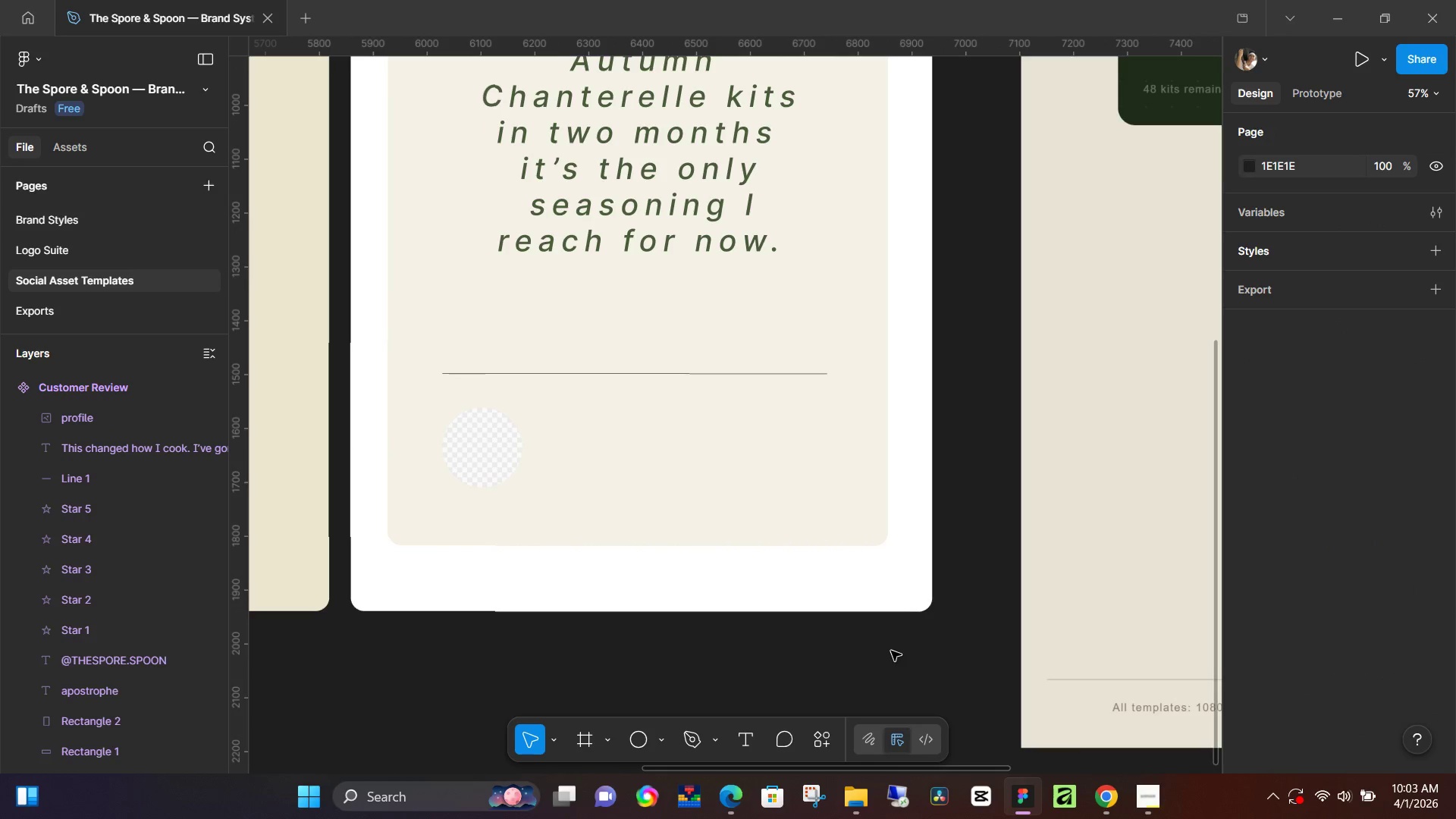 
hold_key(key=ControlLeft, duration=0.45)
scroll: coordinate [876, 642], scroll_direction: down, amount: 3.0
 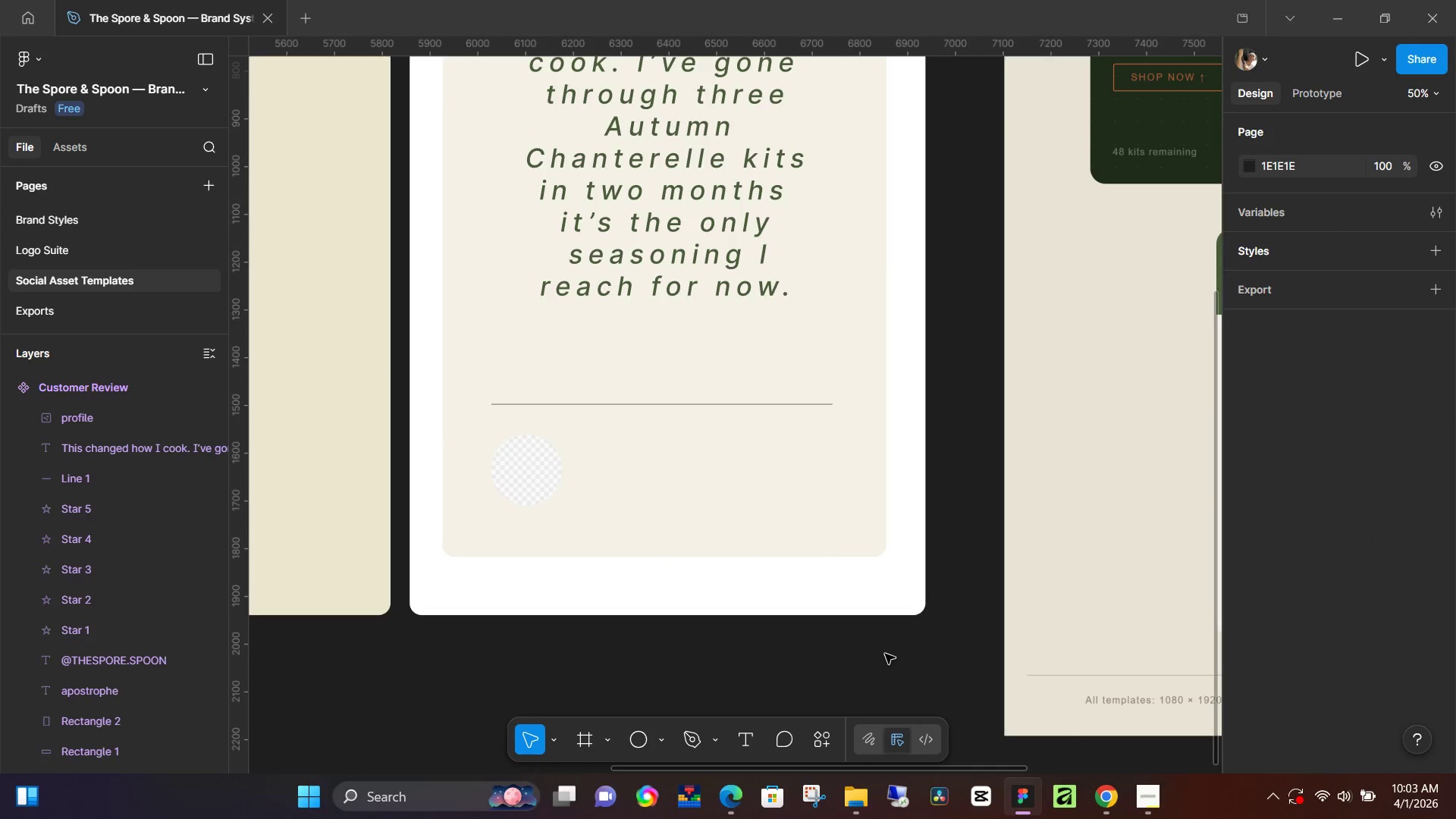 
key(Control+Z)
 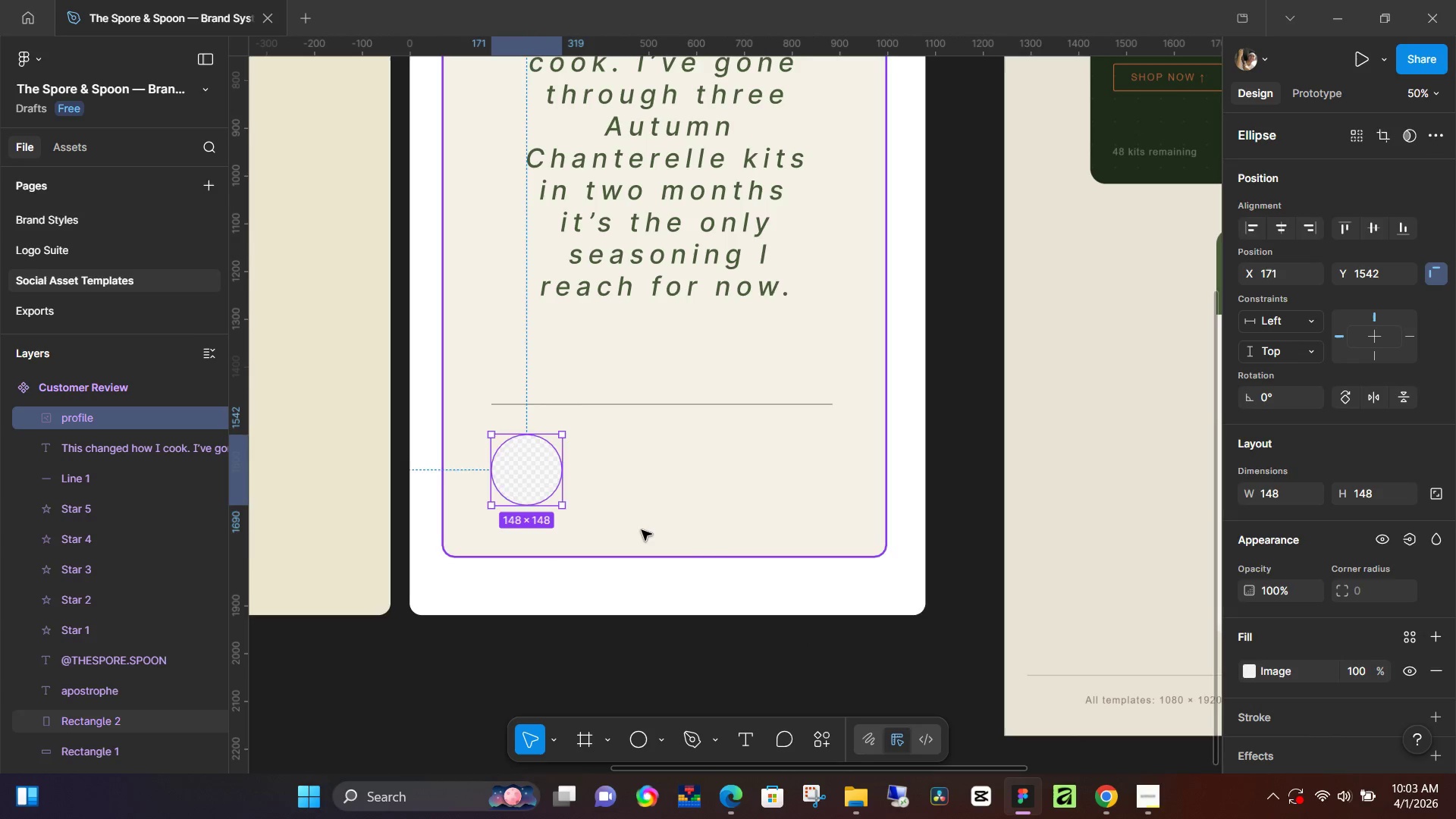 
key(Control+Z)
 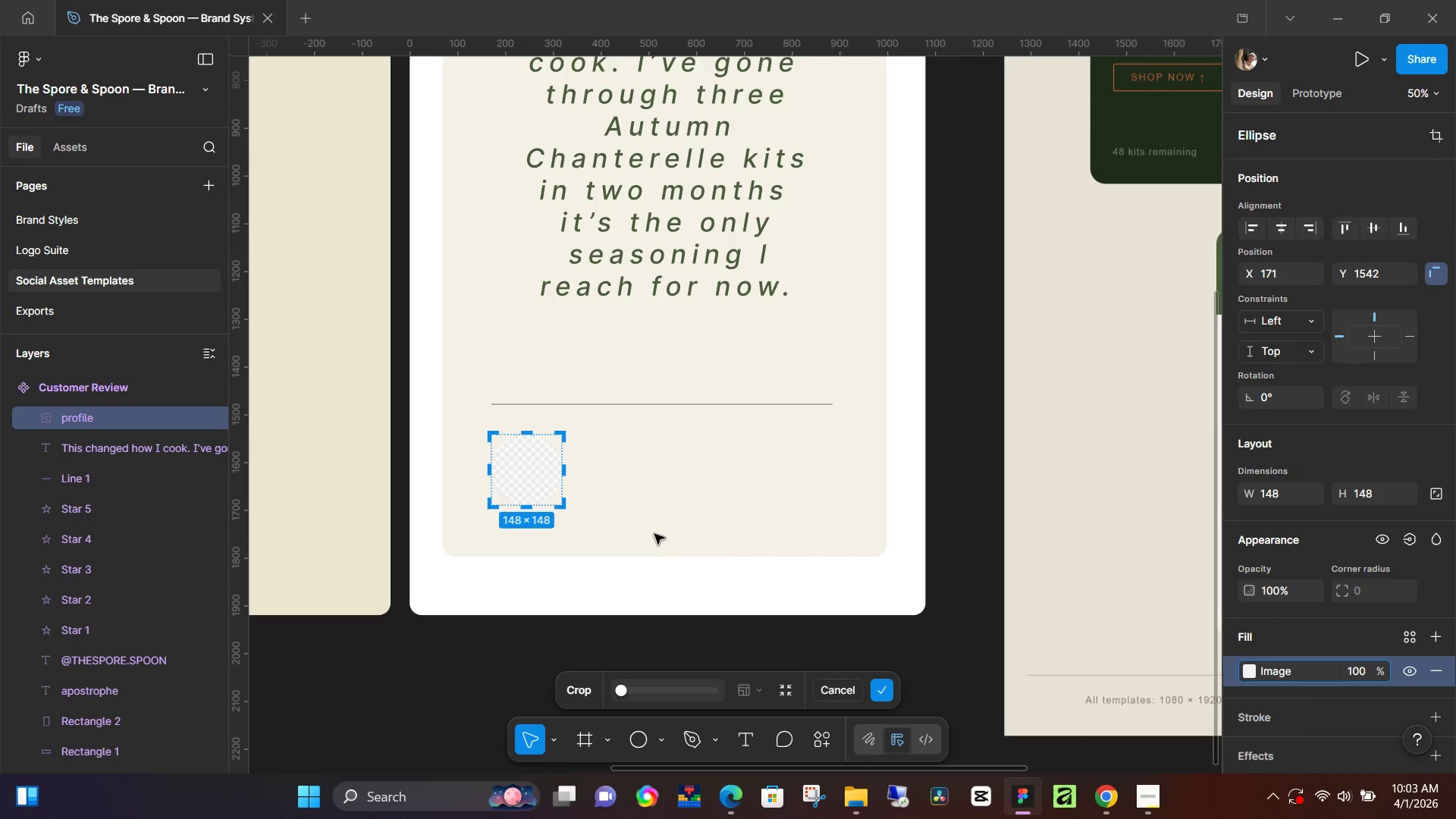 
hold_key(key=ControlLeft, duration=0.75)
 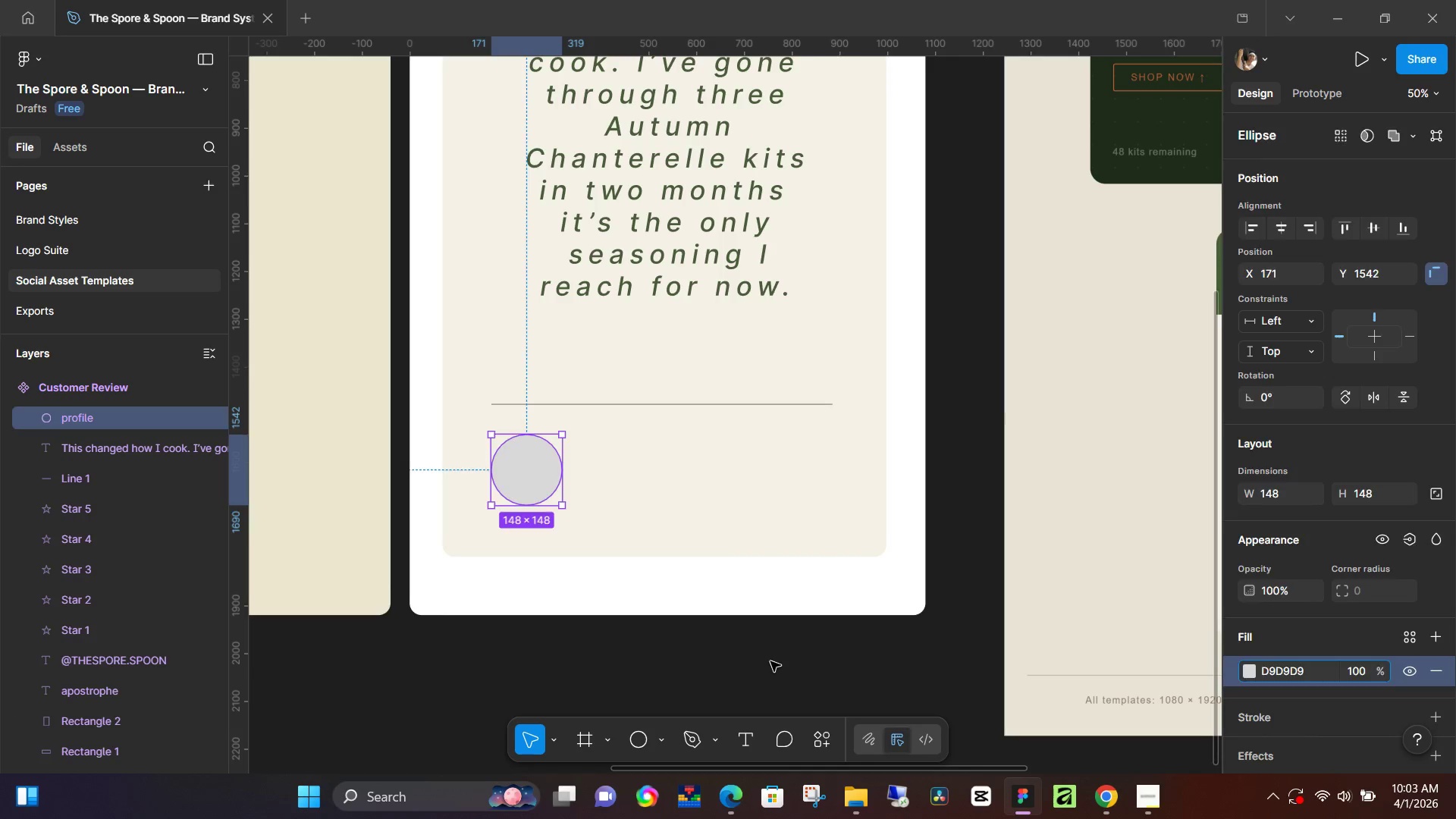 
left_click([770, 661])
 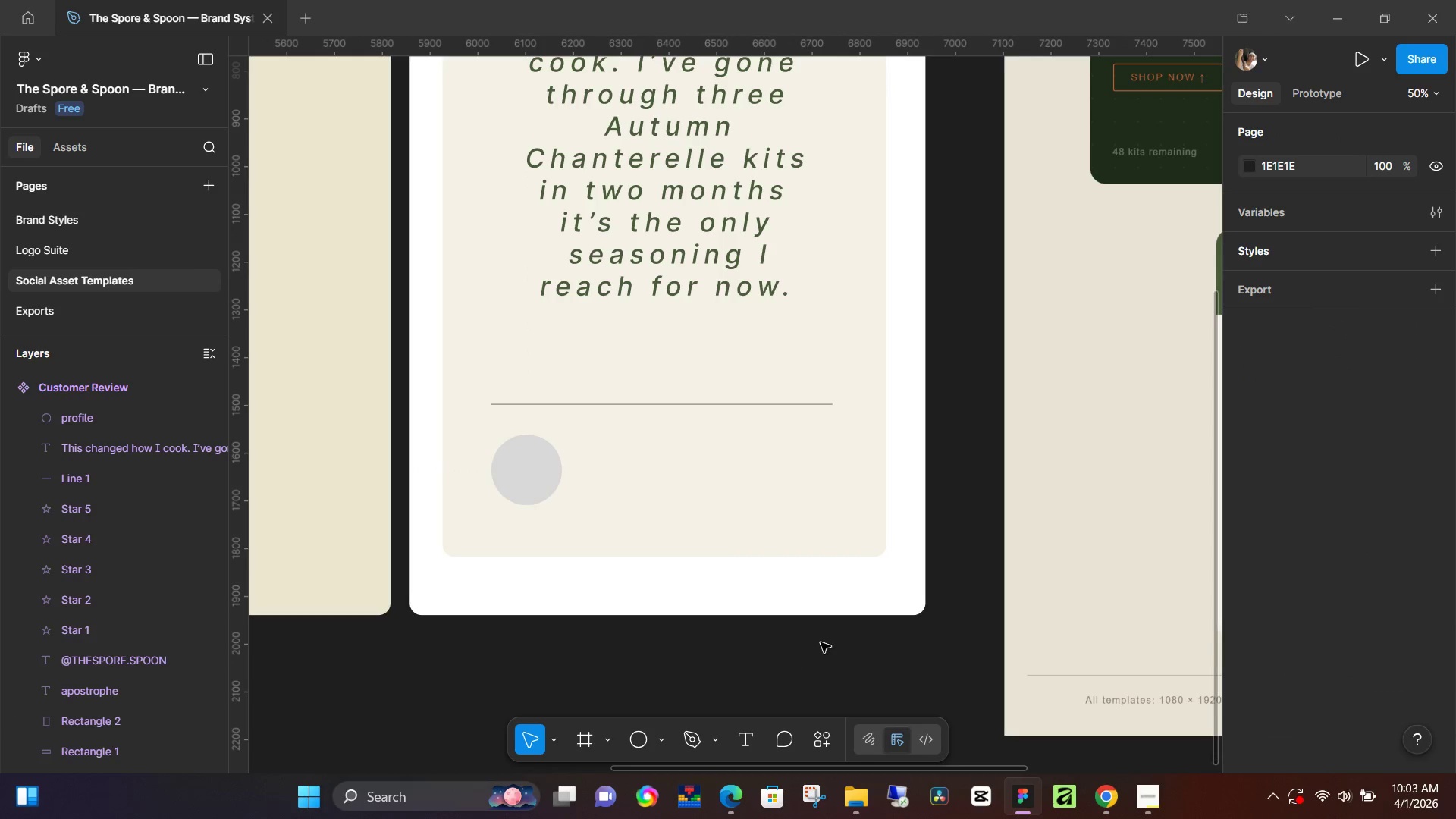 
hold_key(key=Space, duration=1.51)
 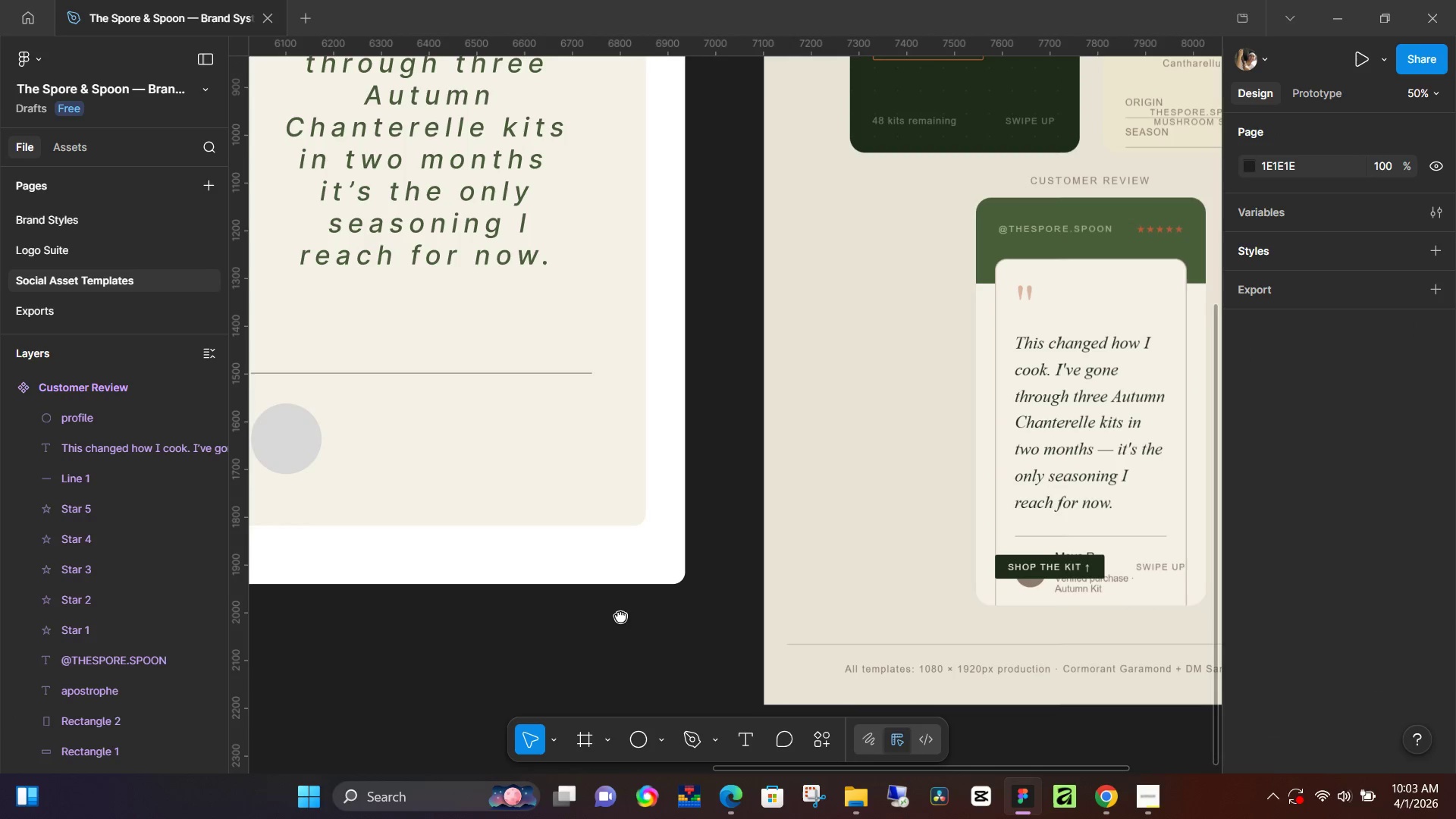 
left_click_drag(start_coordinate=[860, 648], to_coordinate=[619, 614])
 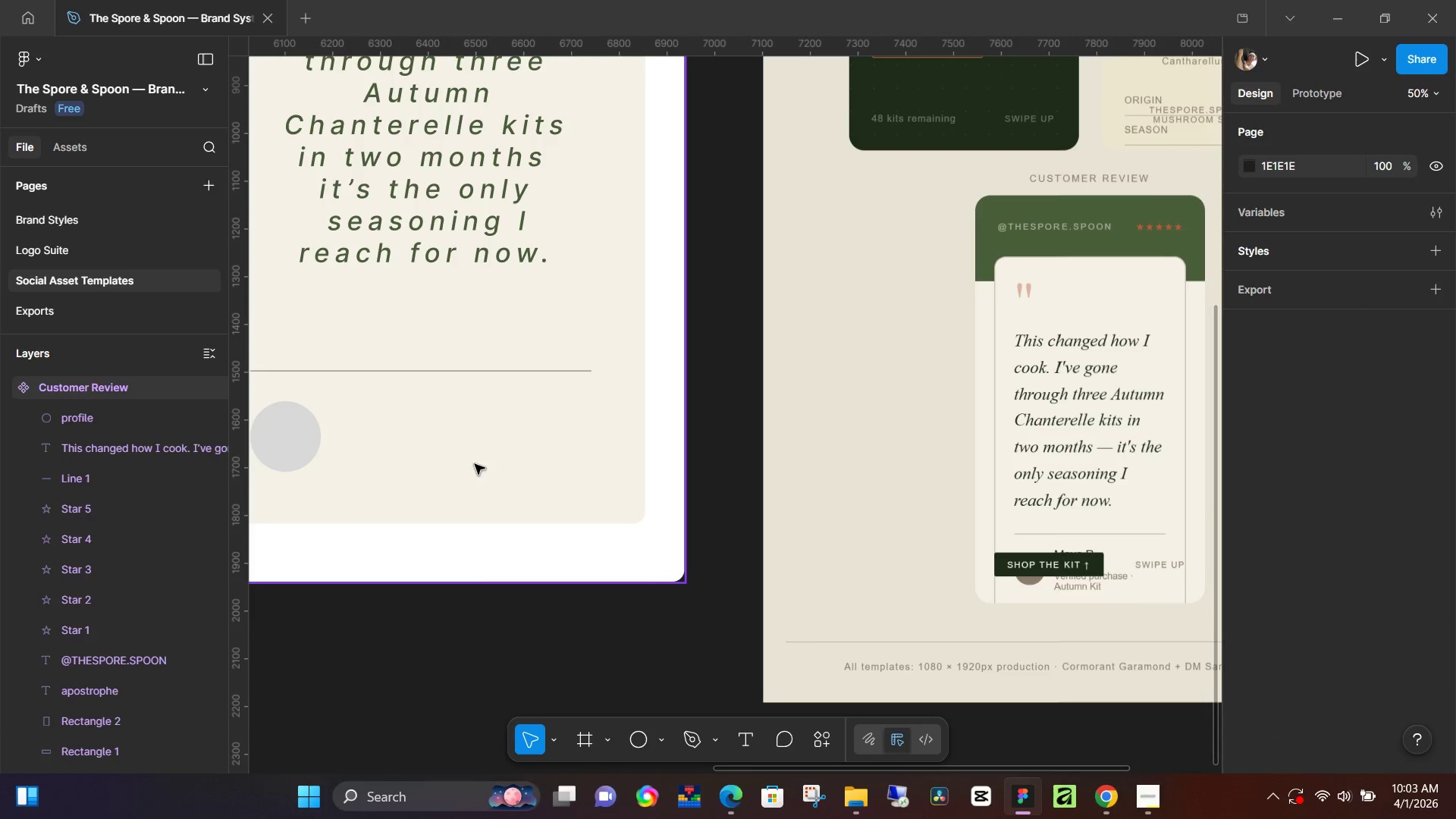 
hold_key(key=Space, duration=1.5)
 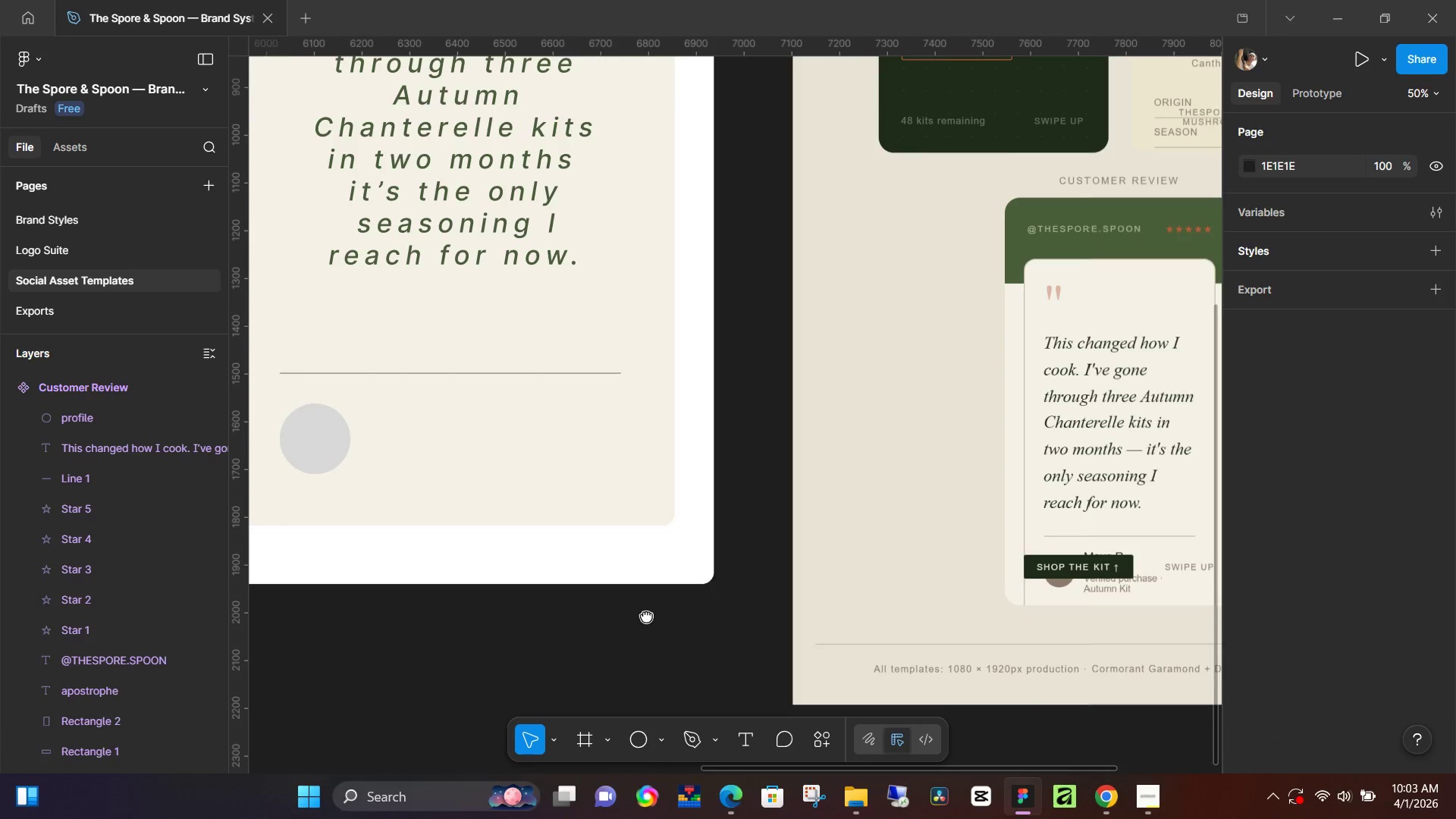 
hold_key(key=Space, duration=0.97)
 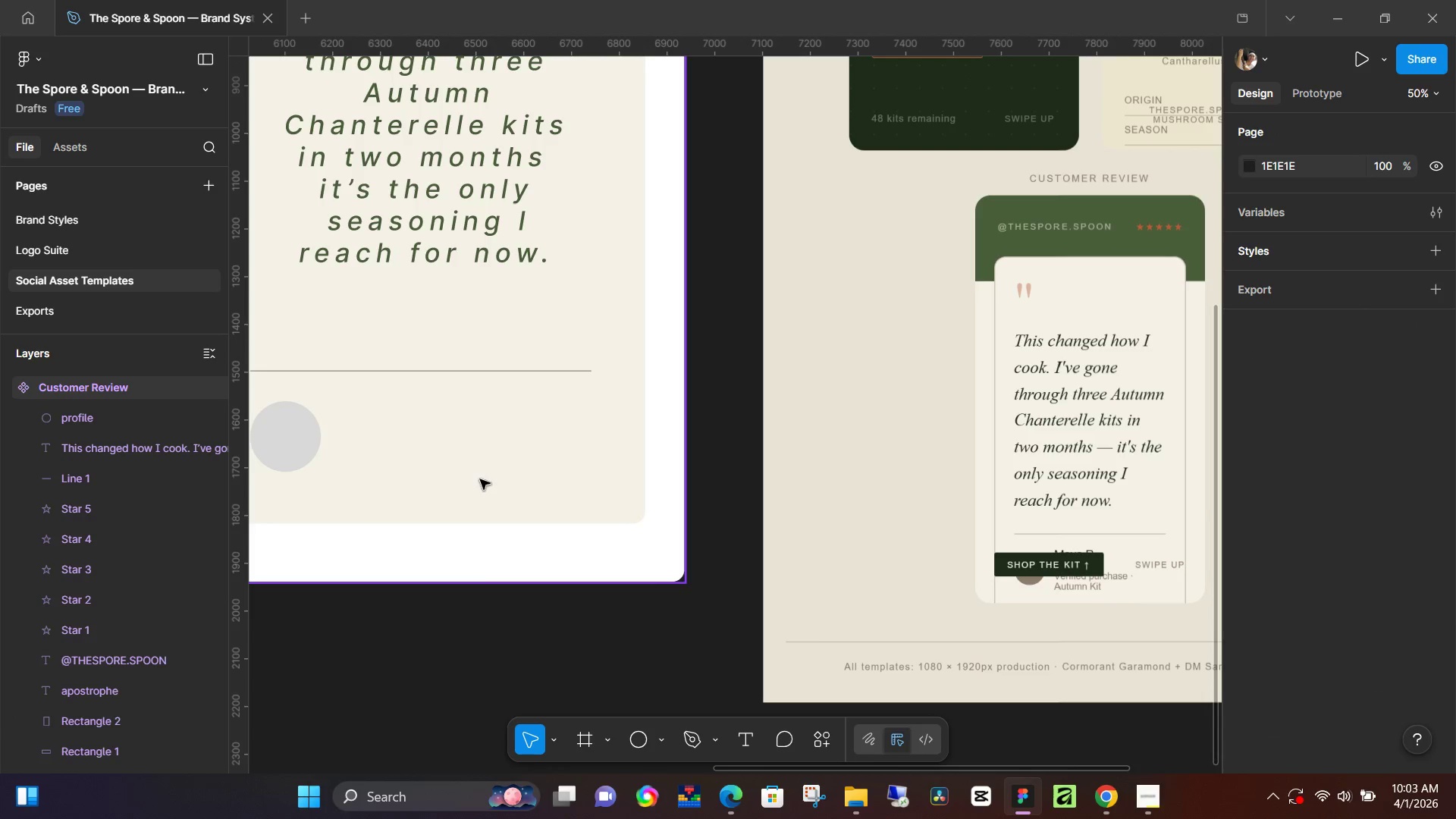 
key(T)
 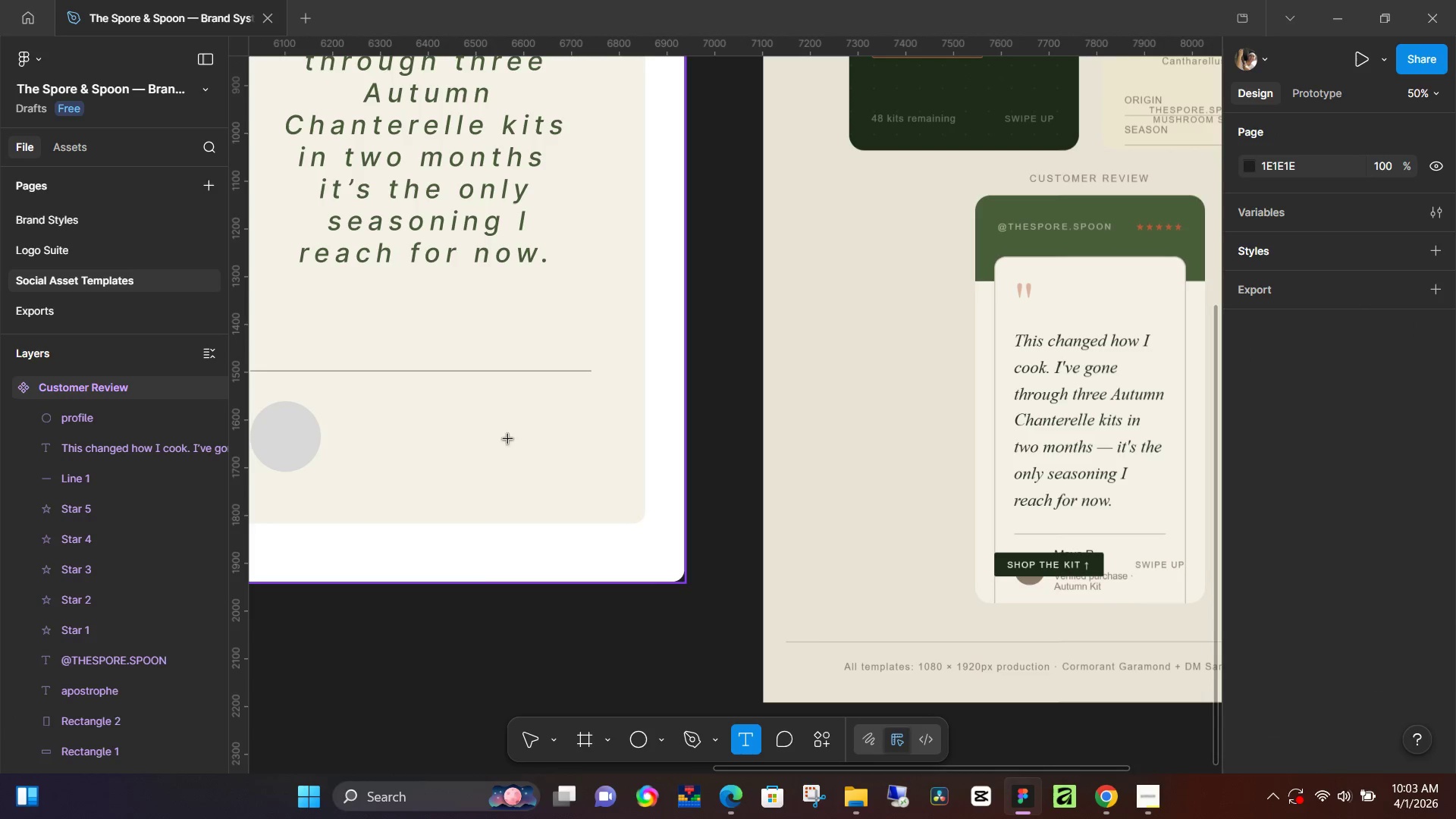 
left_click([508, 439])
 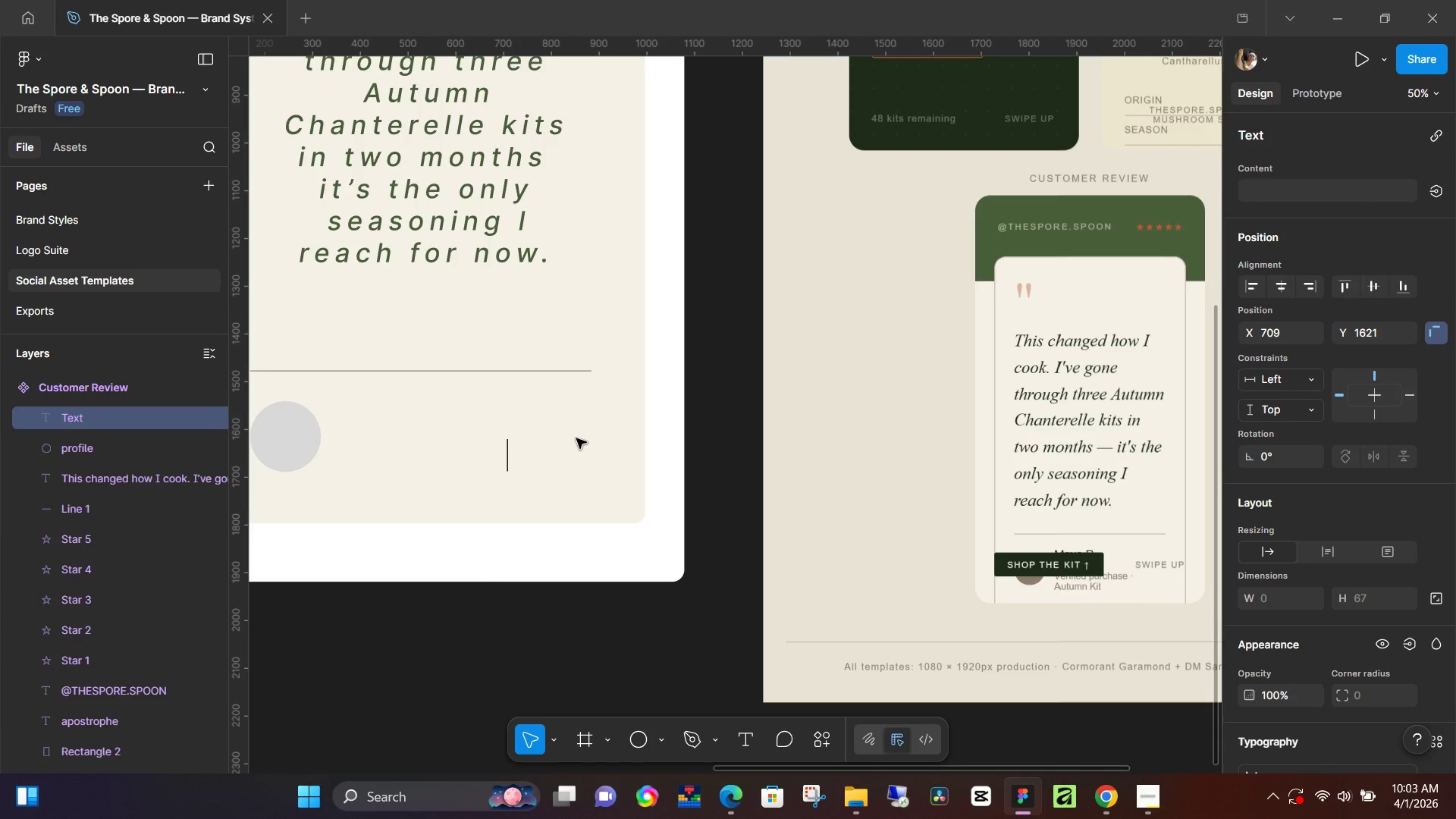 
type(SWIPE UP)
 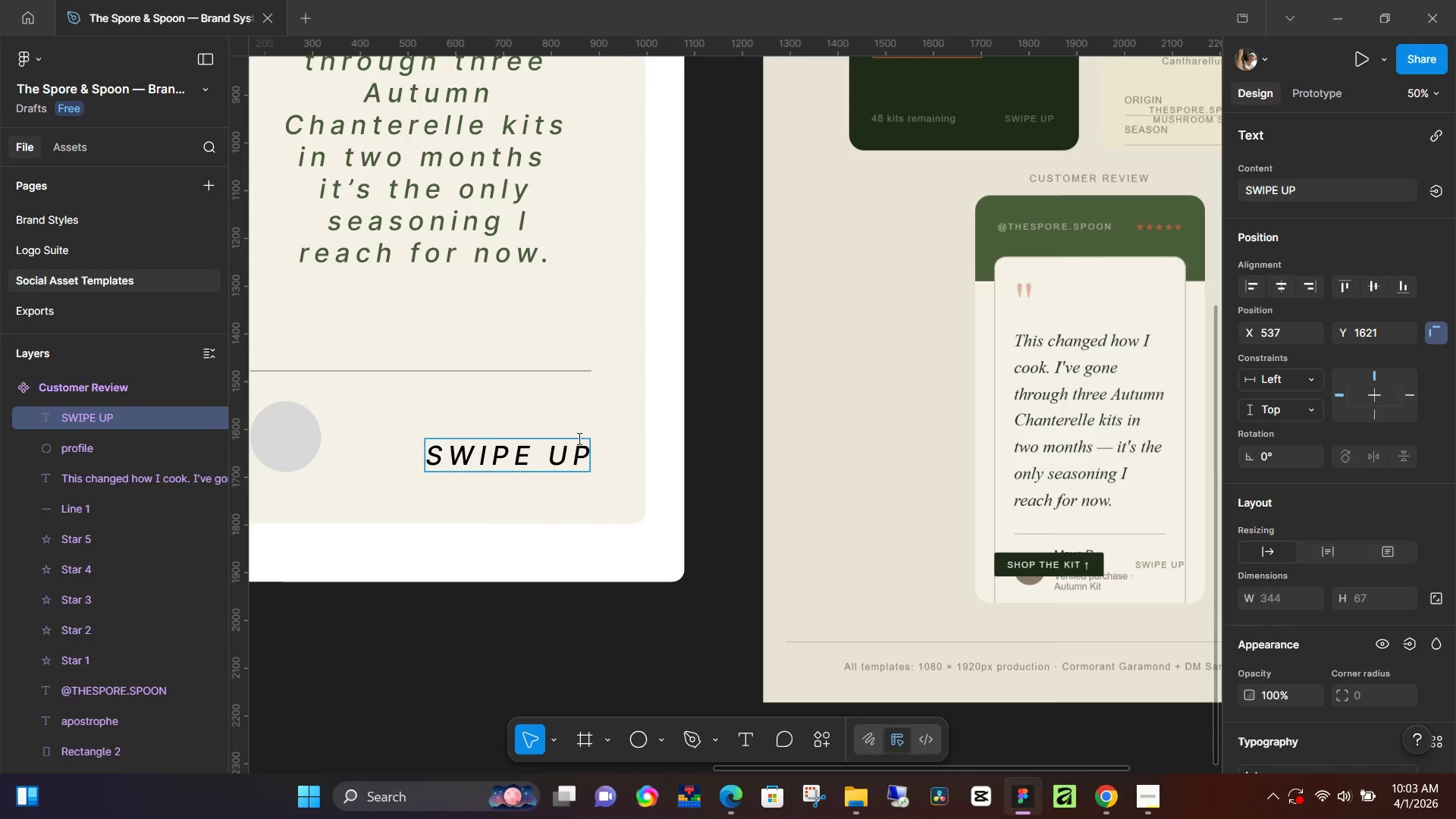 
key(Control+A)
 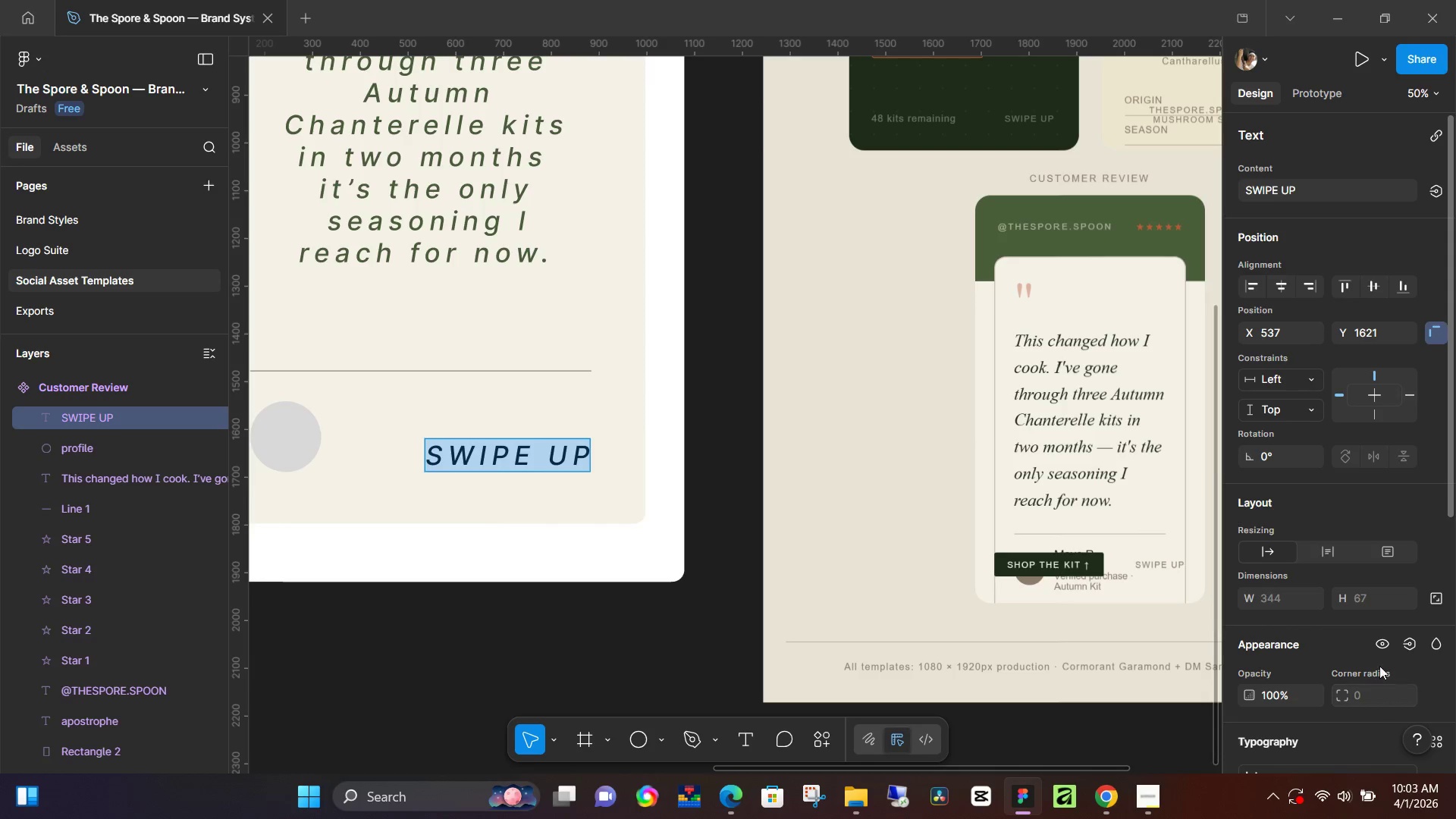 
scroll: coordinate [1382, 620], scroll_direction: down, amount: 2.0
 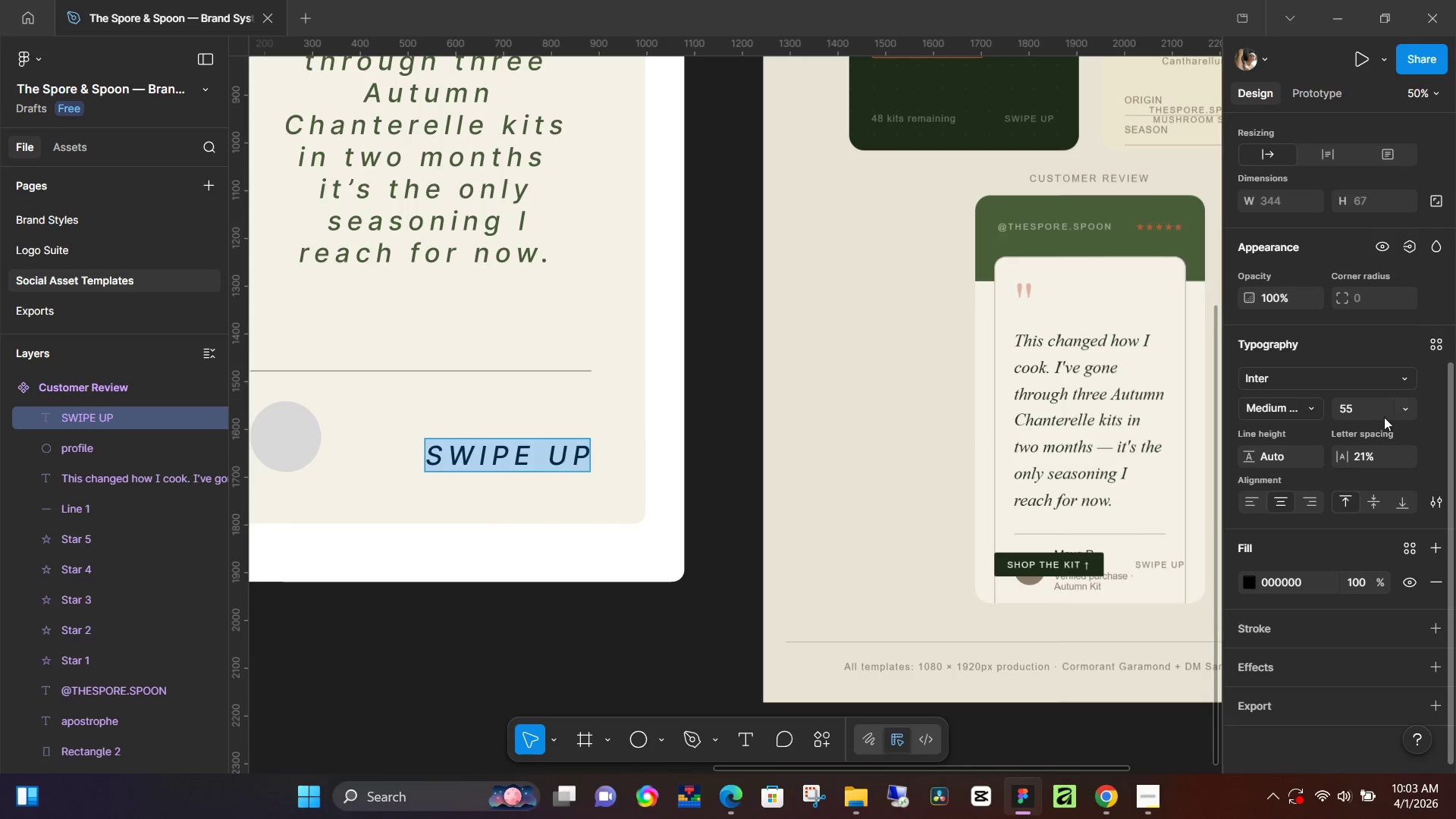 
left_click([1408, 409])
 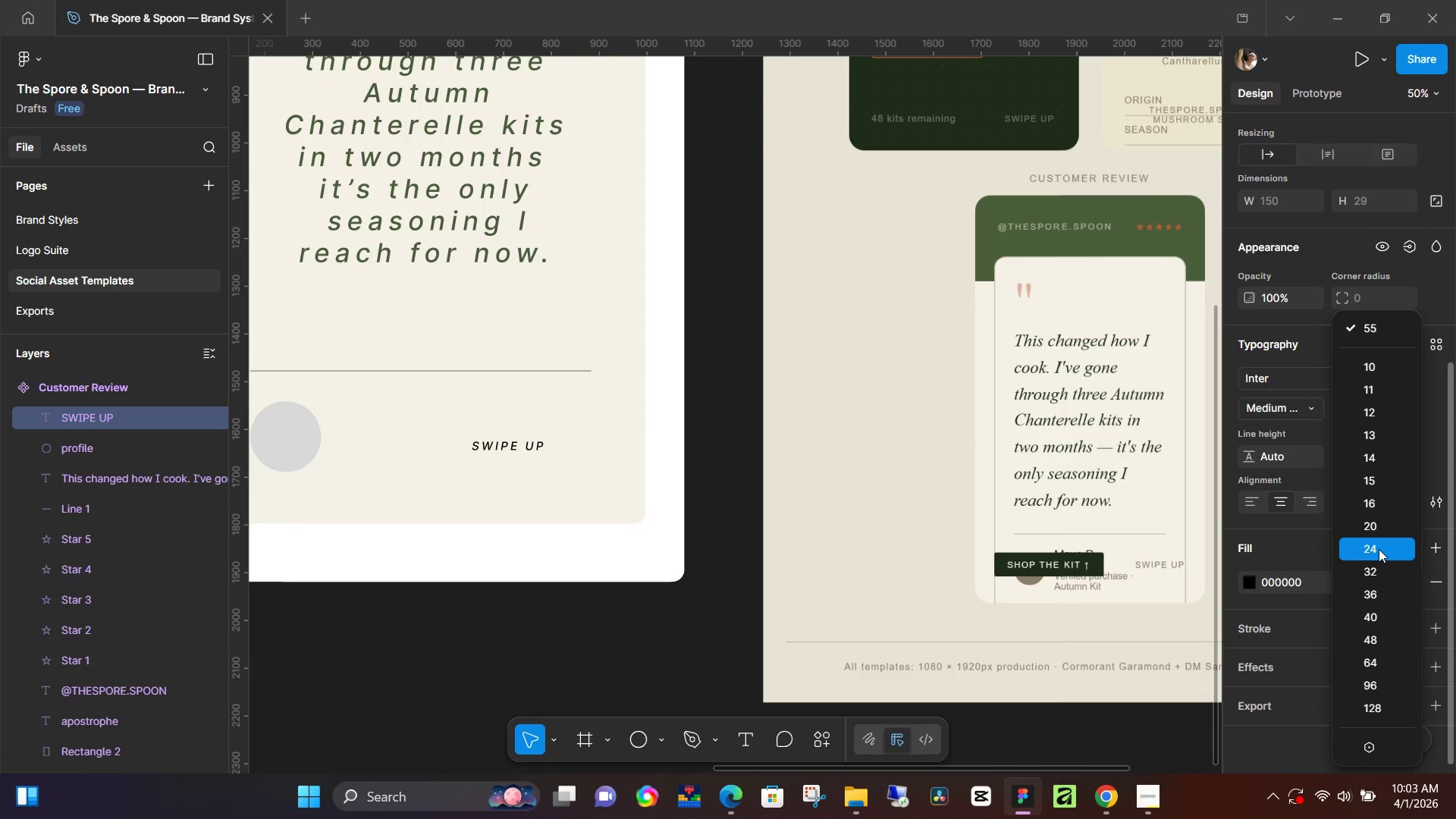 
wait(5.76)
 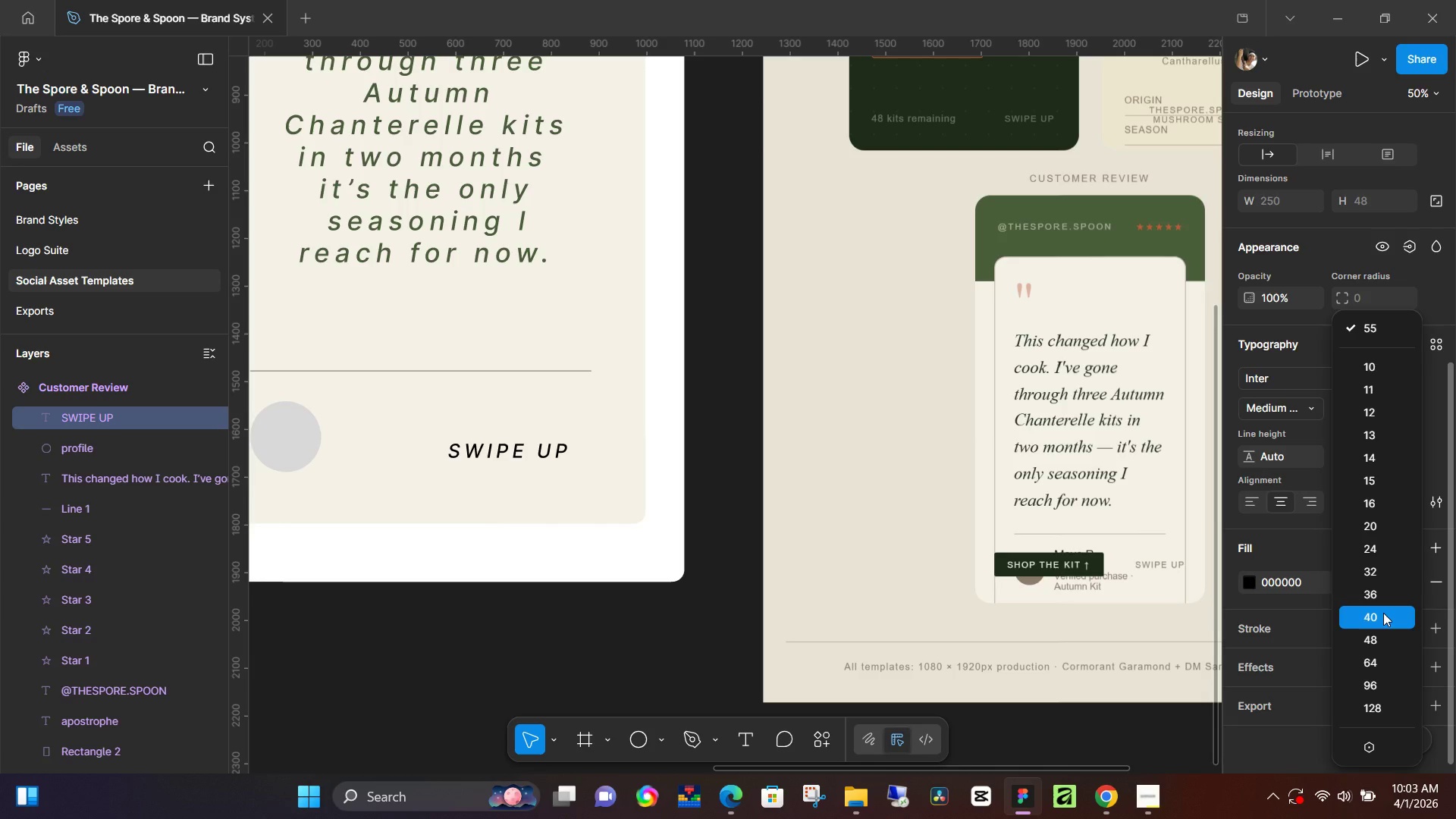 
left_click([1379, 562])
 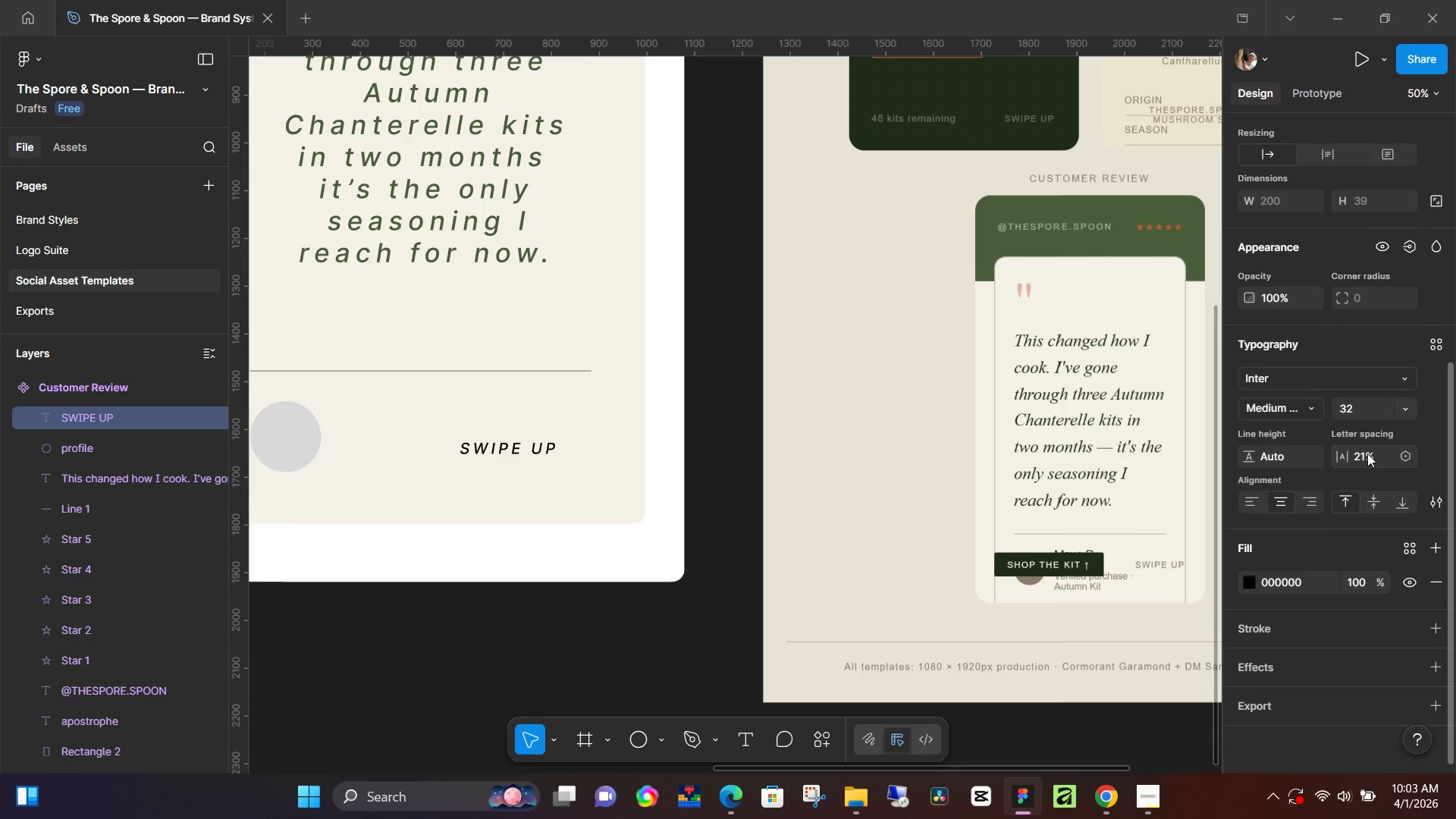 
left_click([1367, 451])
 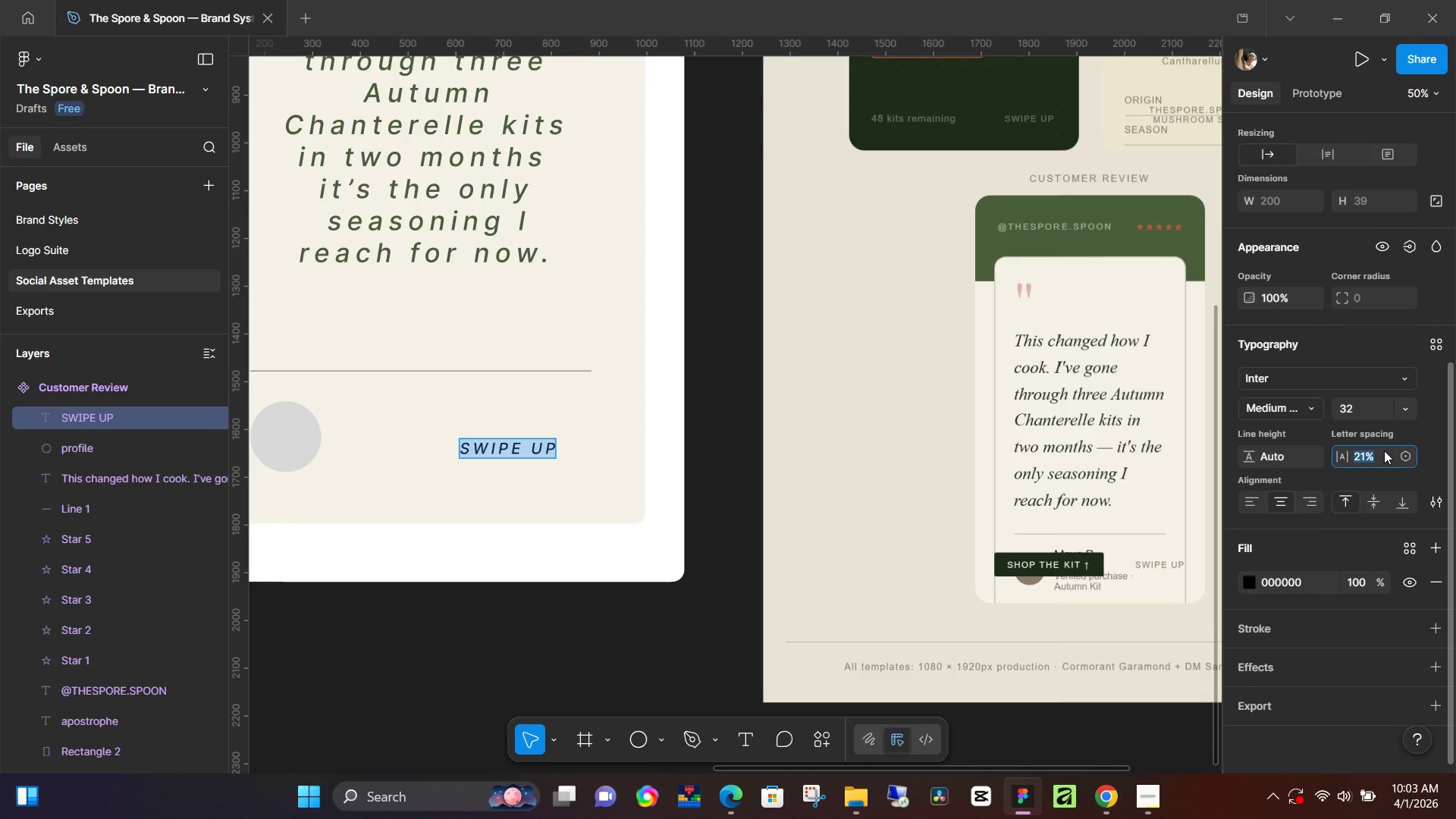 
hold_key(key=ArrowUp, duration=1.03)
 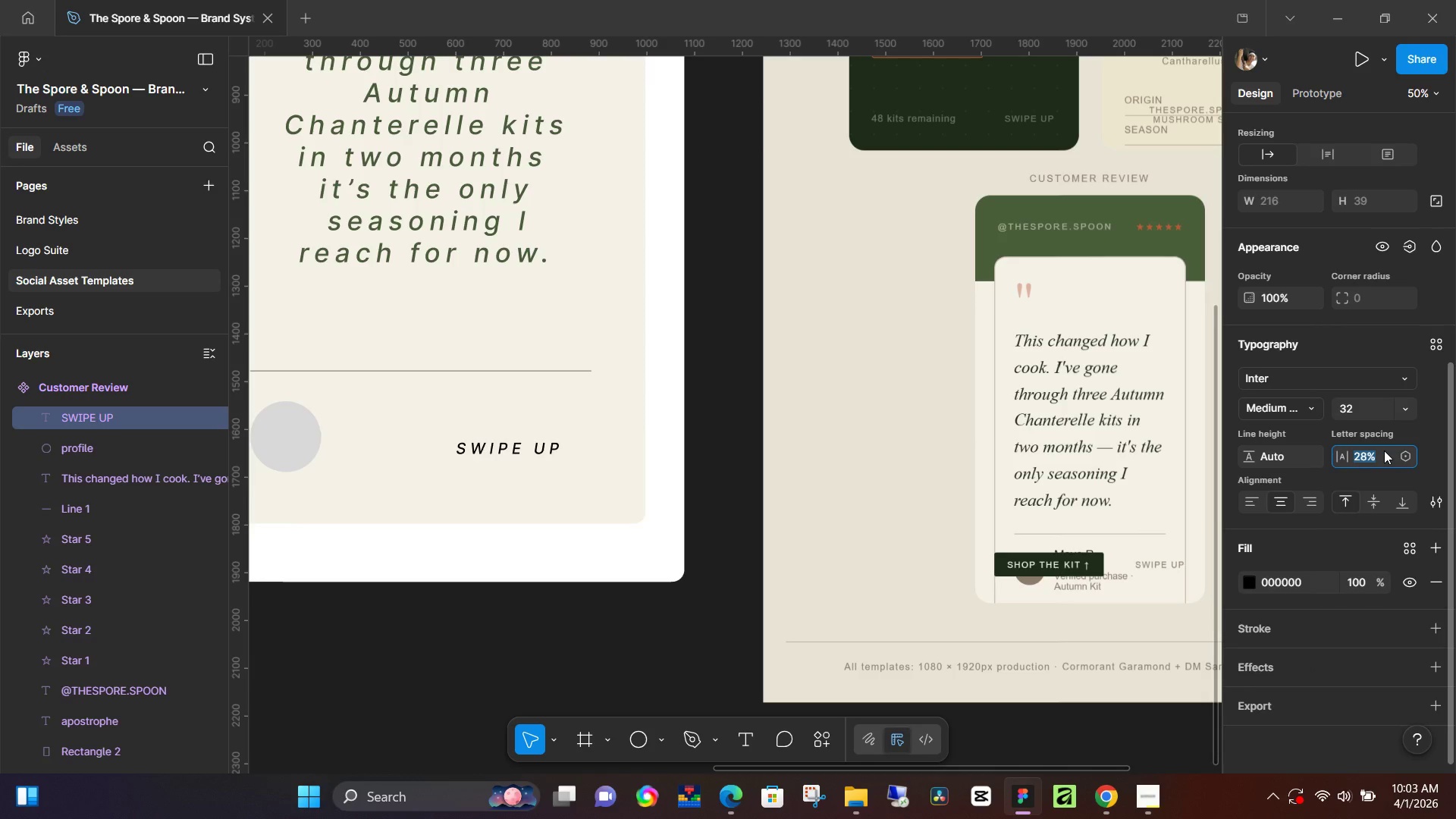 
hold_key(key=ArrowDown, duration=1.51)
 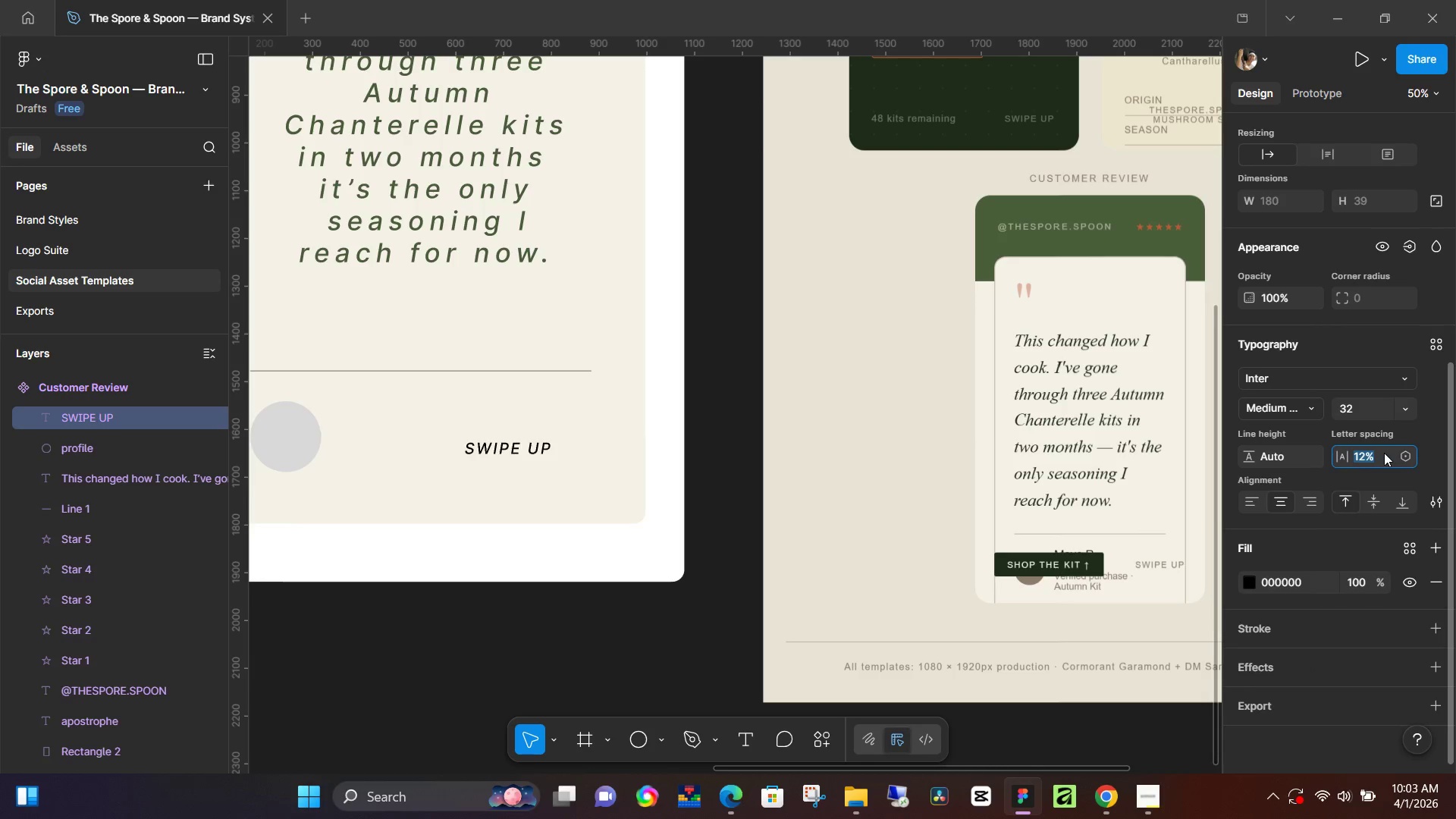 
hold_key(key=ArrowDown, duration=1.5)
 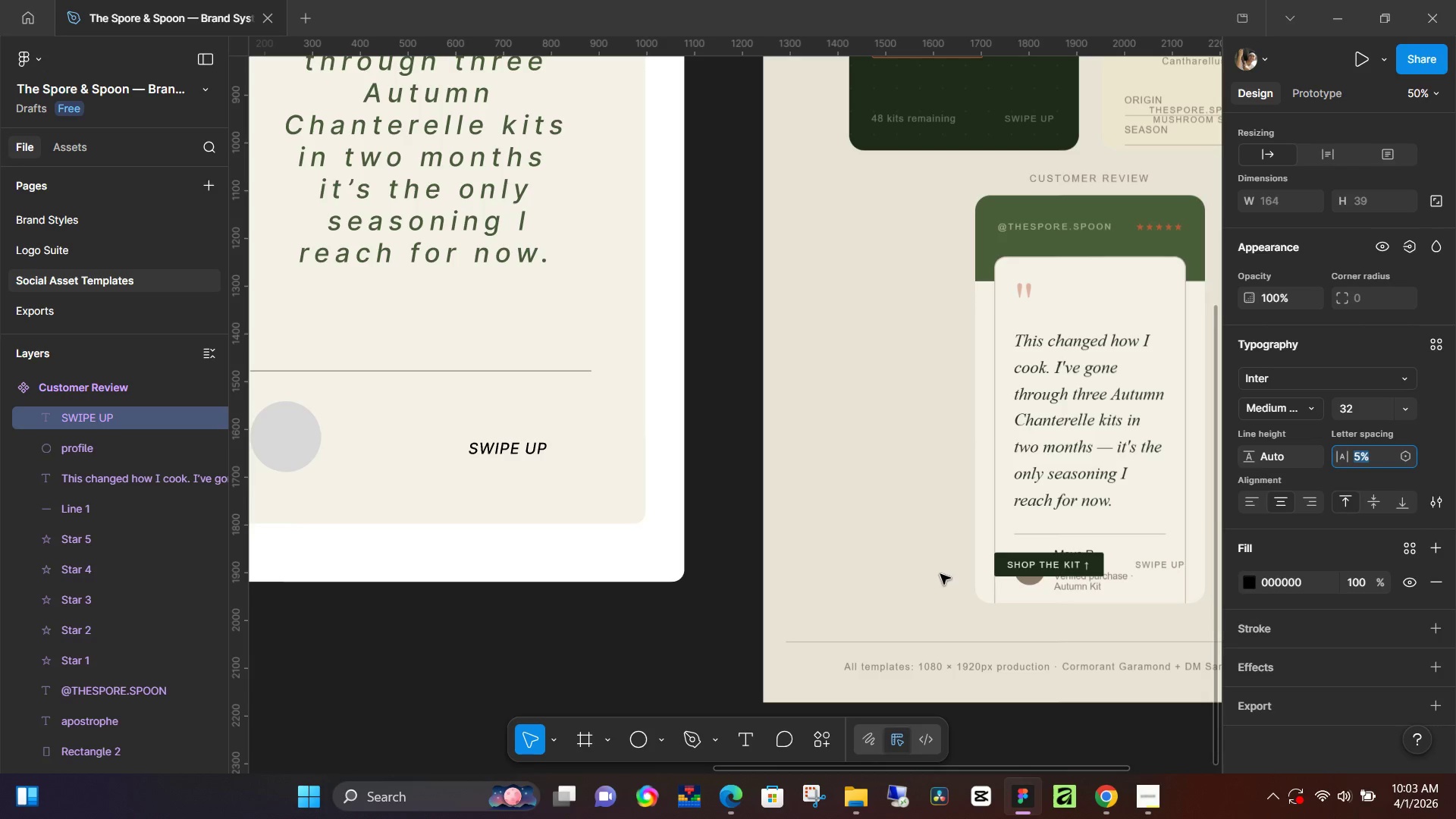 
hold_key(key=ArrowDown, duration=1.17)
 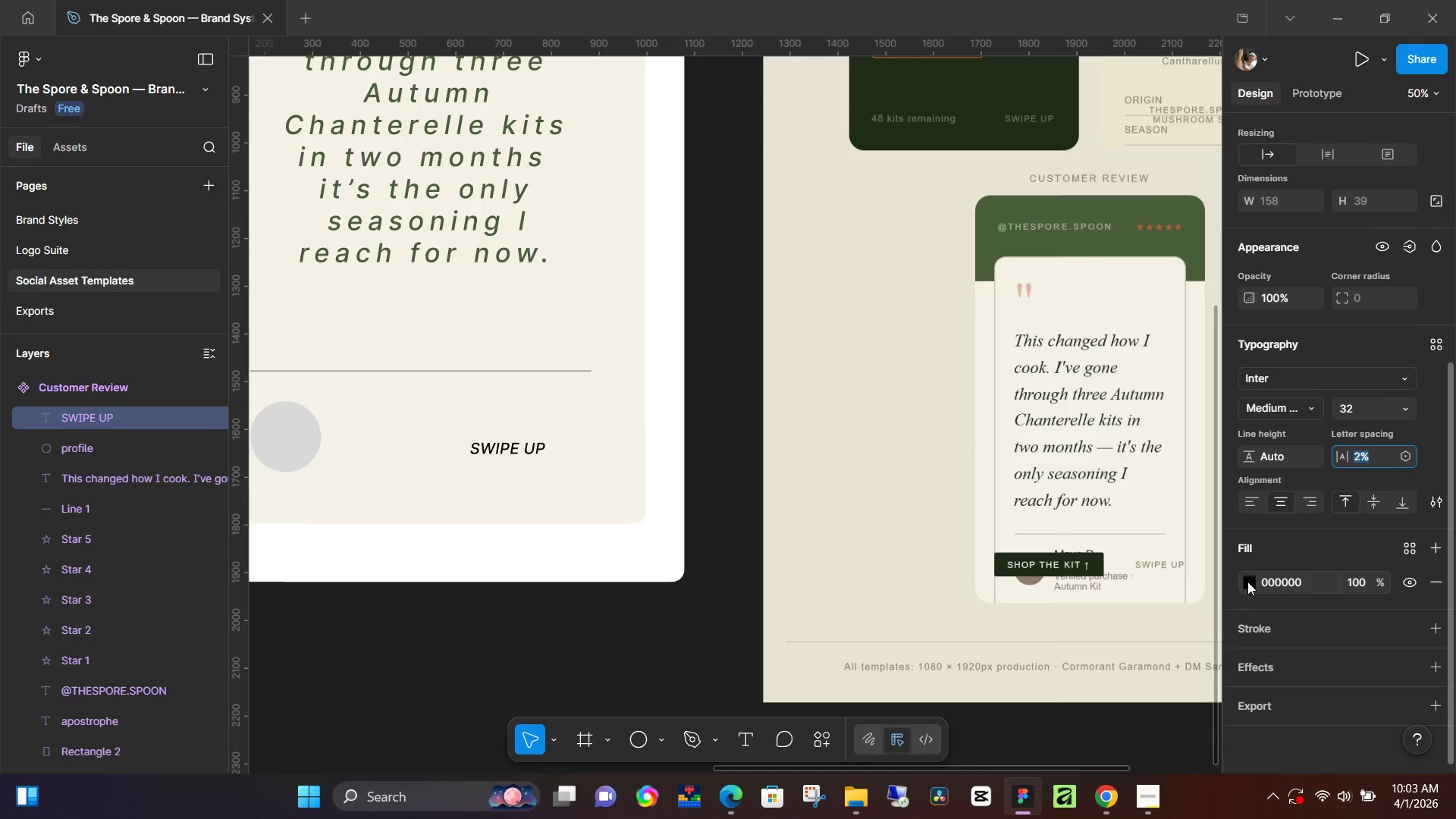 
key(ArrowDown)
 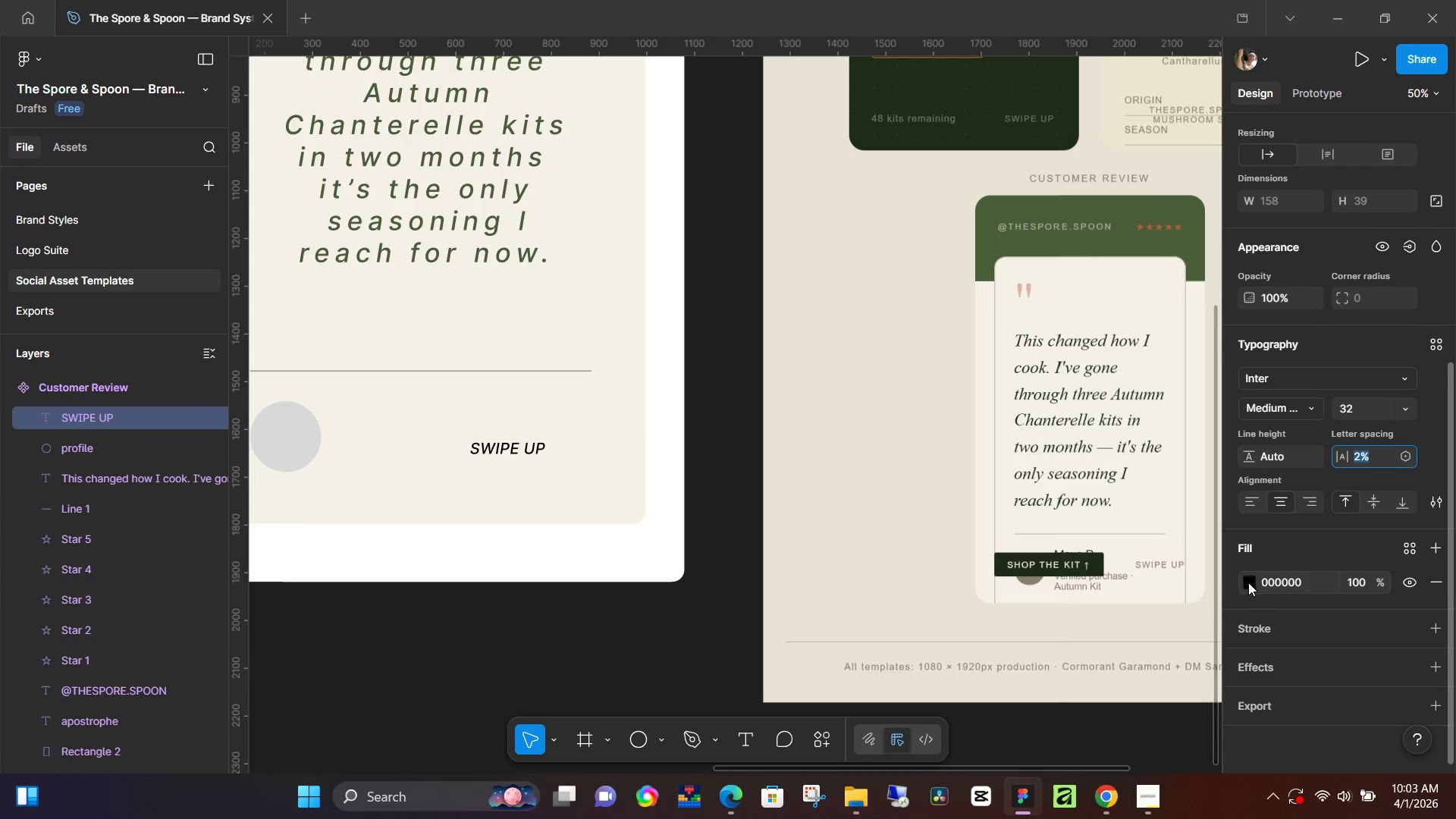 
left_click([1247, 582])
 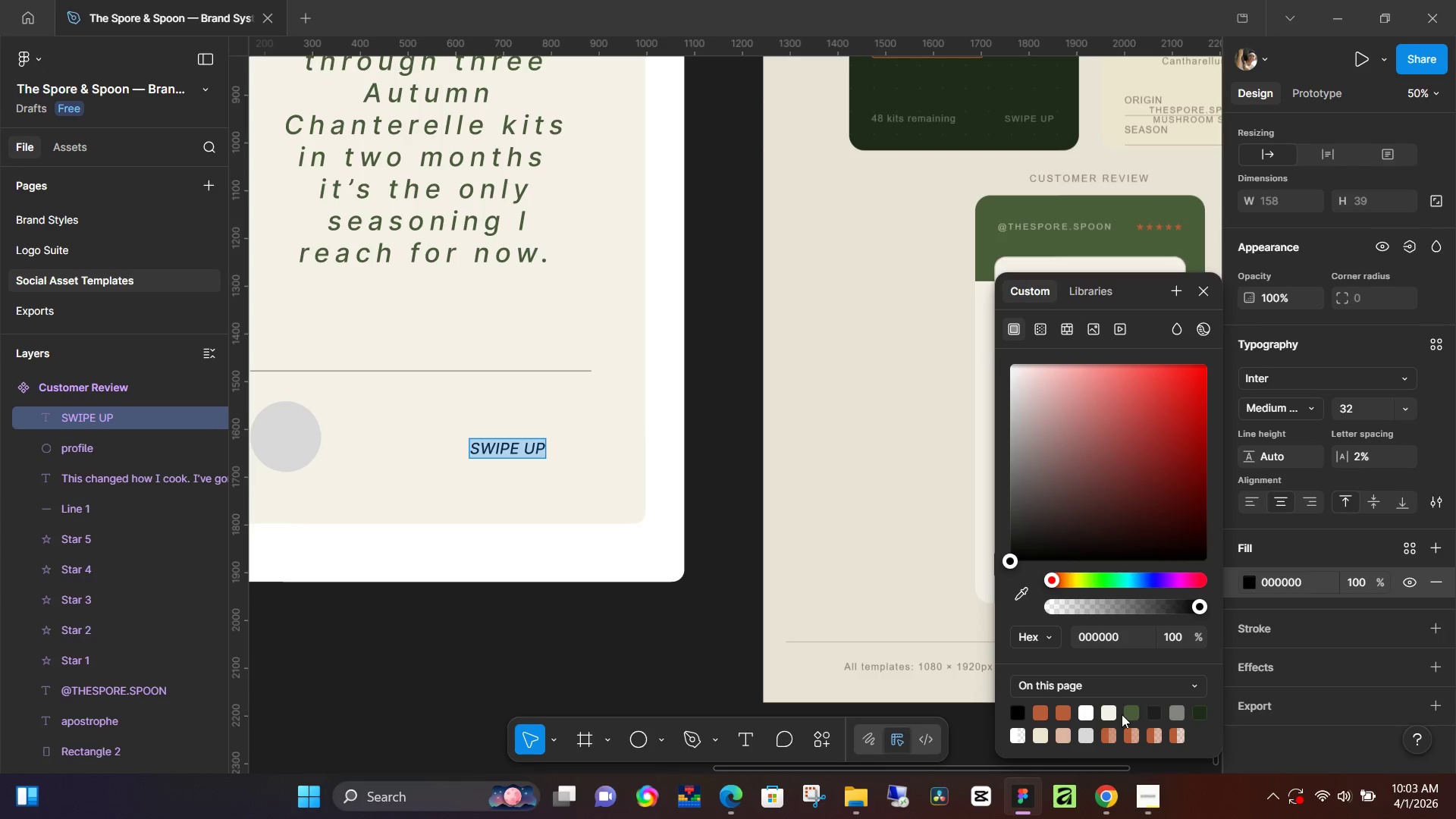 
left_click([1129, 714])
 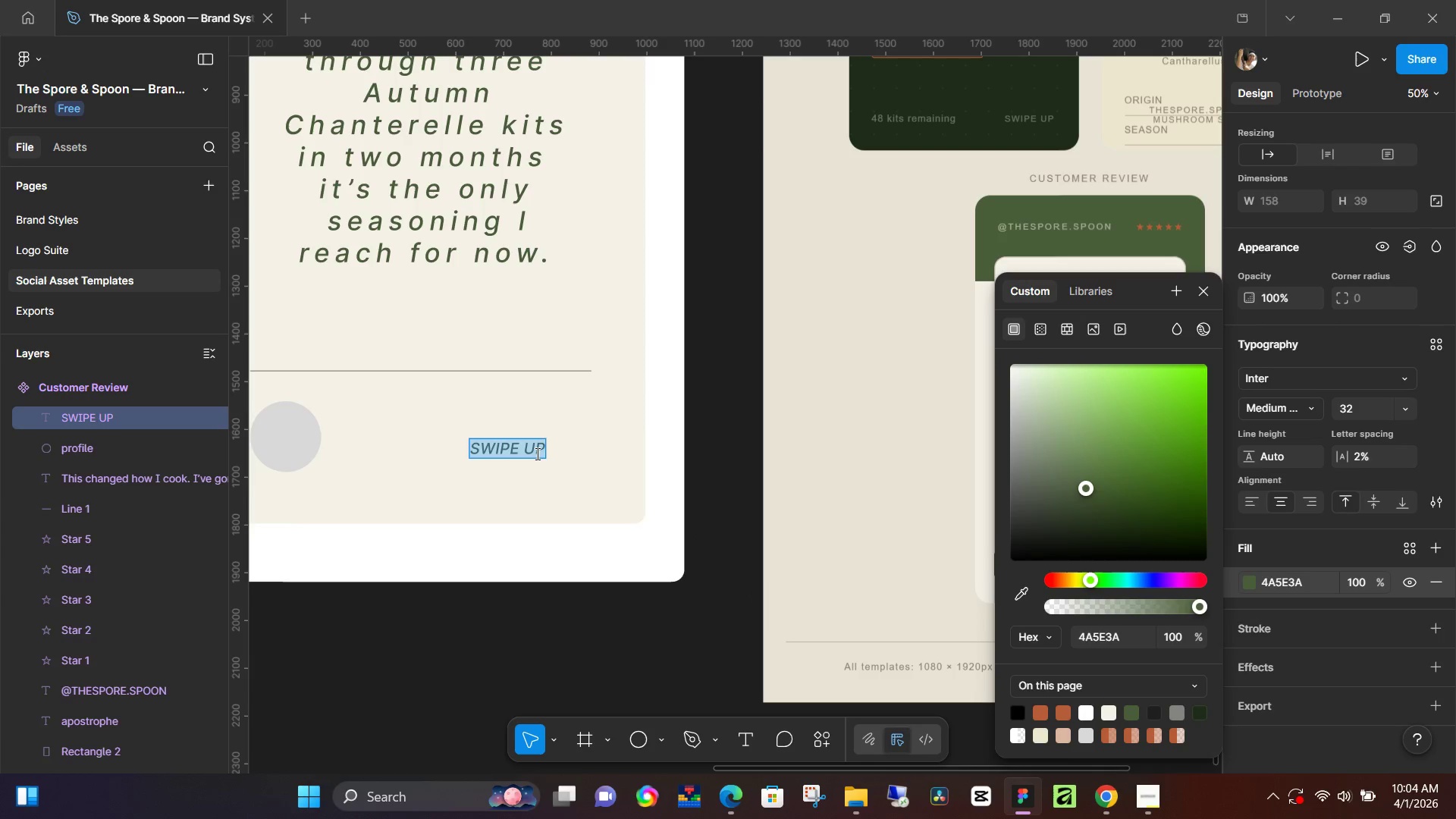 
left_click([658, 466])
 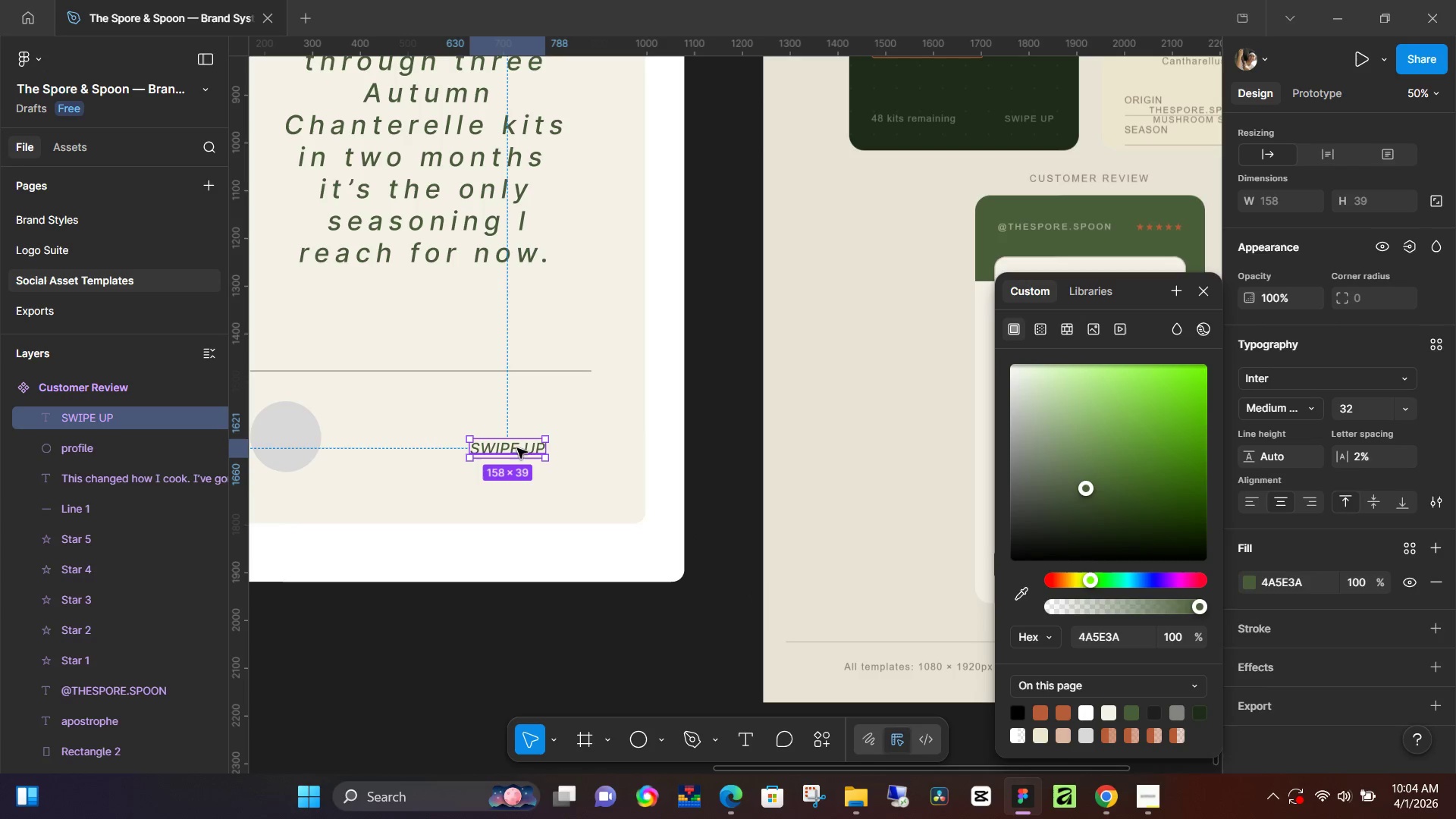 
left_click_drag(start_coordinate=[517, 448], to_coordinate=[565, 447])
 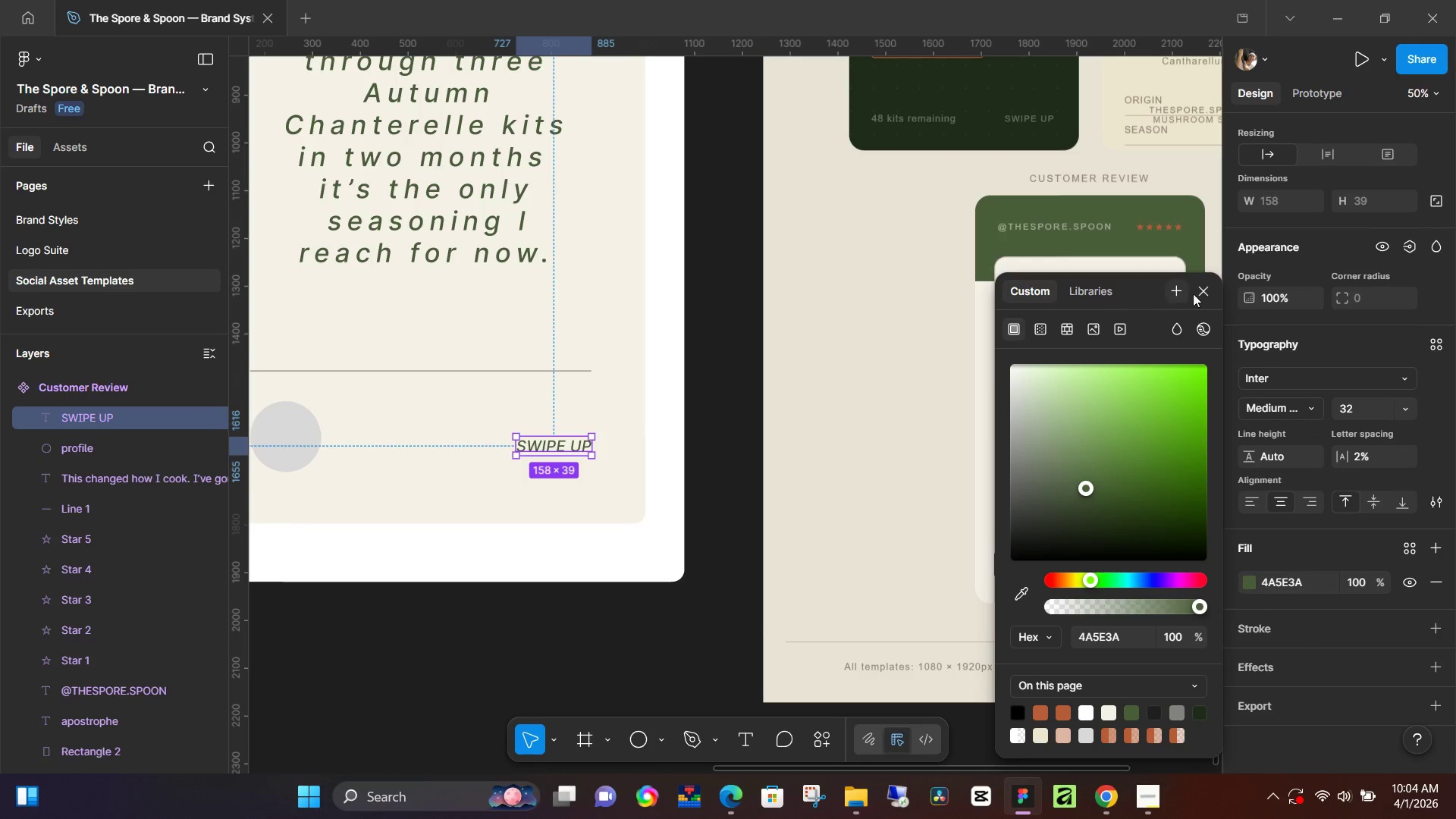 
left_click([1200, 289])
 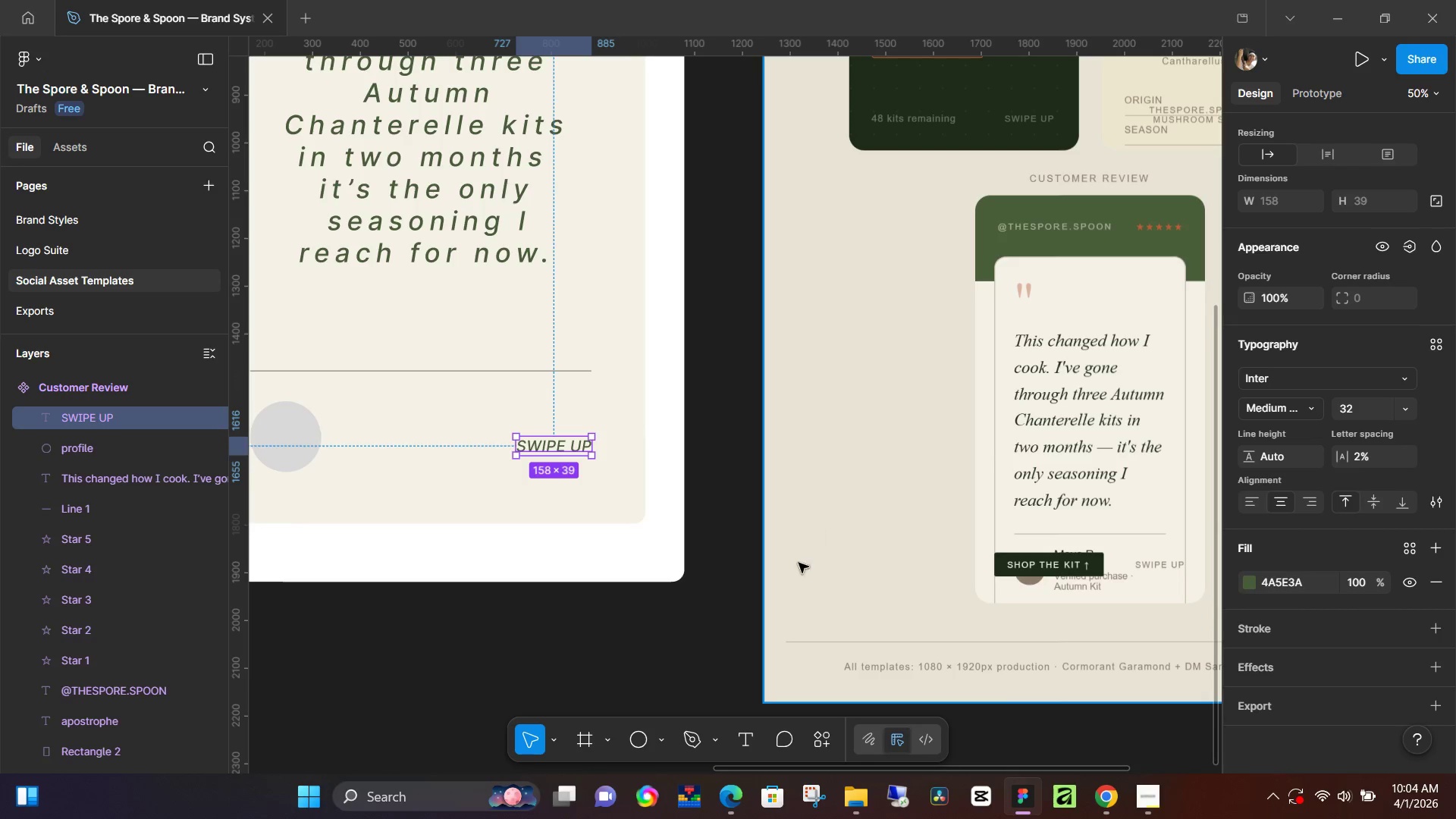 
left_click([734, 607])
 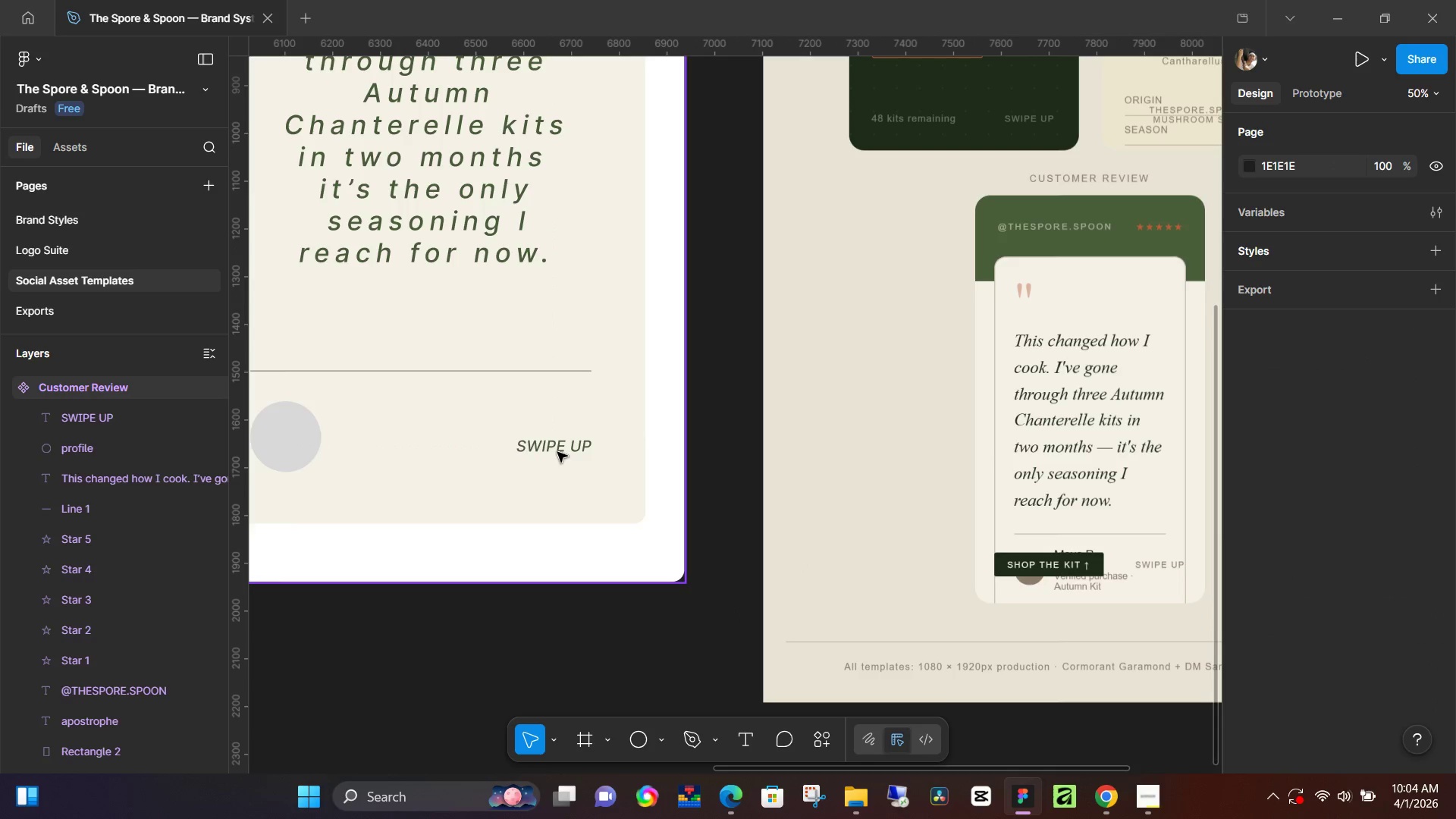 
left_click([564, 447])
 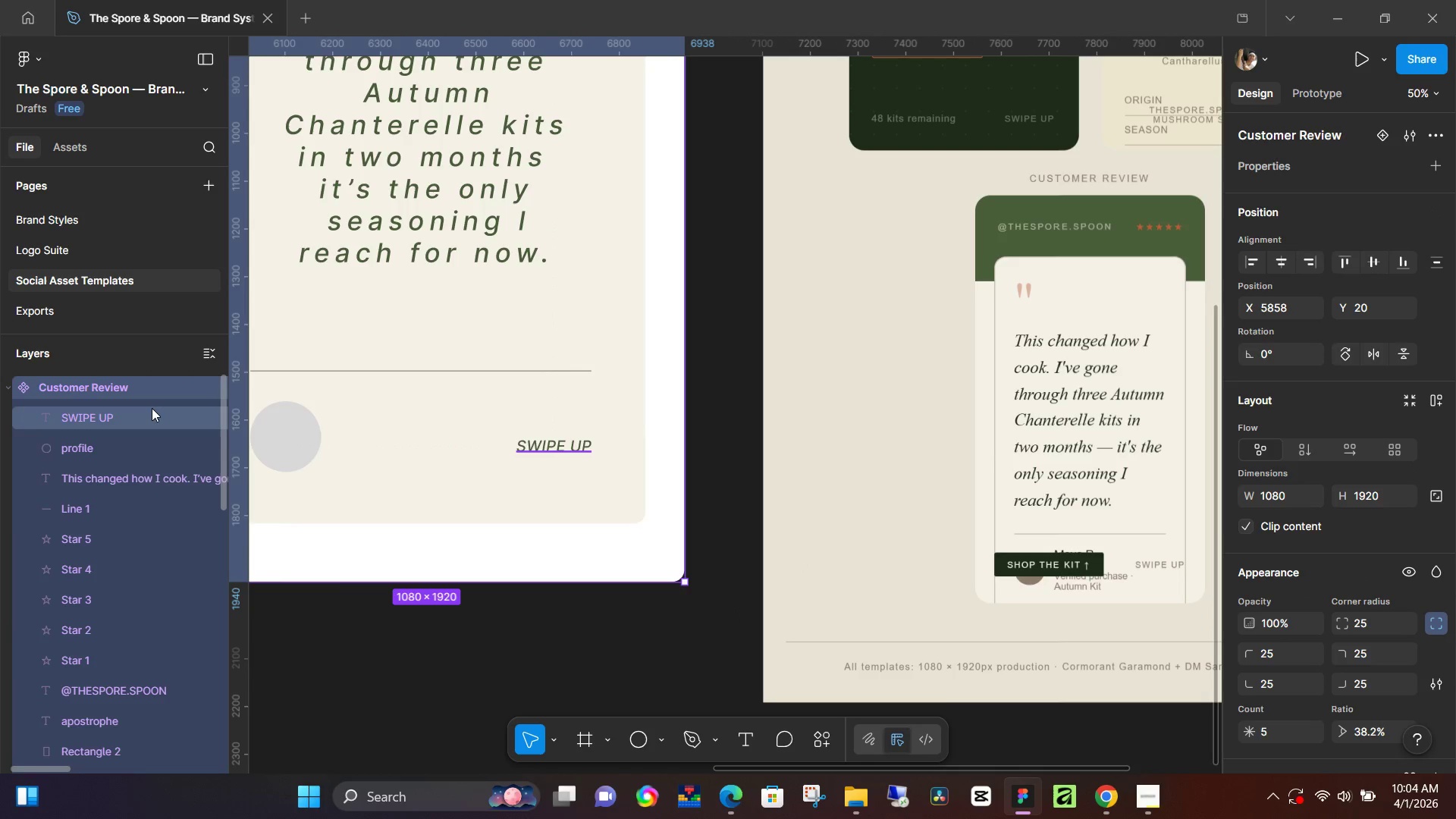 
left_click([152, 408])
 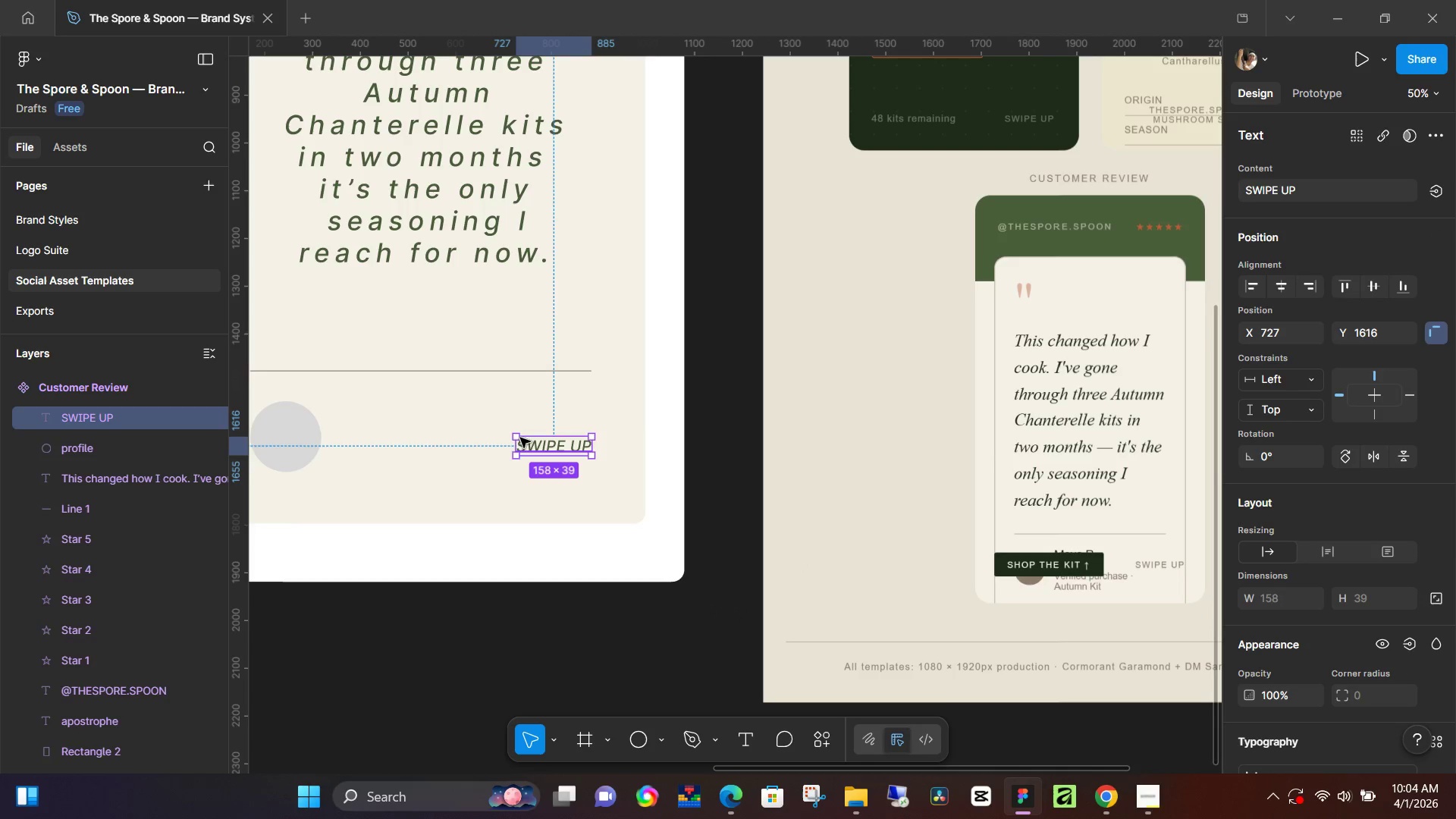 
left_click([516, 438])
 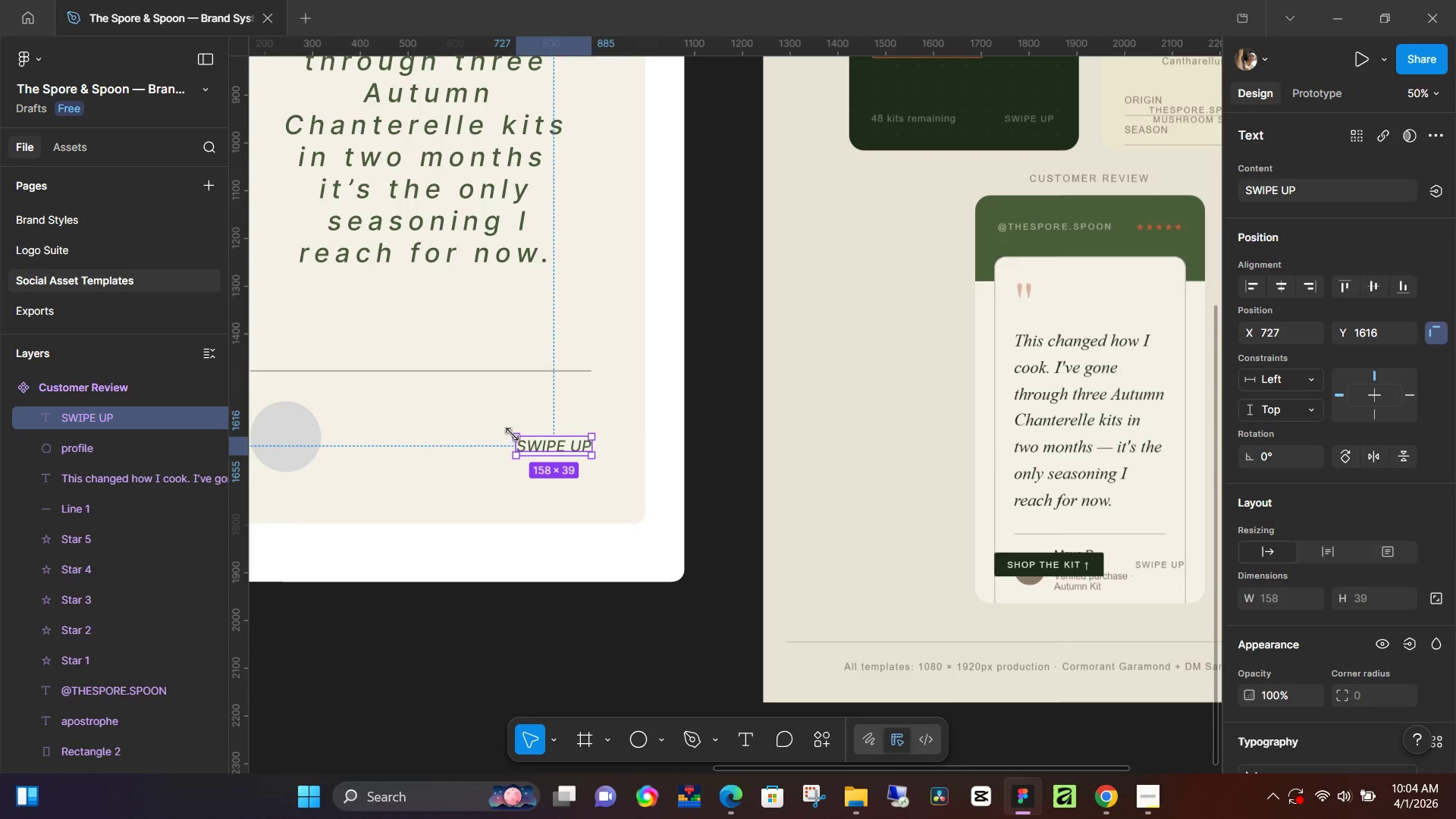 
left_click_drag(start_coordinate=[513, 434], to_coordinate=[522, 438])
 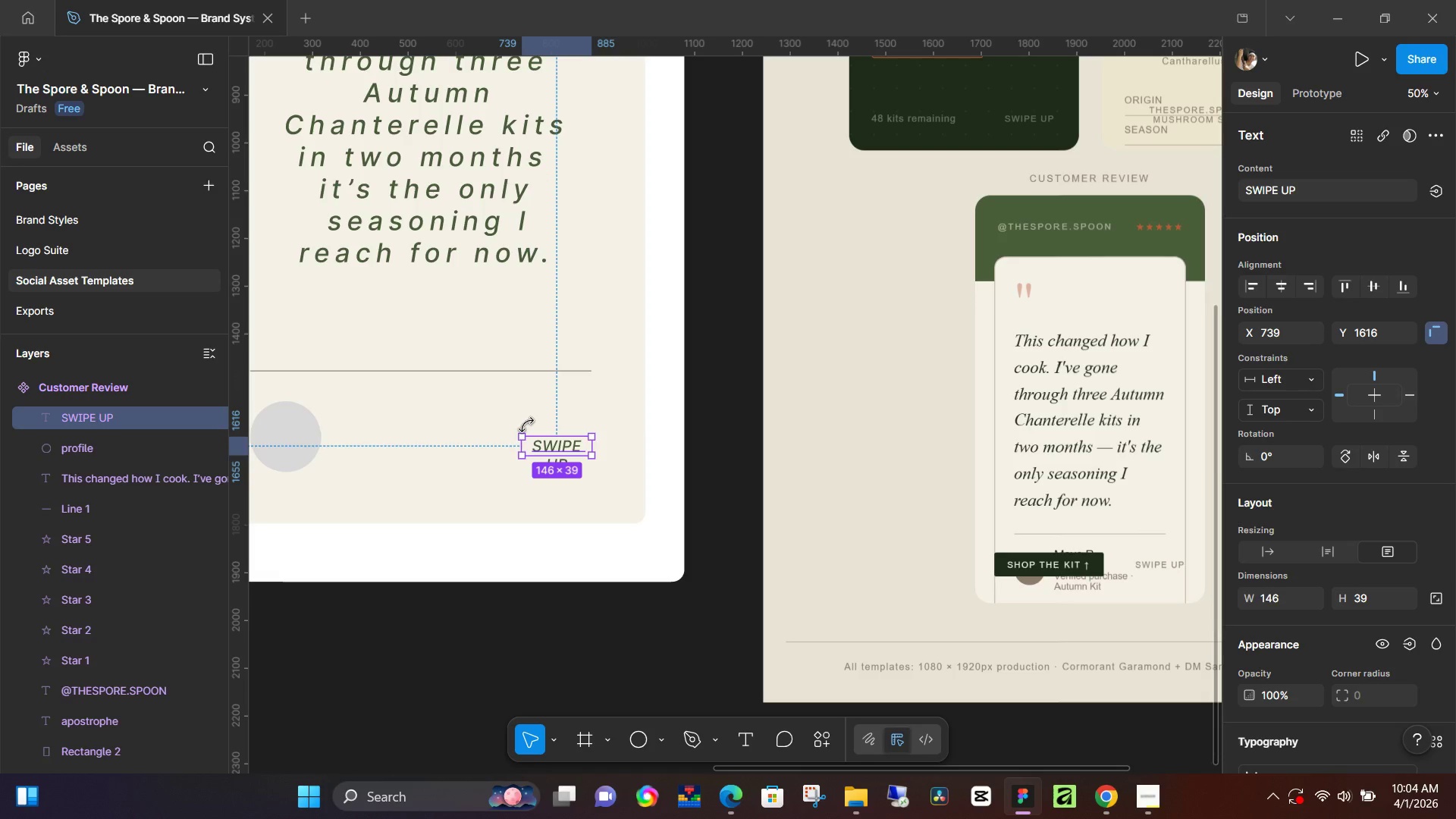 
key(Control+Z)
 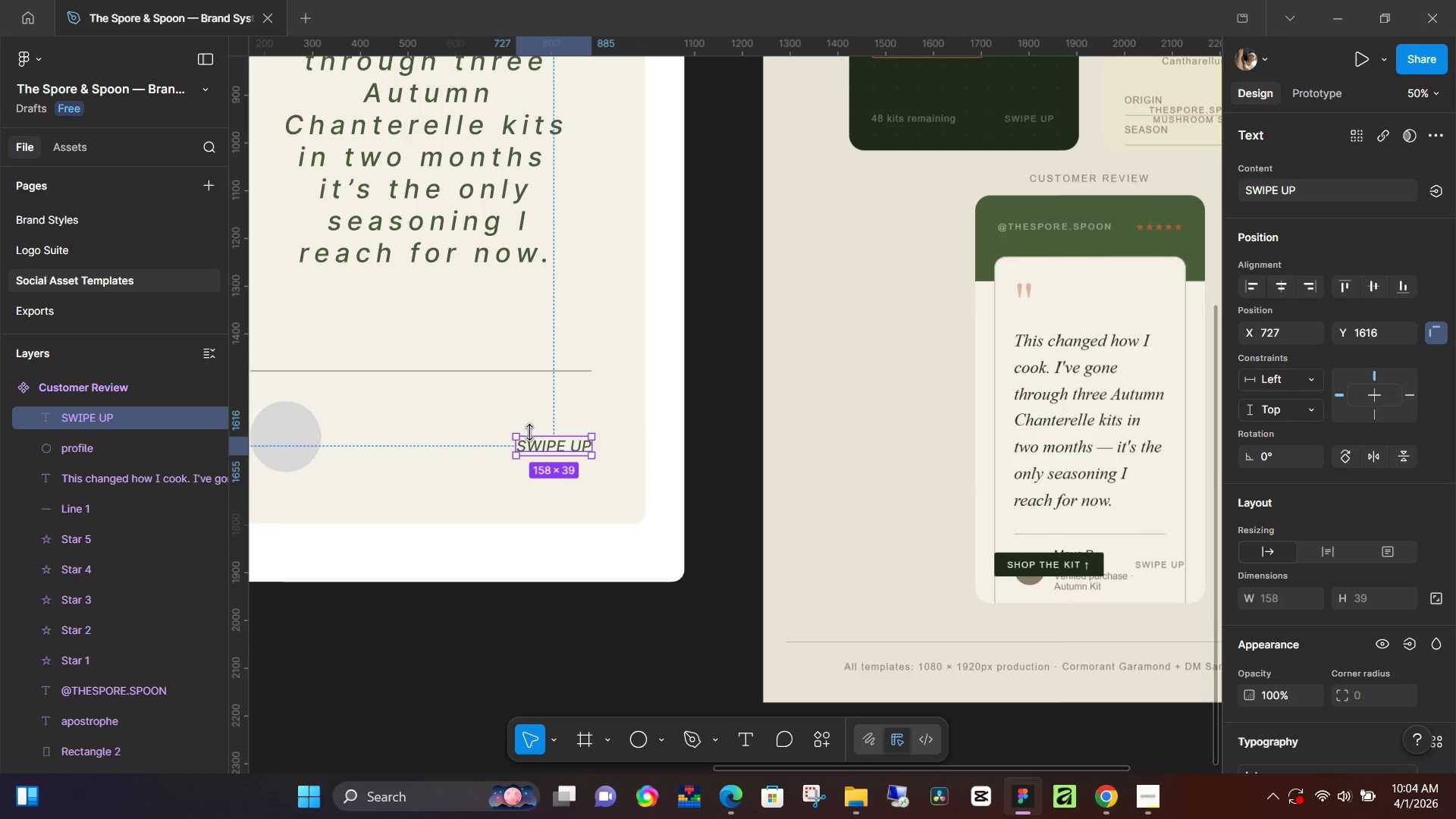 
type(lk)
 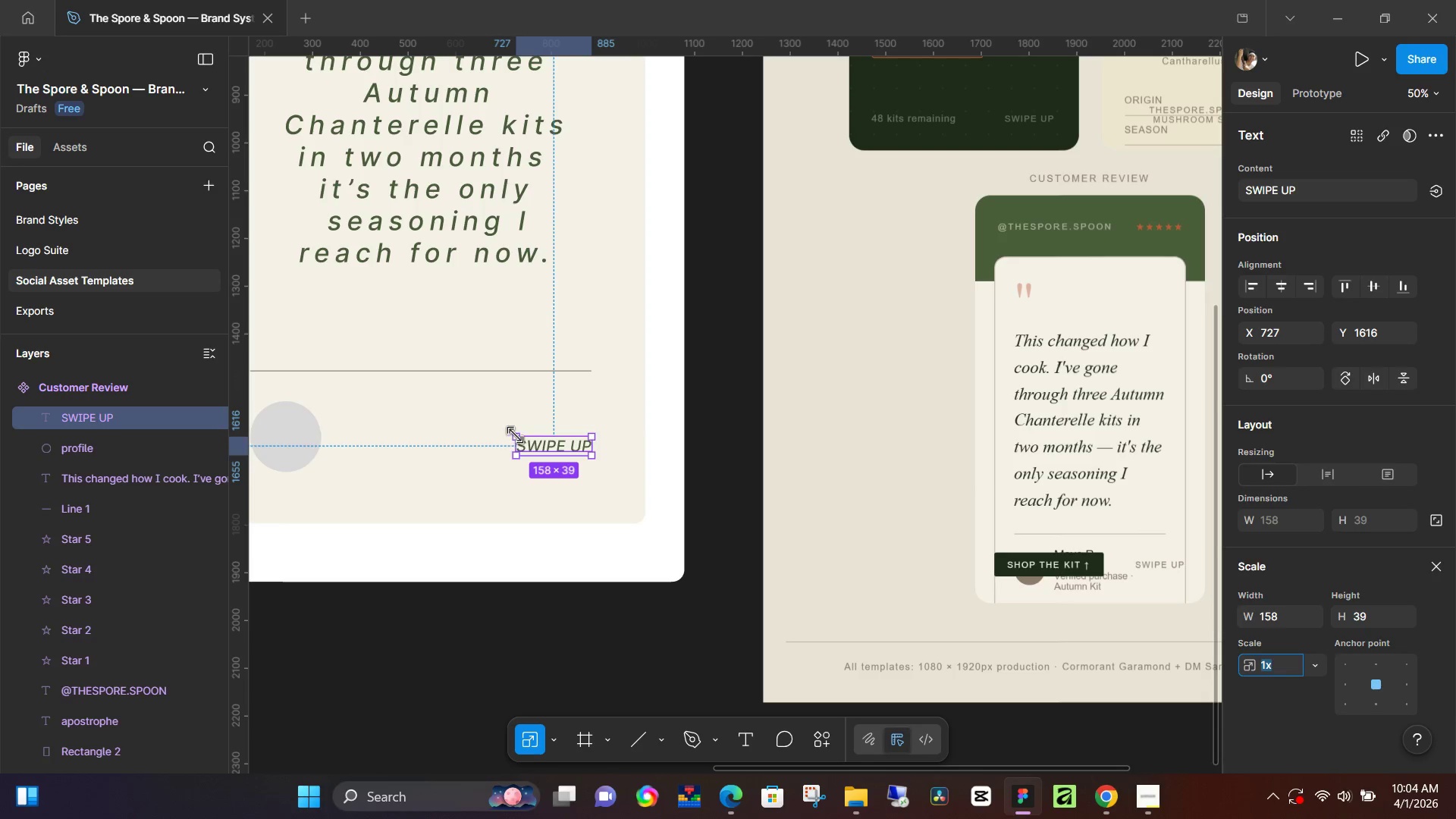 
left_click_drag(start_coordinate=[516, 435], to_coordinate=[547, 442])
 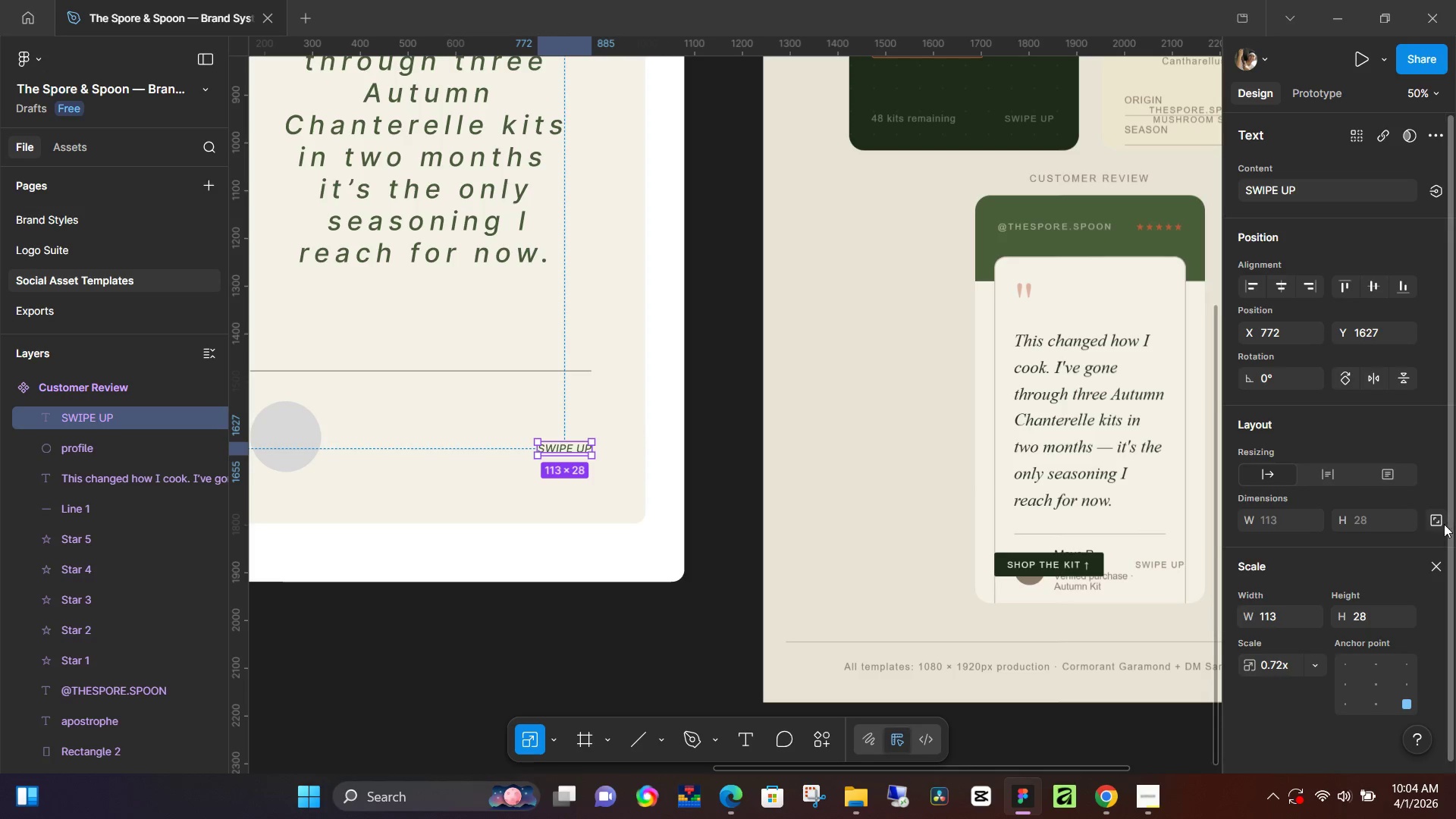 
left_click([1436, 555])
 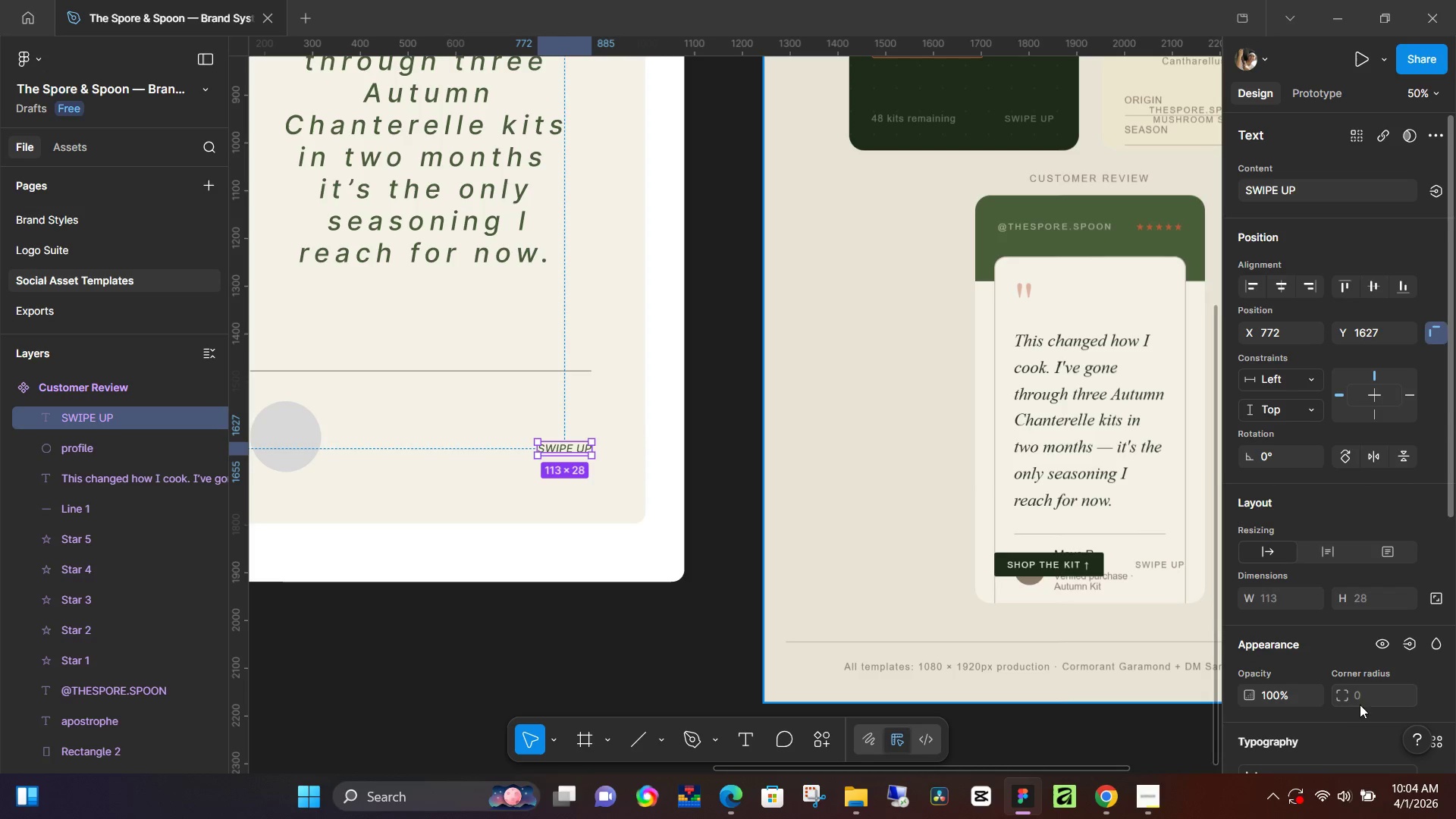 
scroll: coordinate [1354, 701], scroll_direction: down, amount: 1.0
 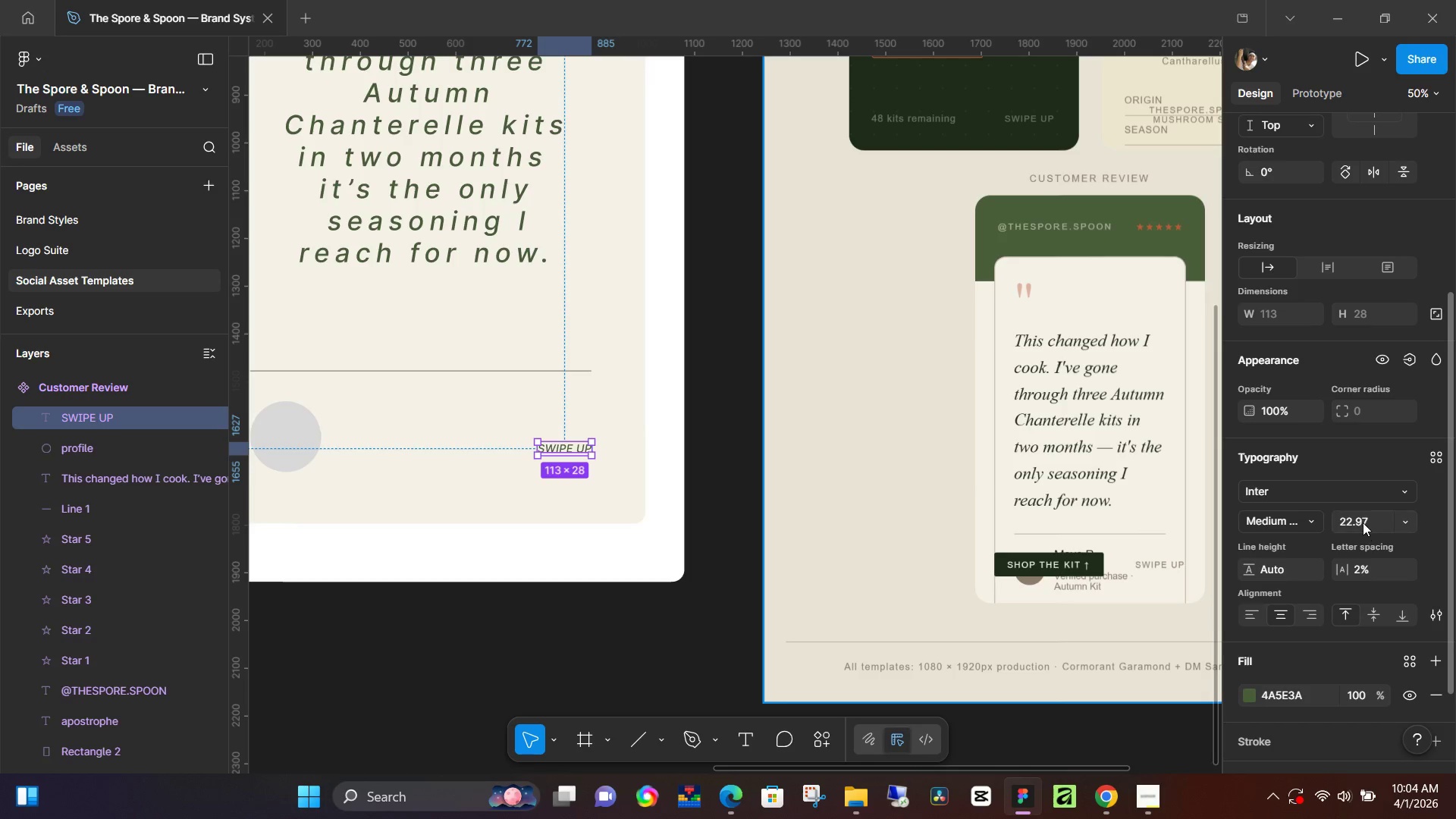 
left_click([1363, 522])
 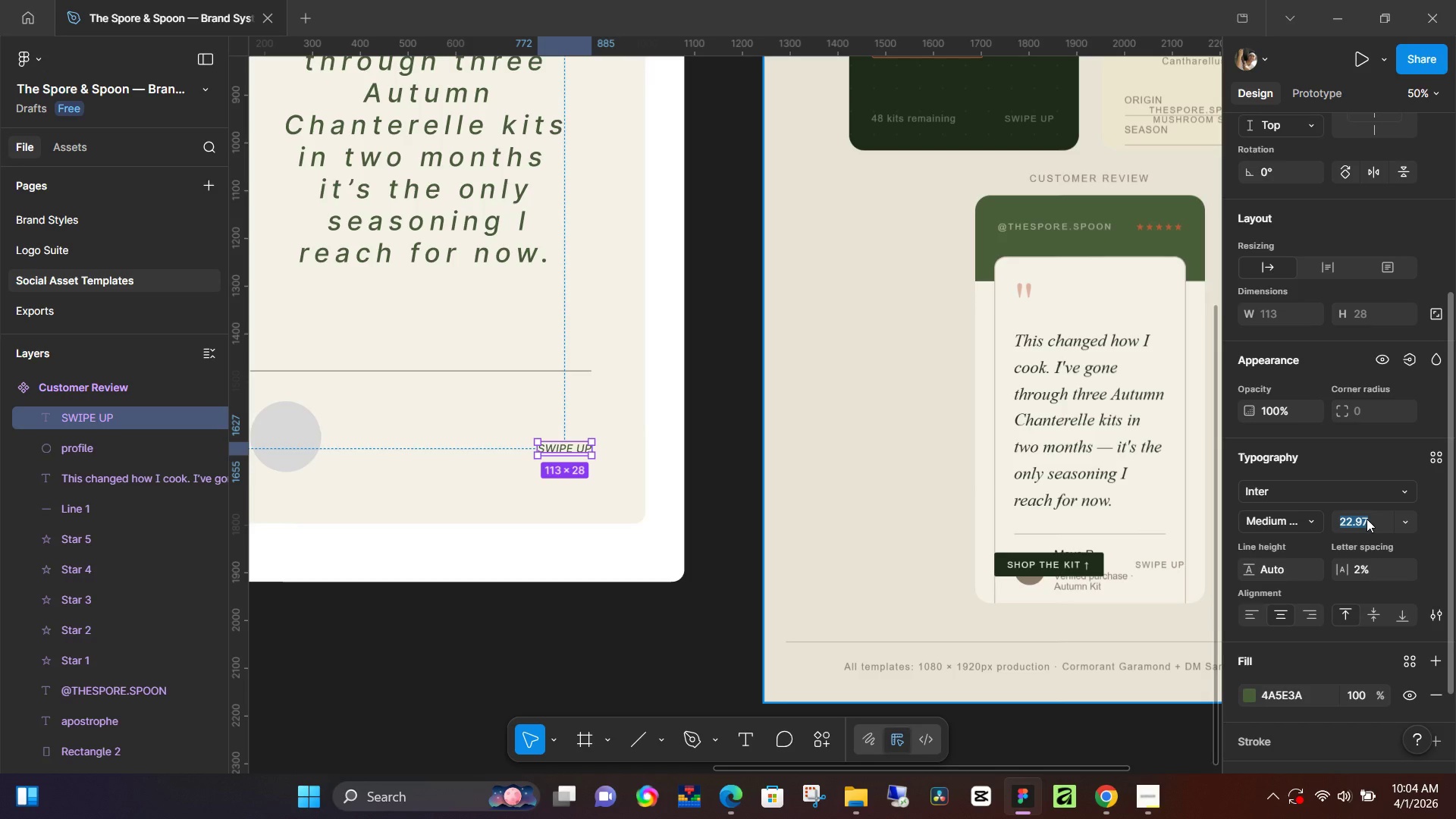 
key(ArrowUp)
 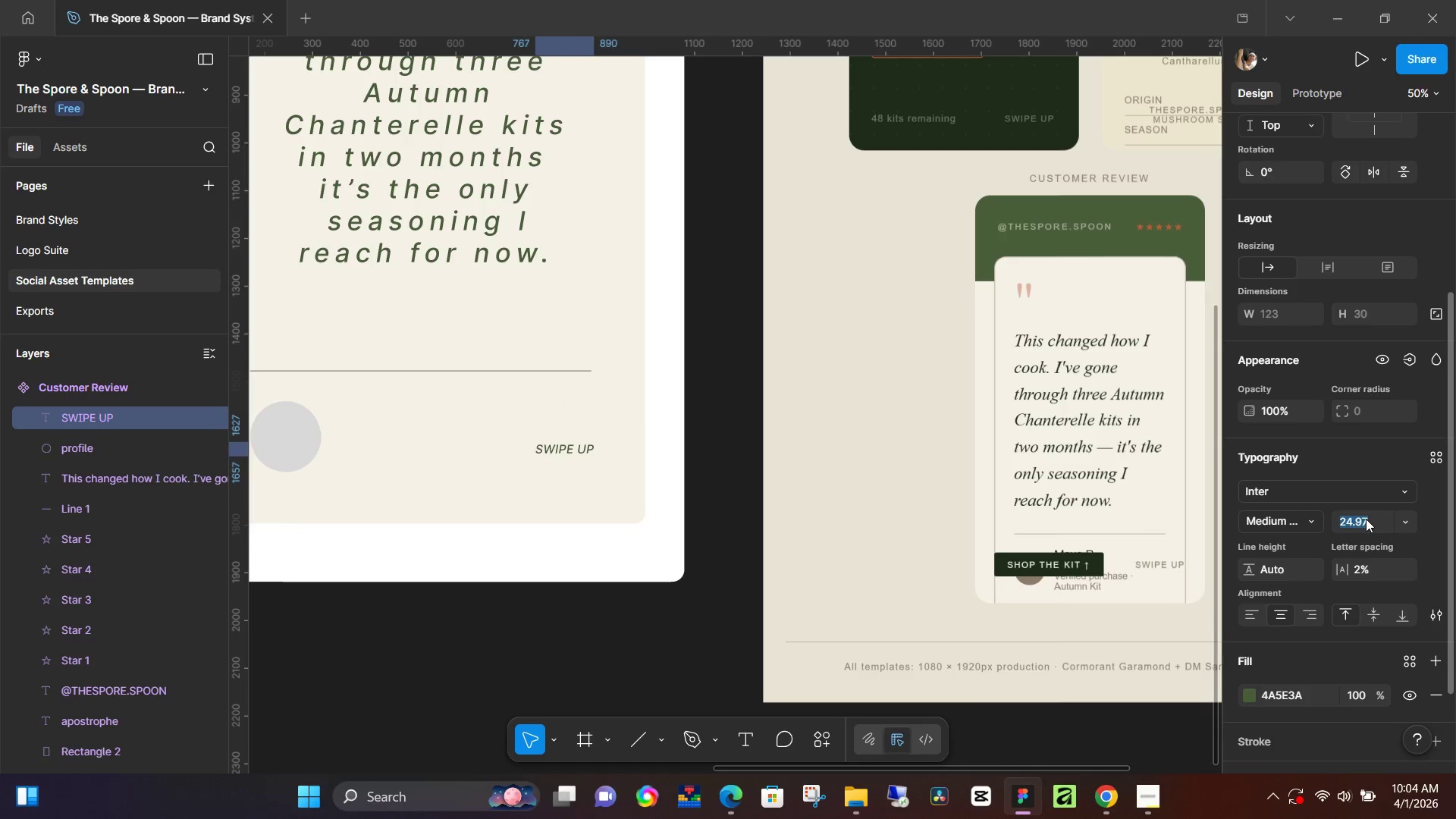 
key(ArrowUp)
 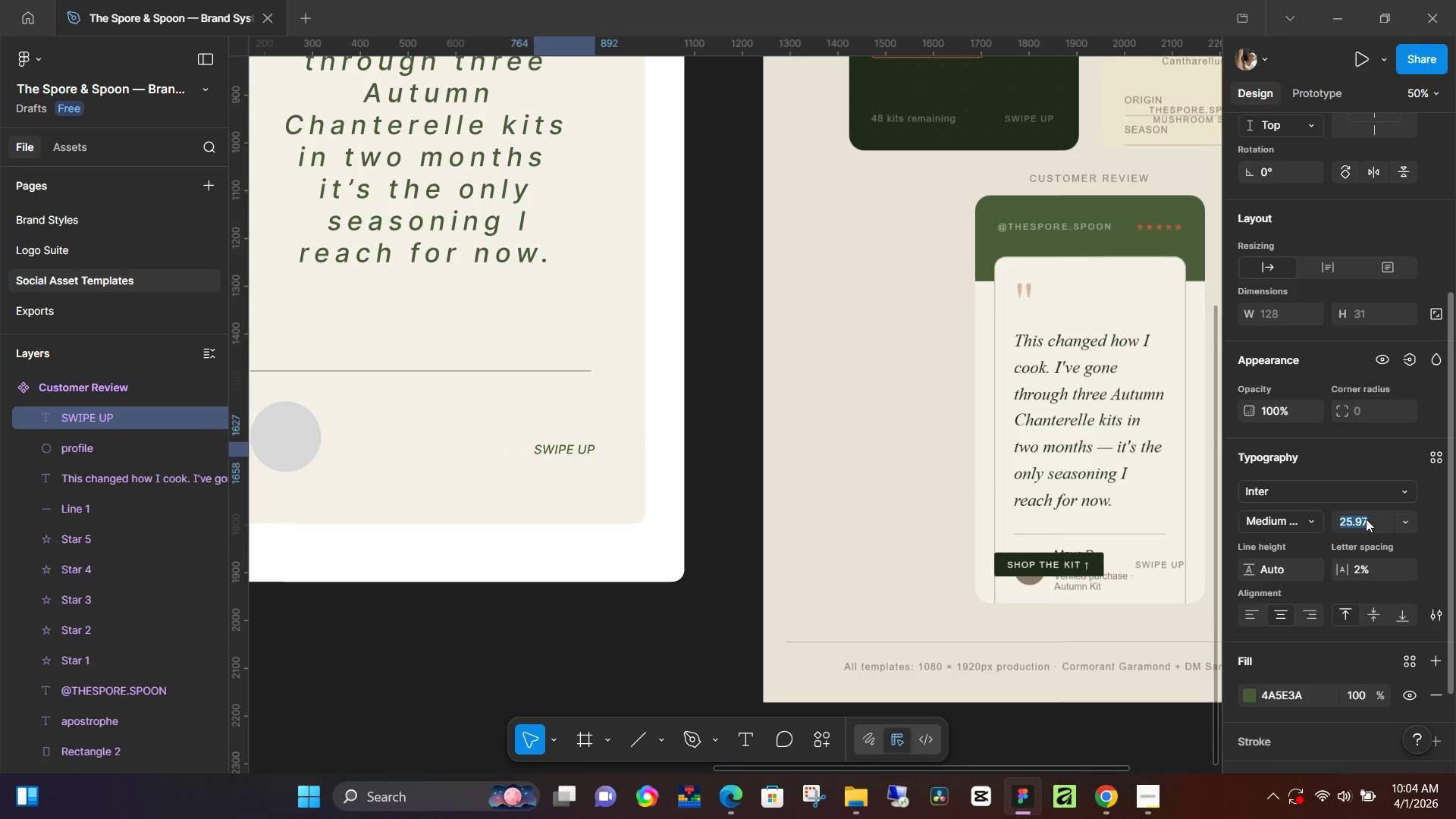 
key(ArrowUp)
 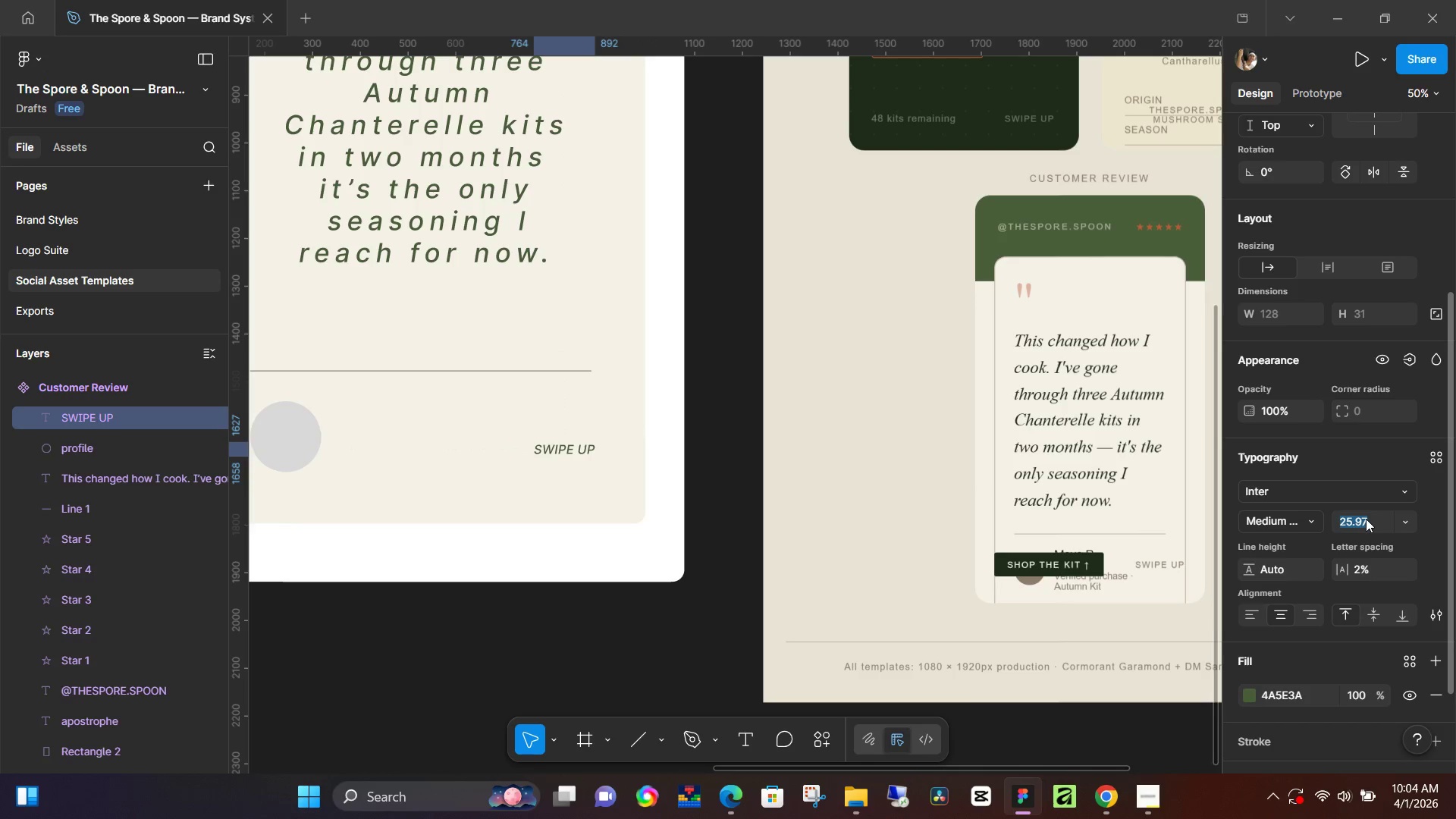 
key(ArrowUp)
 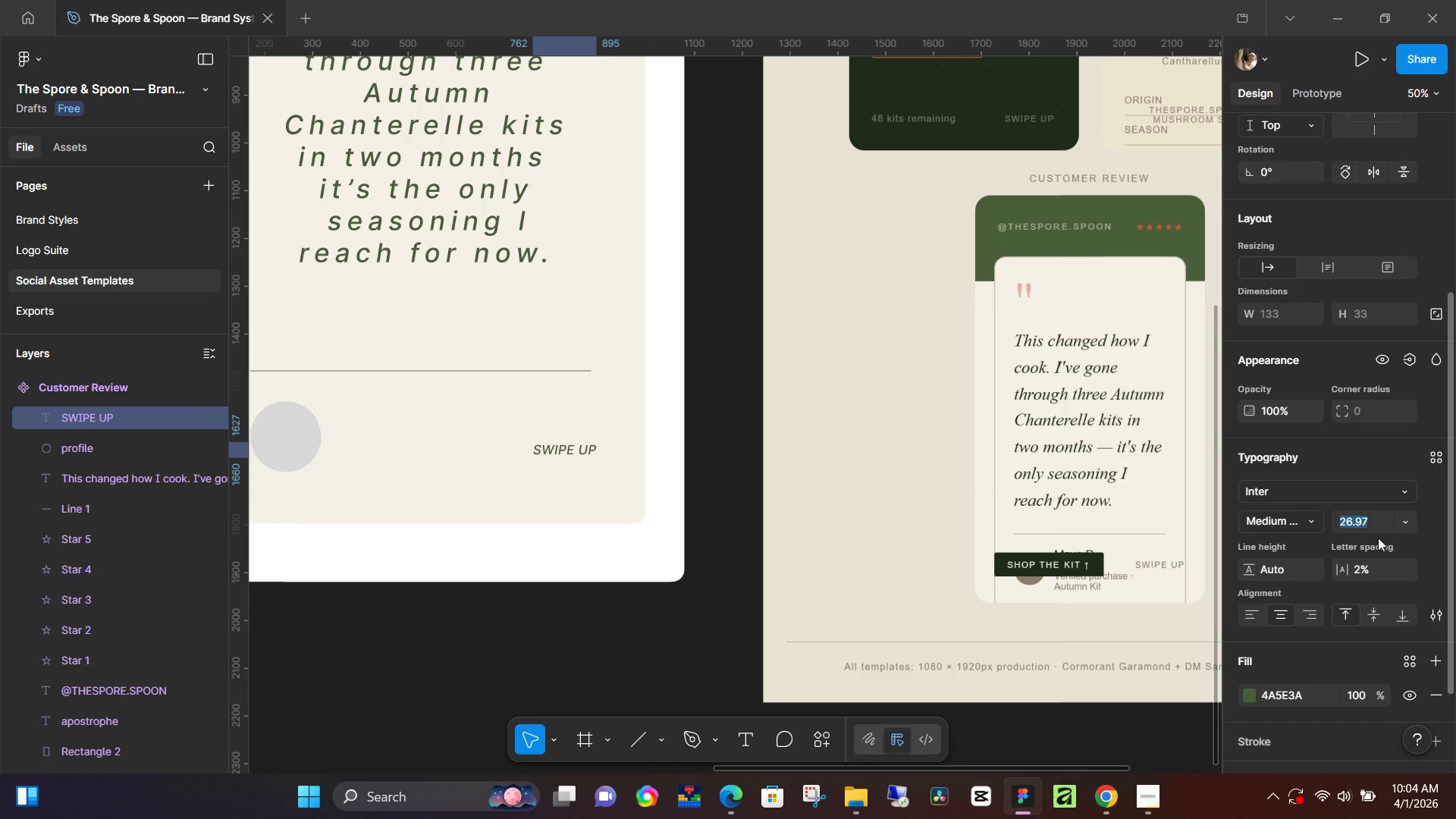 
key(ArrowDown)
 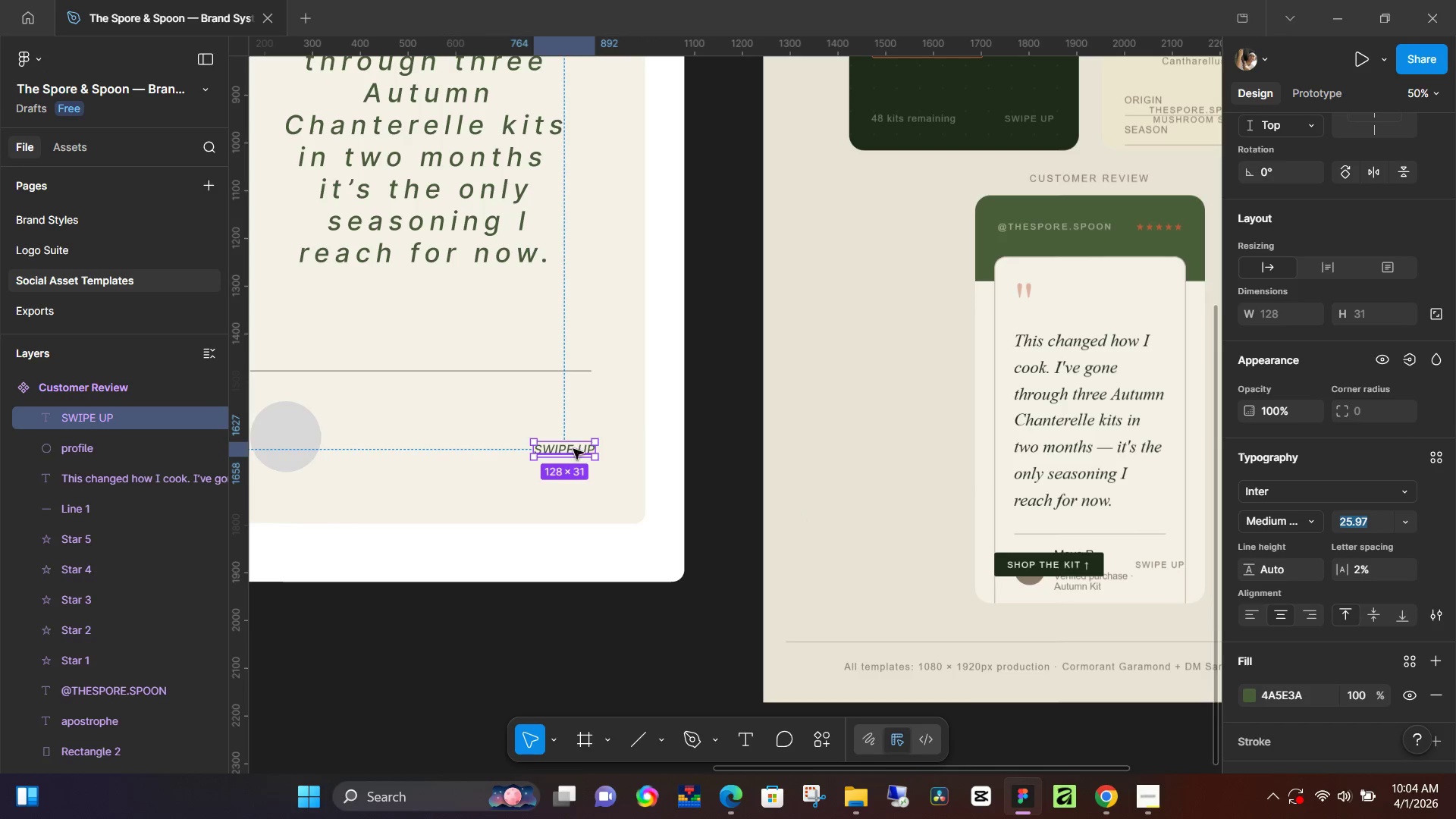 
left_click_drag(start_coordinate=[574, 450], to_coordinate=[577, 437])
 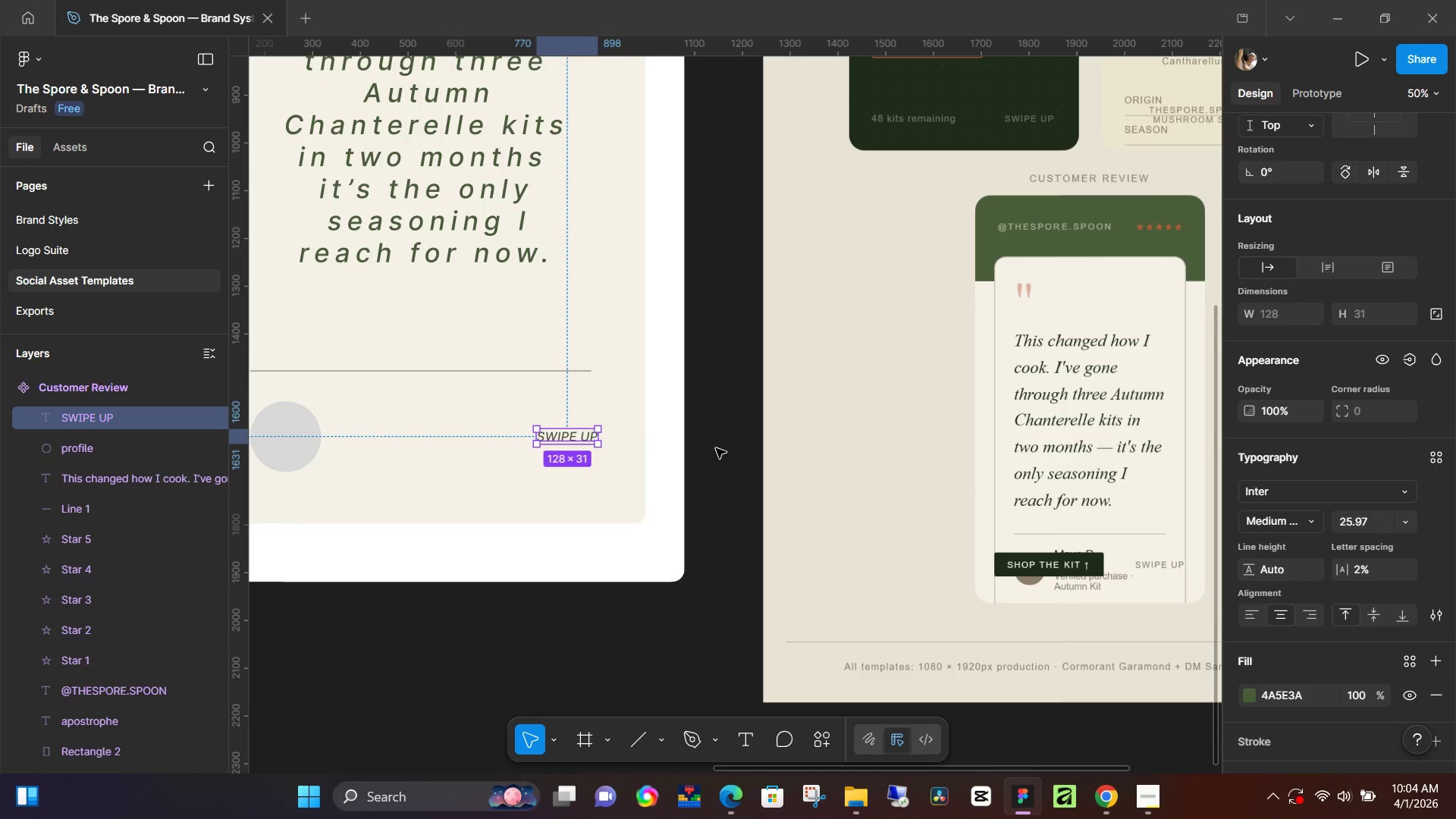 
left_click([716, 448])
 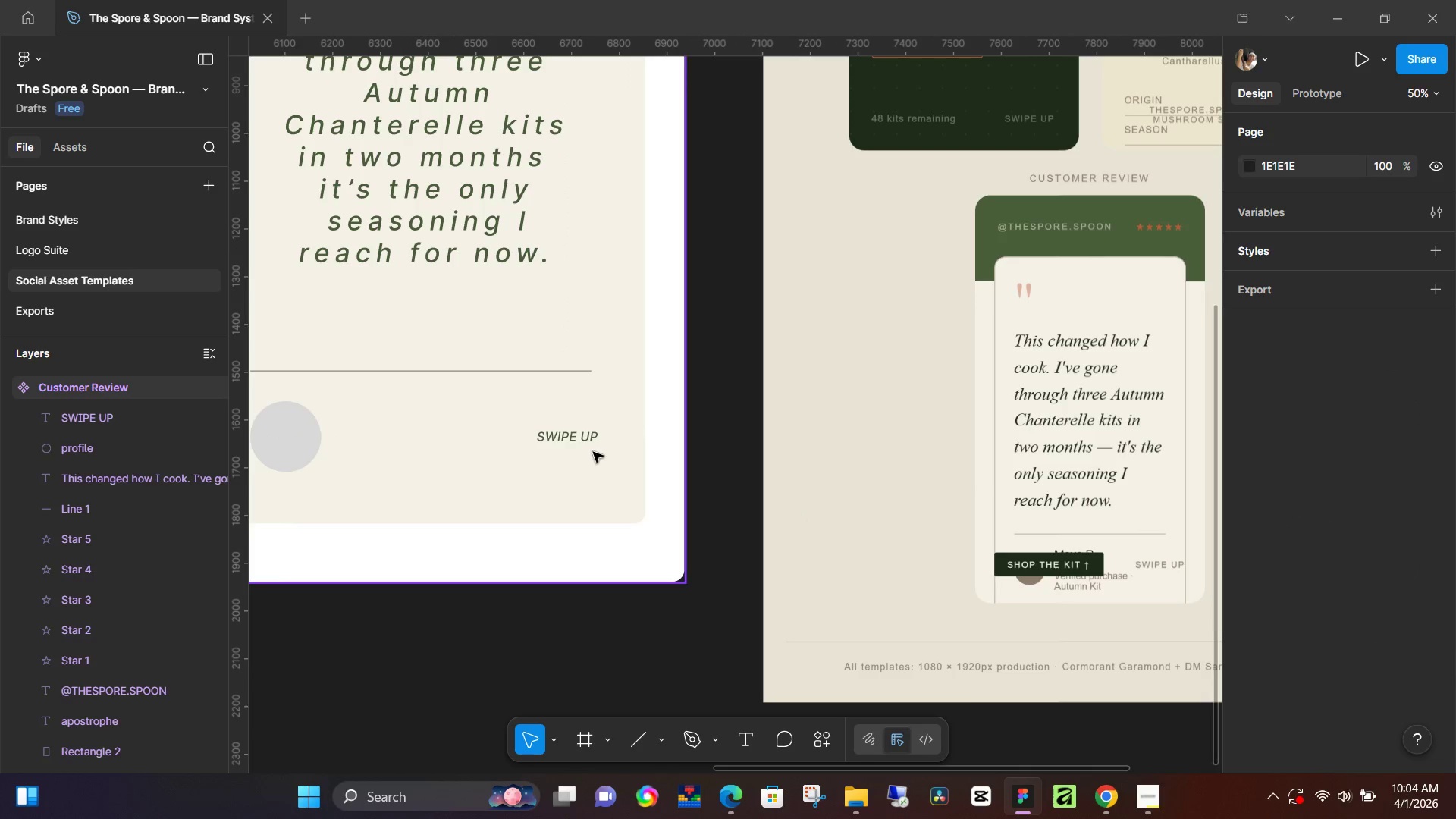 
left_click([577, 442])
 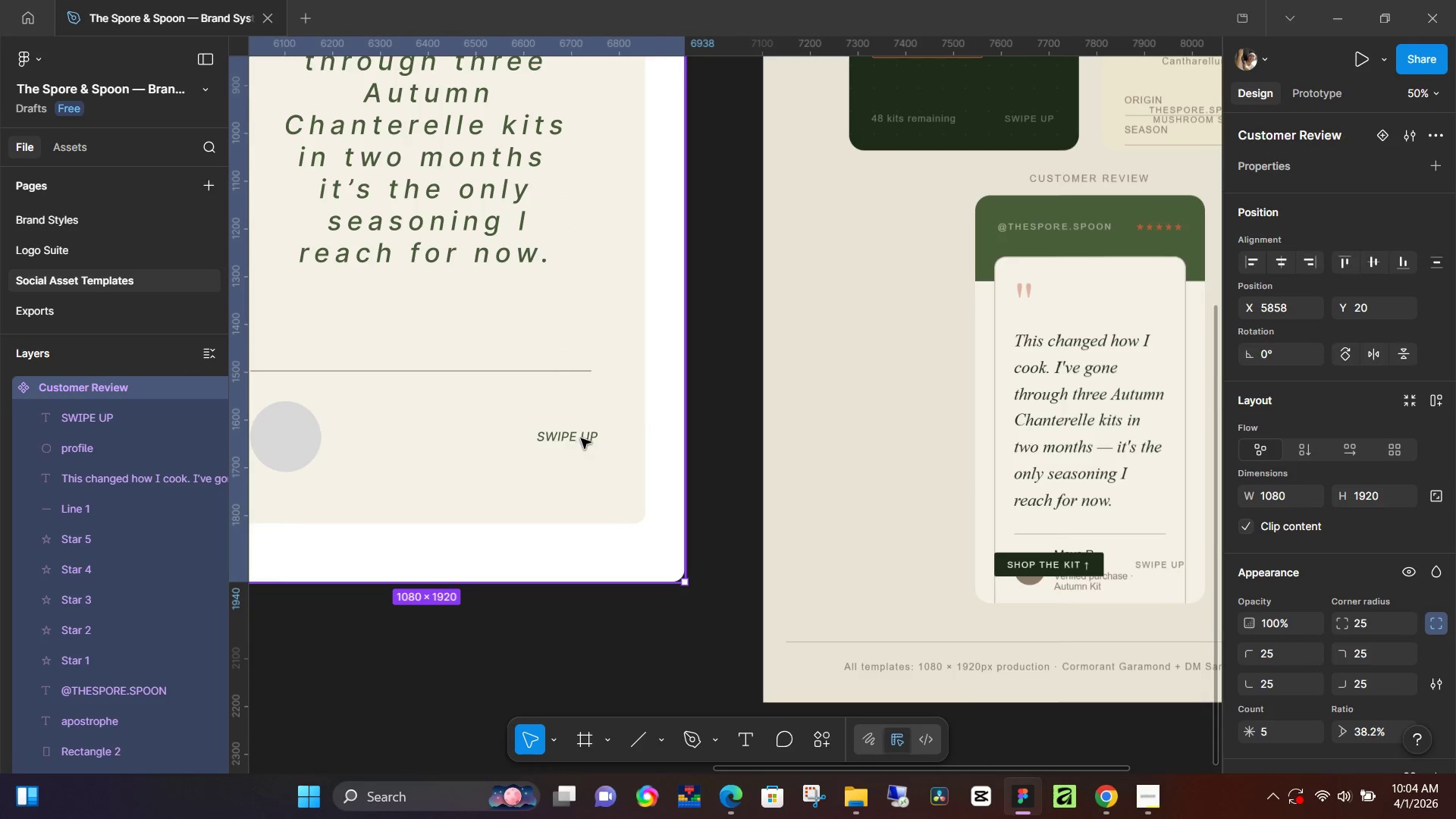 
left_click([581, 438])
 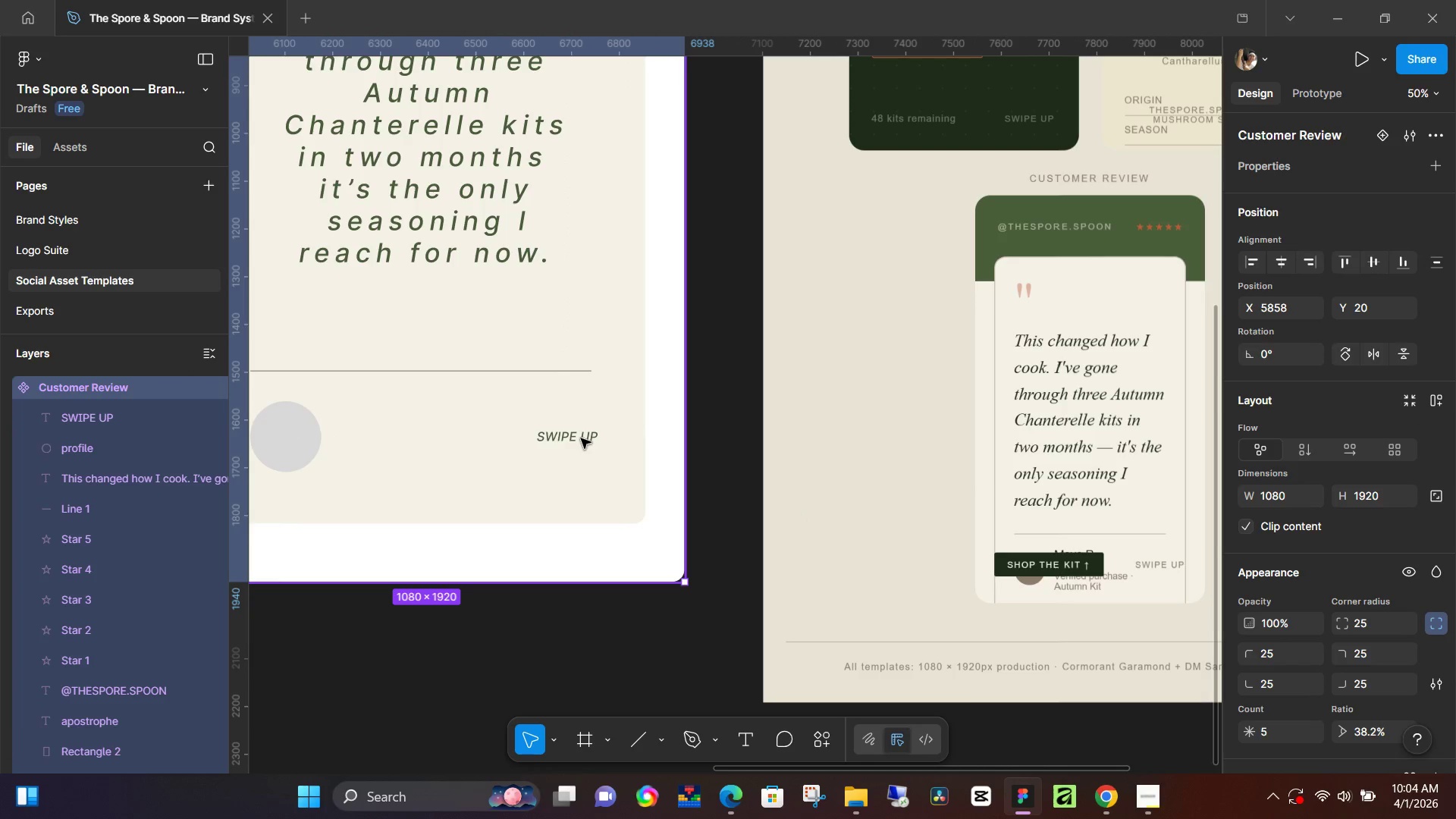 
double_click([581, 438])
 